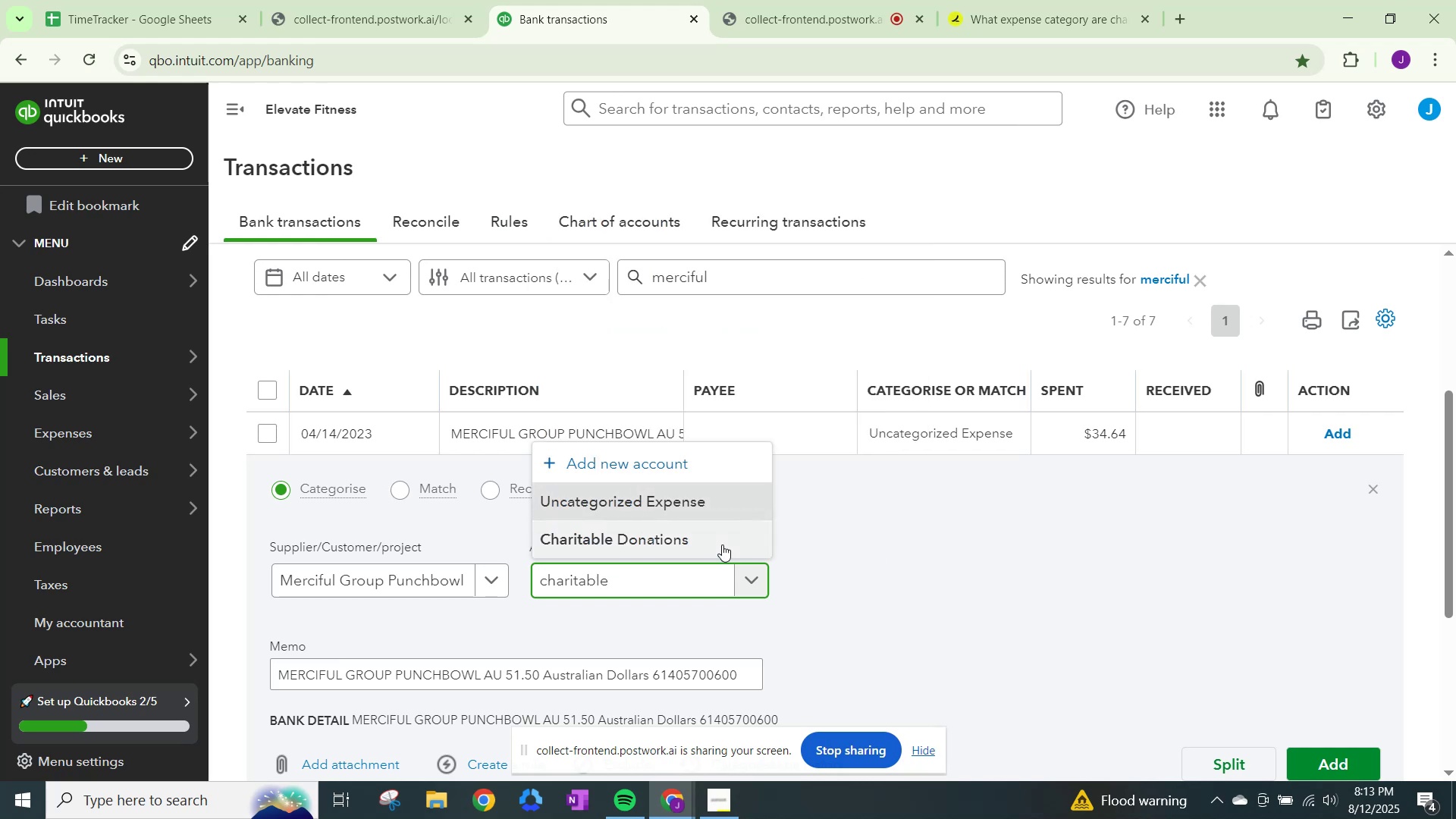 
left_click([697, 535])
 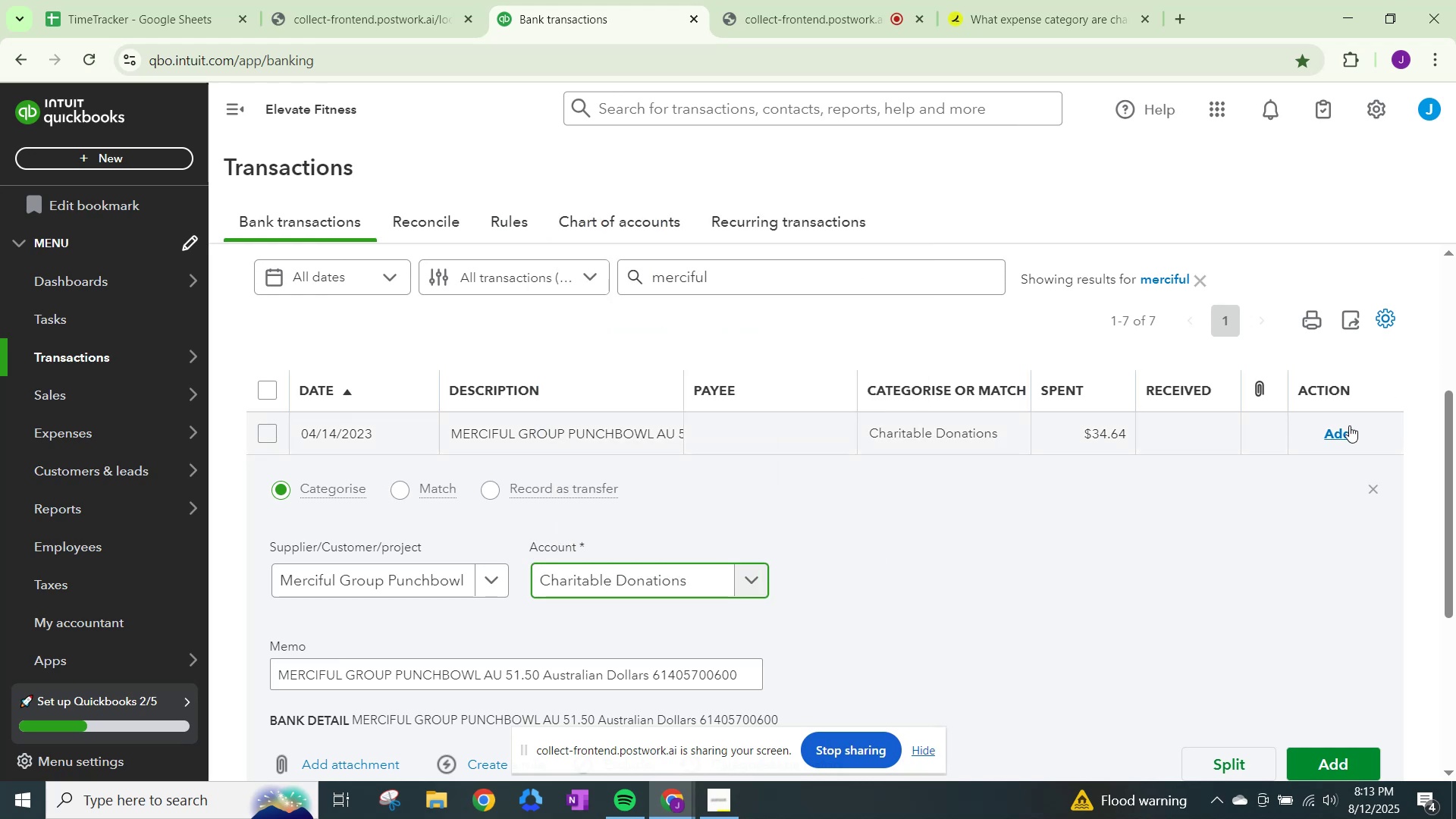 
left_click([1333, 431])
 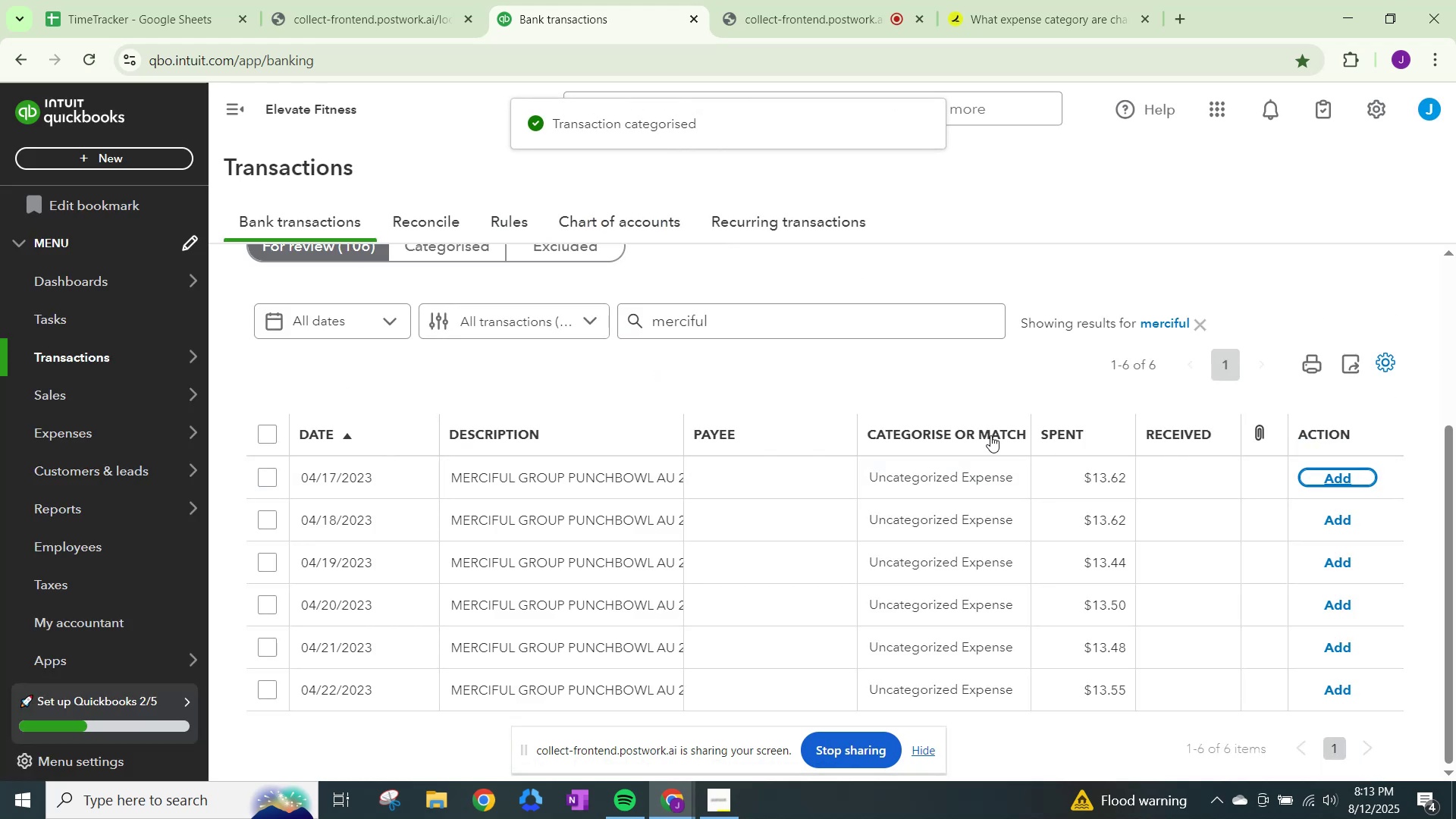 
scroll: coordinate [297, 280], scroll_direction: up, amount: 1.0
 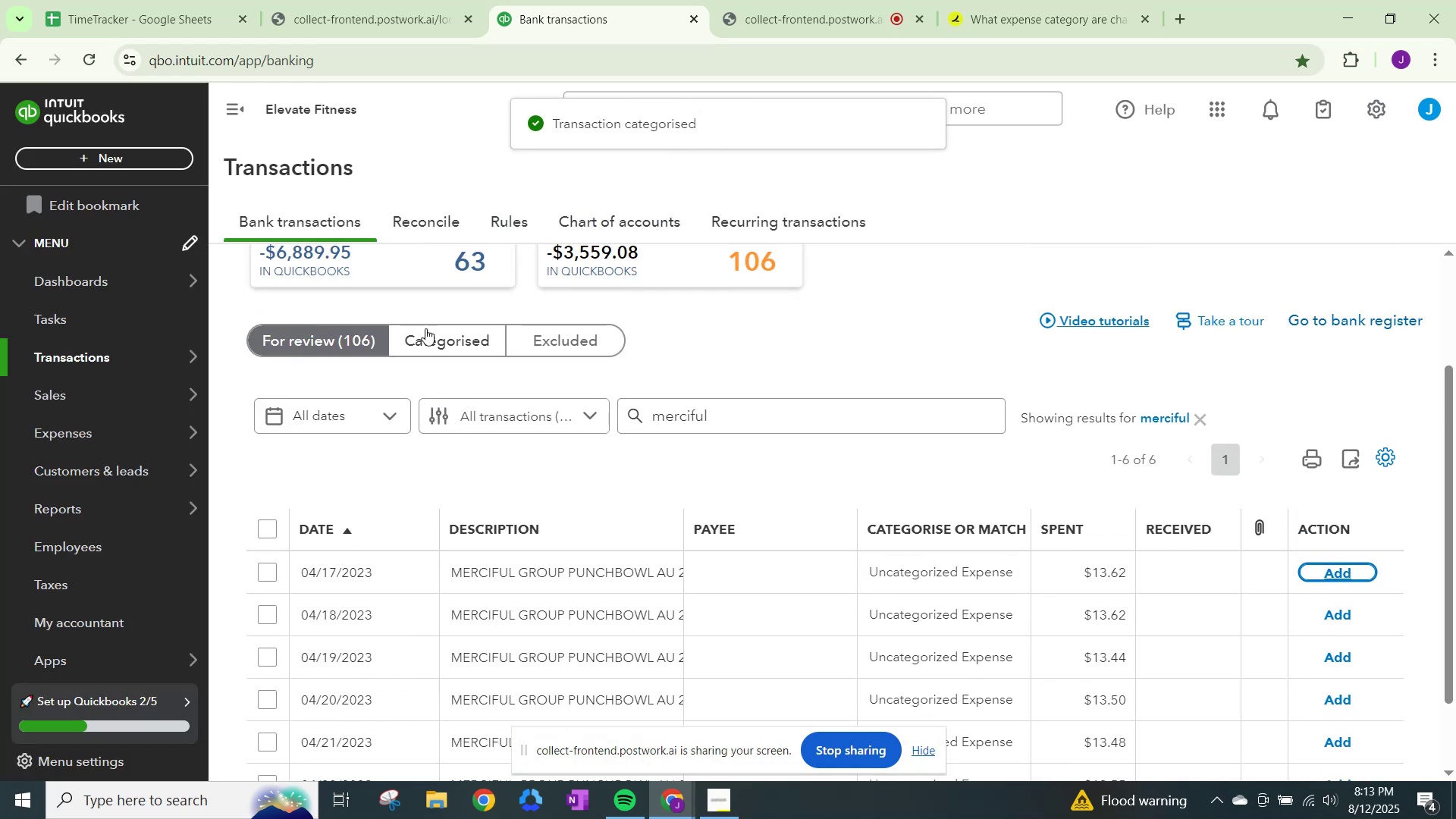 
left_click([432, 333])
 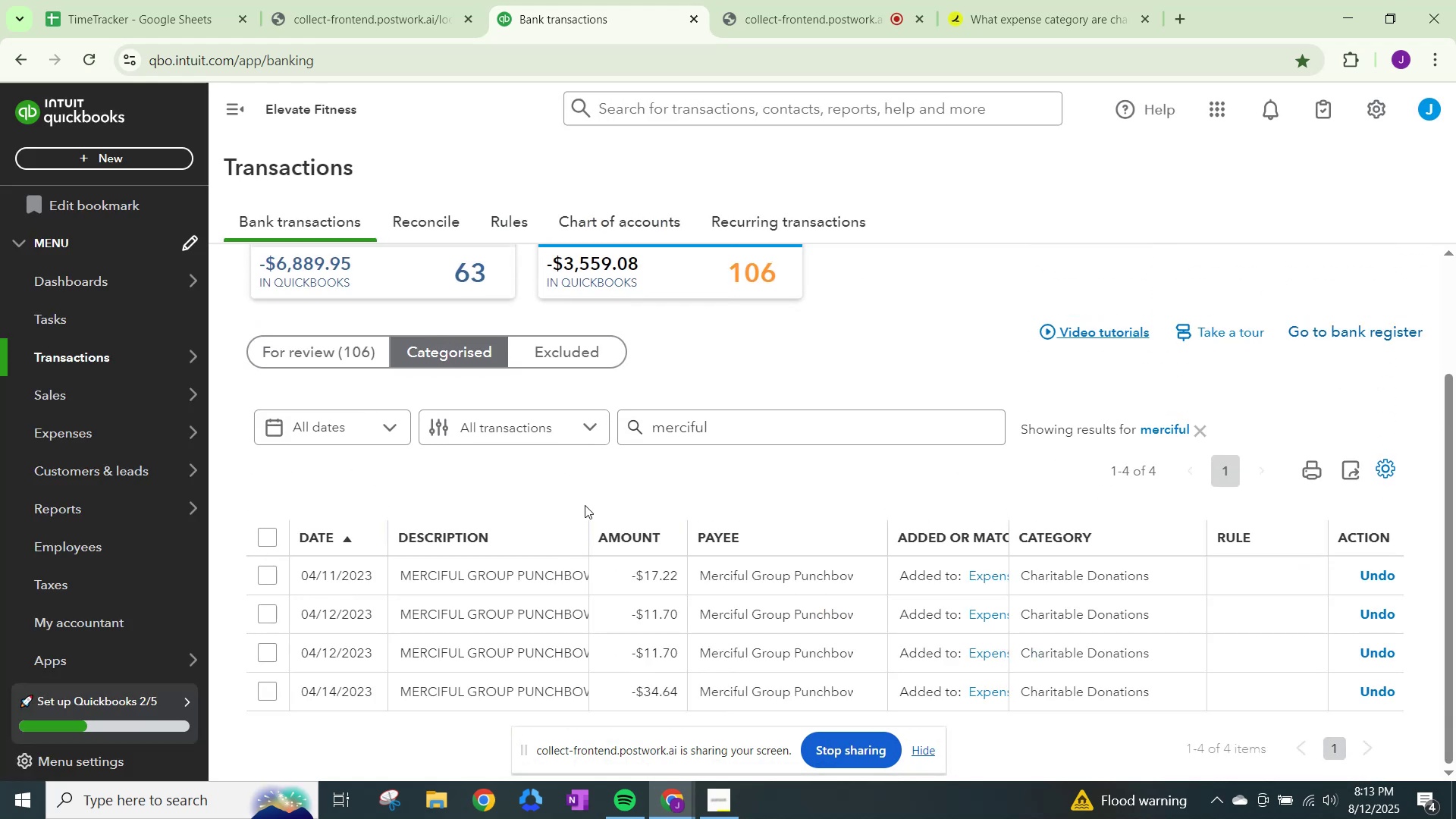 
scroll: coordinate [581, 508], scroll_direction: down, amount: 1.0
 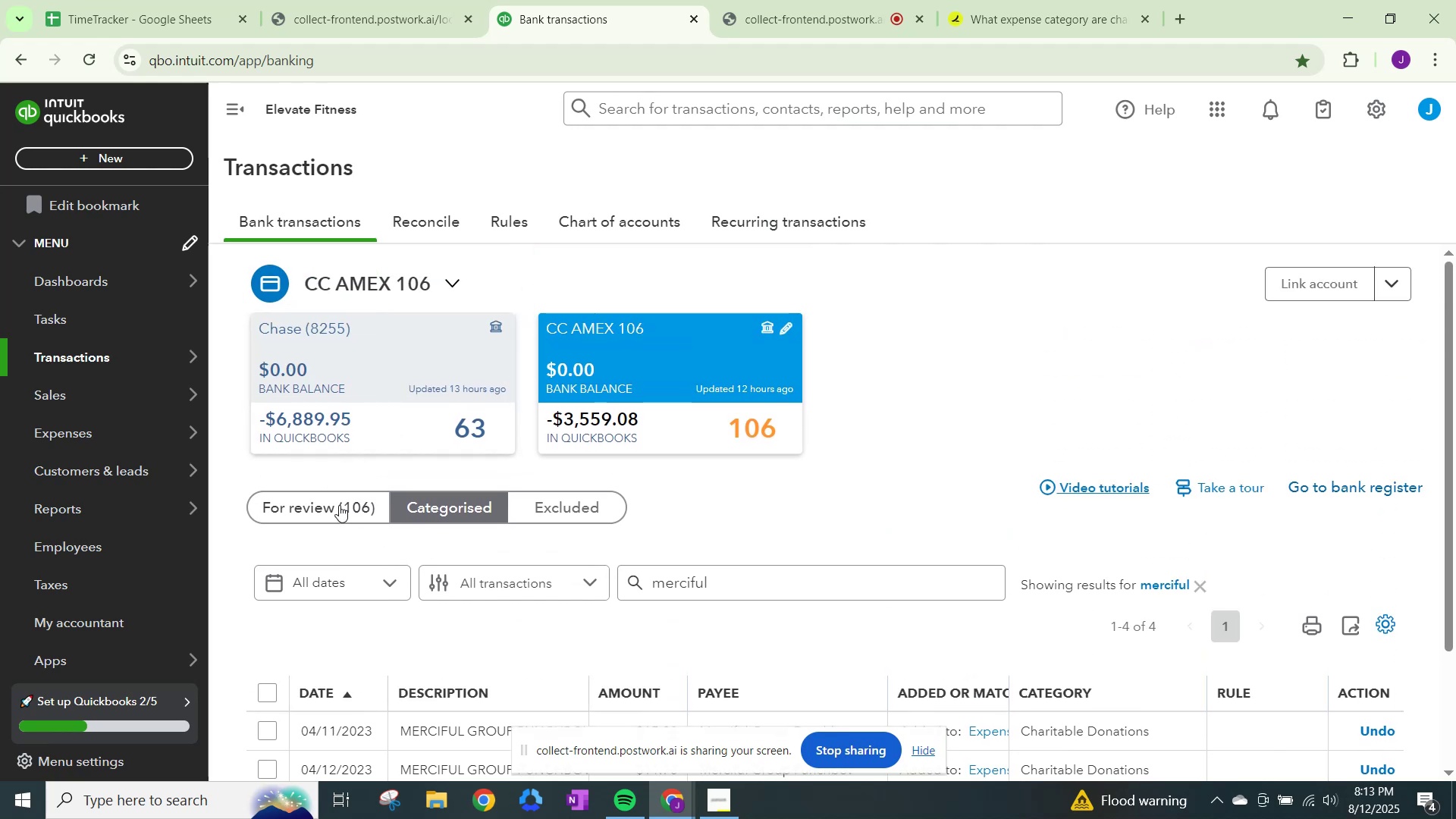 
left_click([339, 507])
 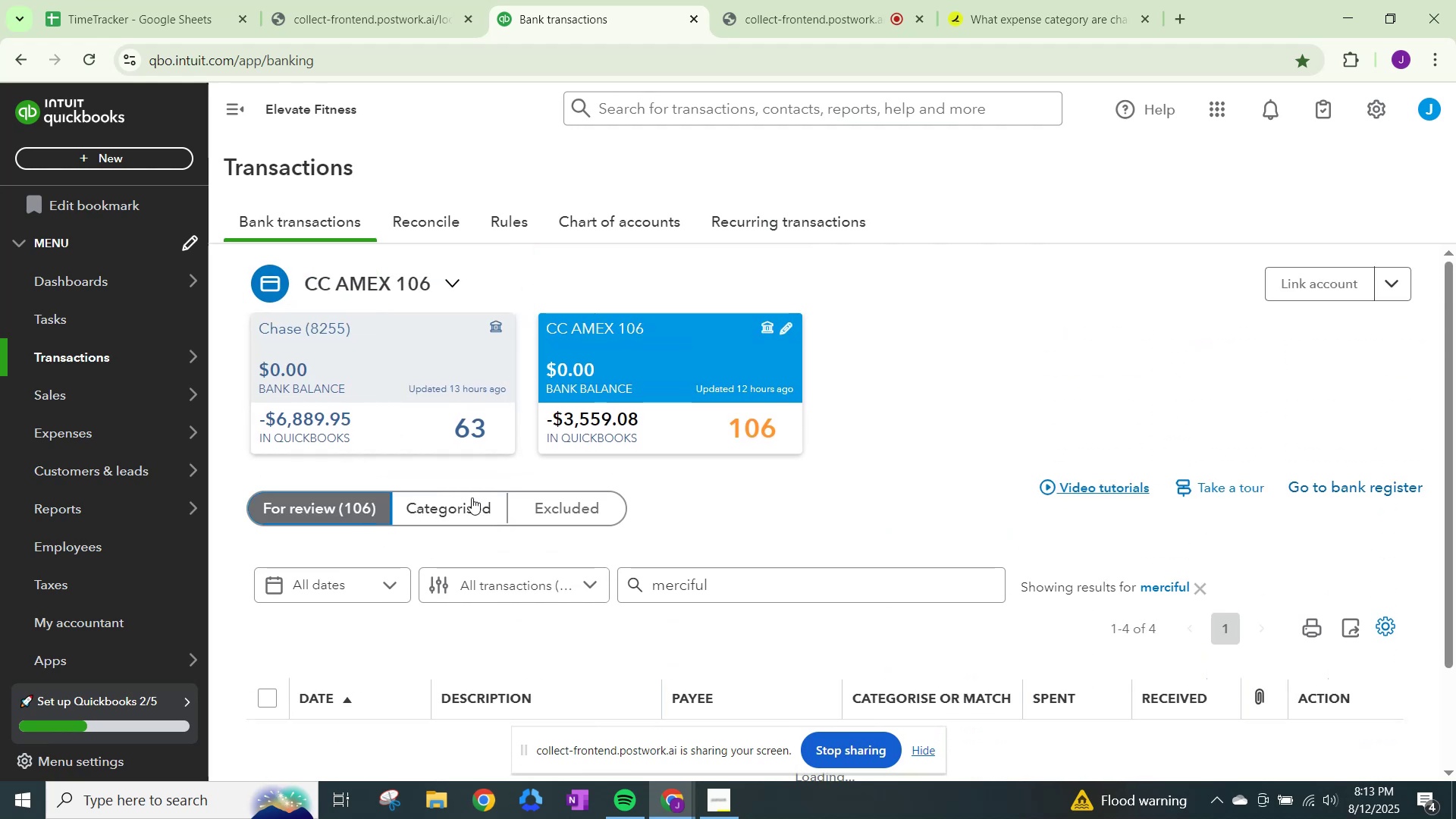 
scroll: coordinate [912, 516], scroll_direction: down, amount: 4.0
 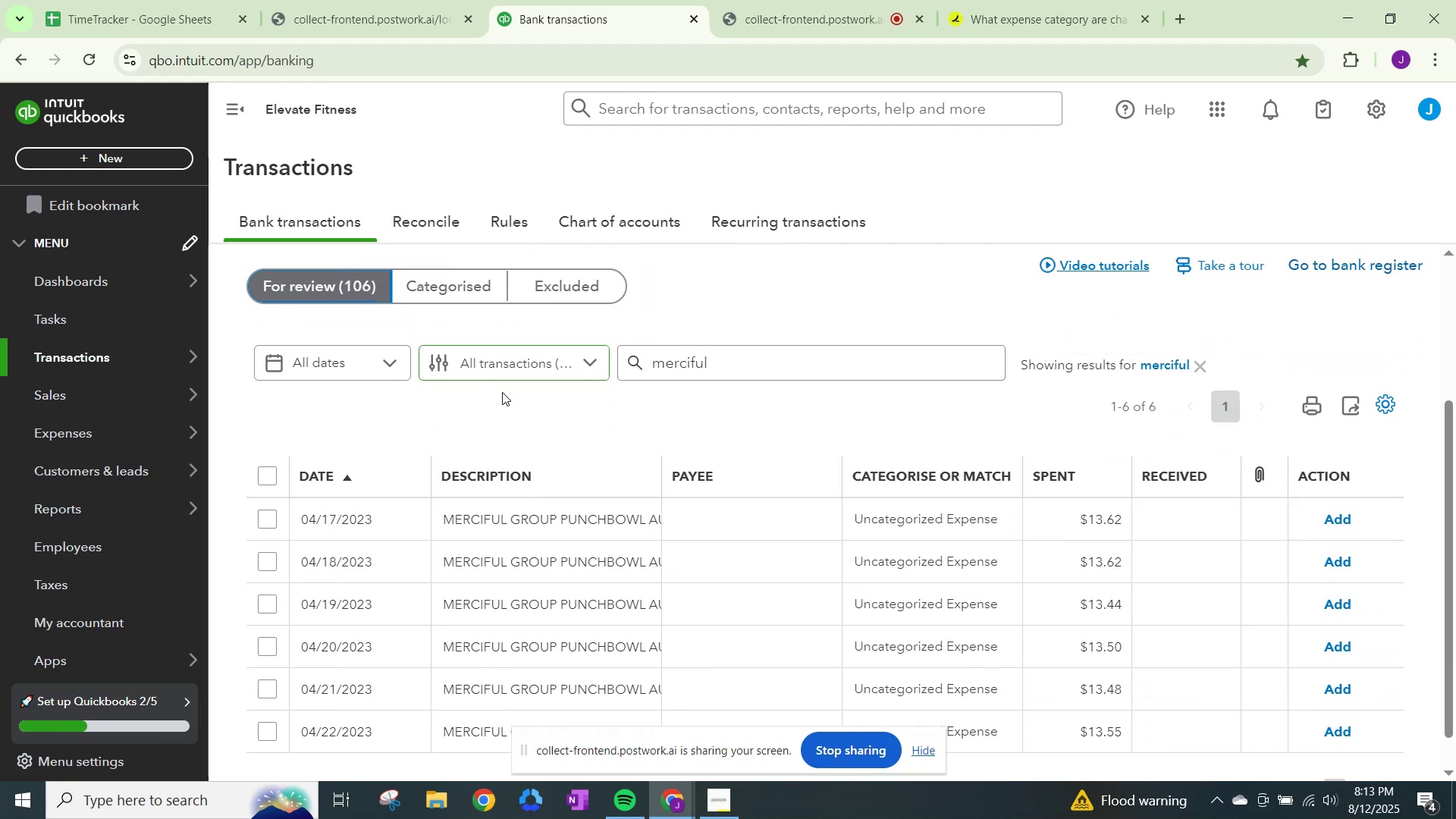 
scroll: coordinate [735, 470], scroll_direction: none, amount: 0.0
 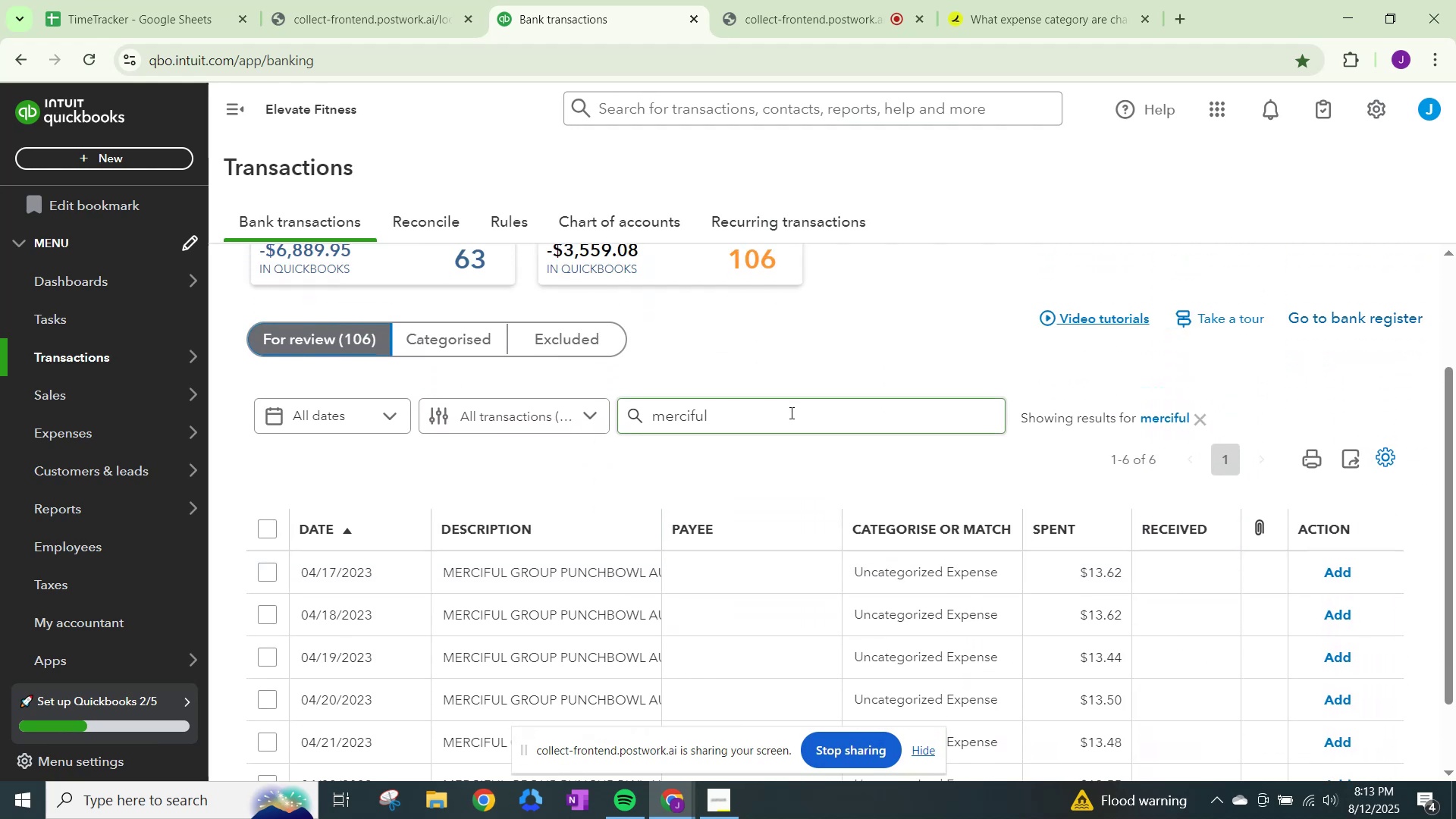 
scroll: coordinate [726, 533], scroll_direction: down, amount: 2.0
 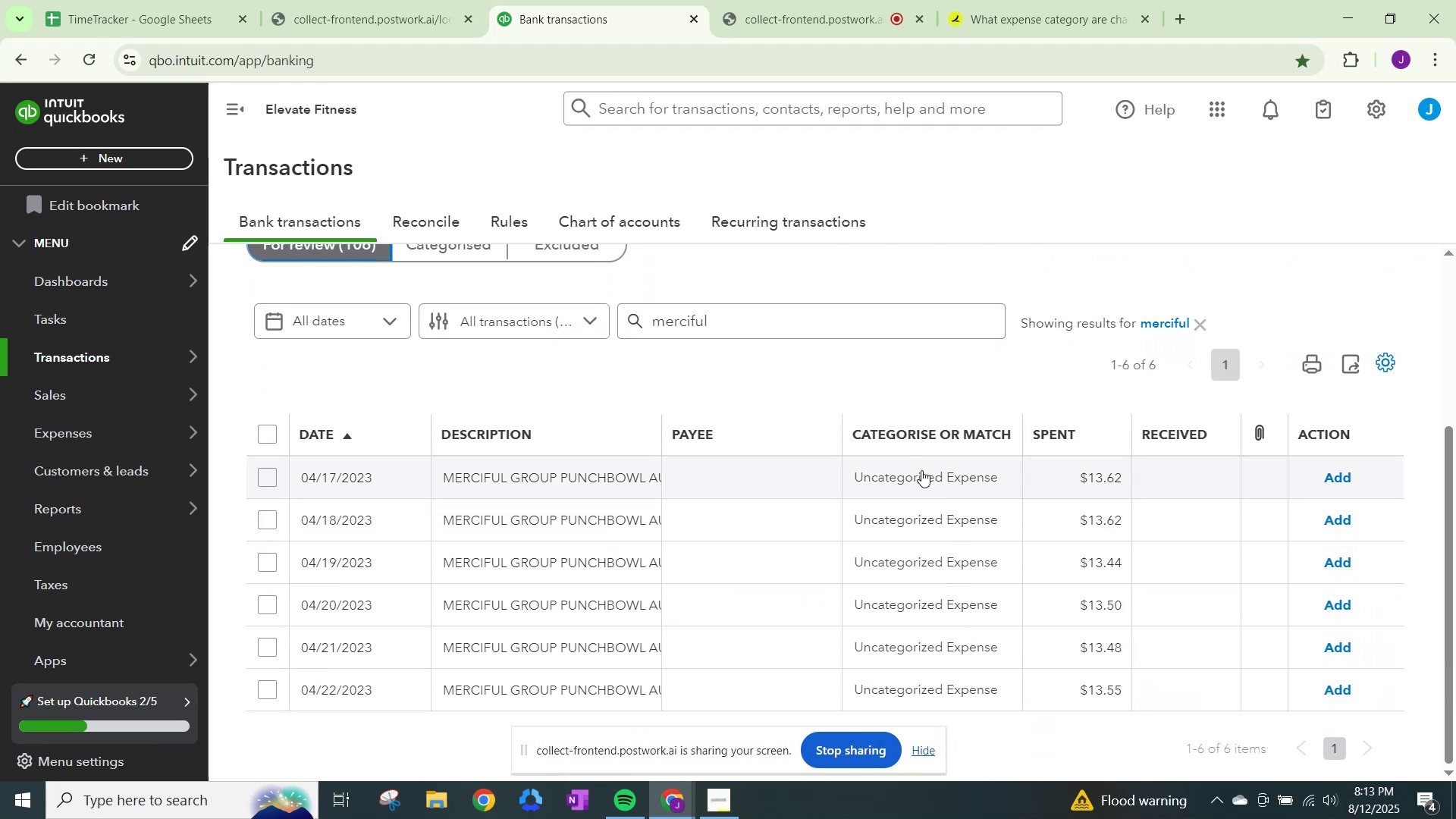 
left_click([922, 473])
 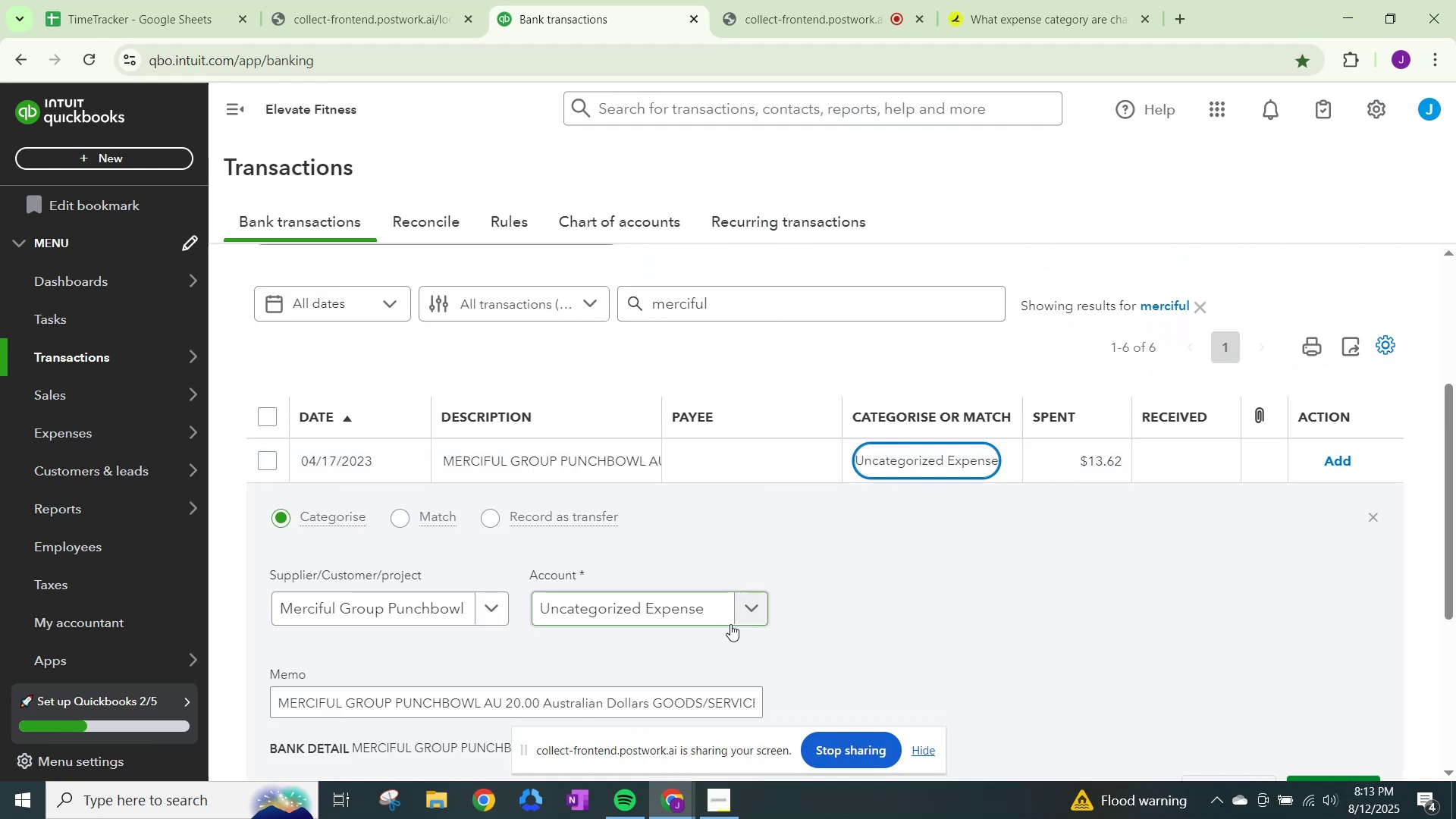 
left_click([741, 610])
 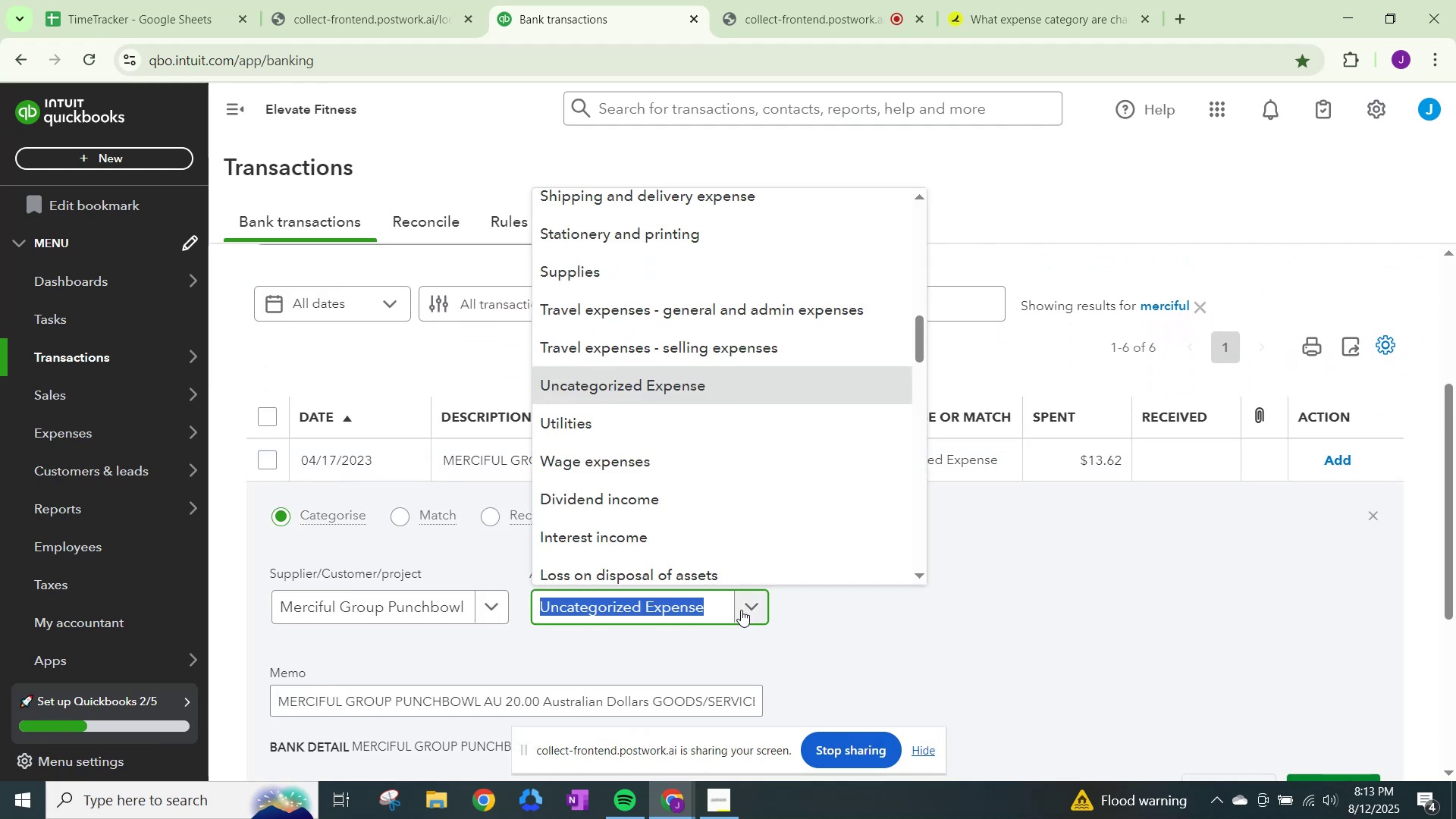 
type(chari)
 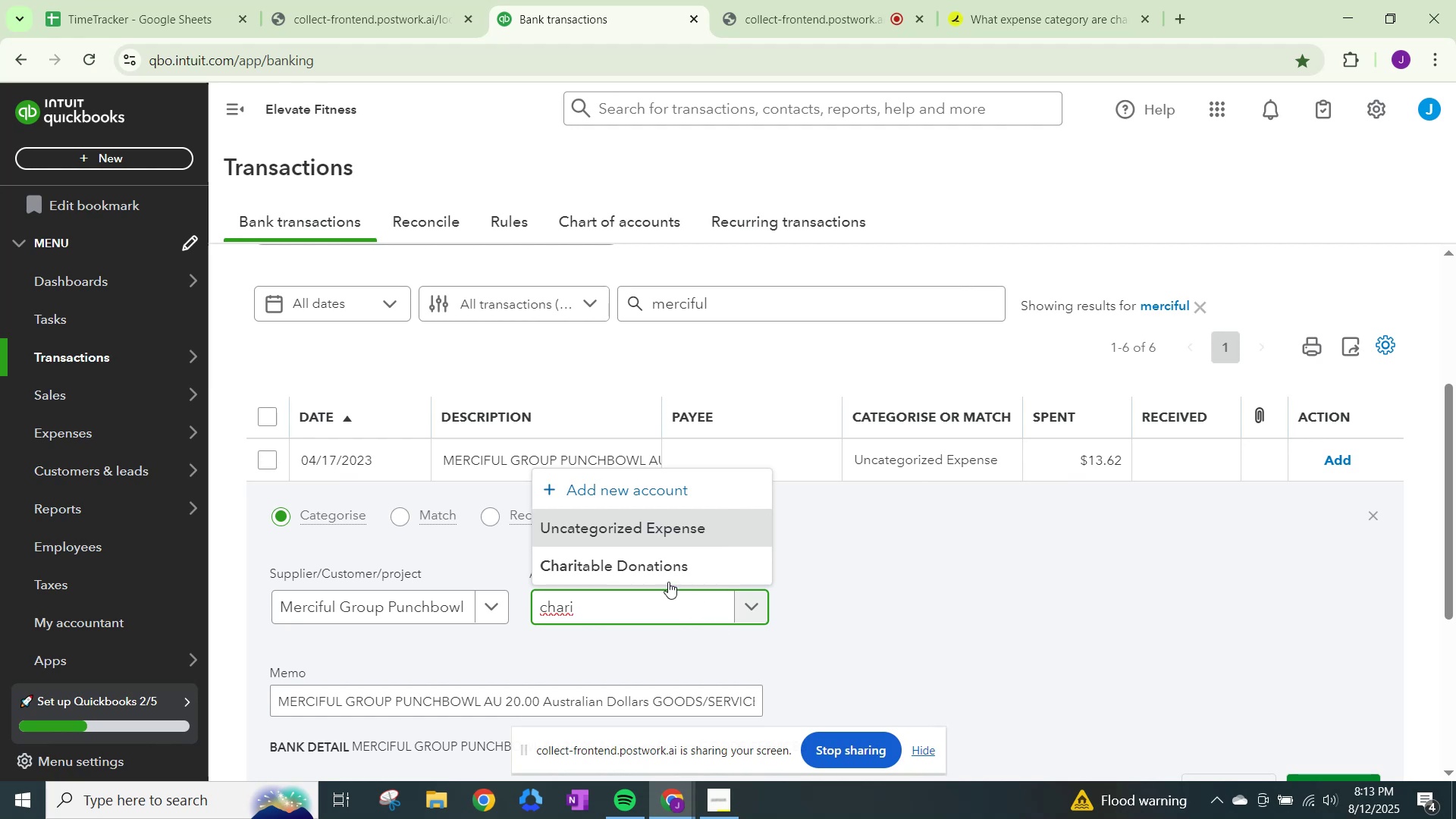 
left_click([653, 566])
 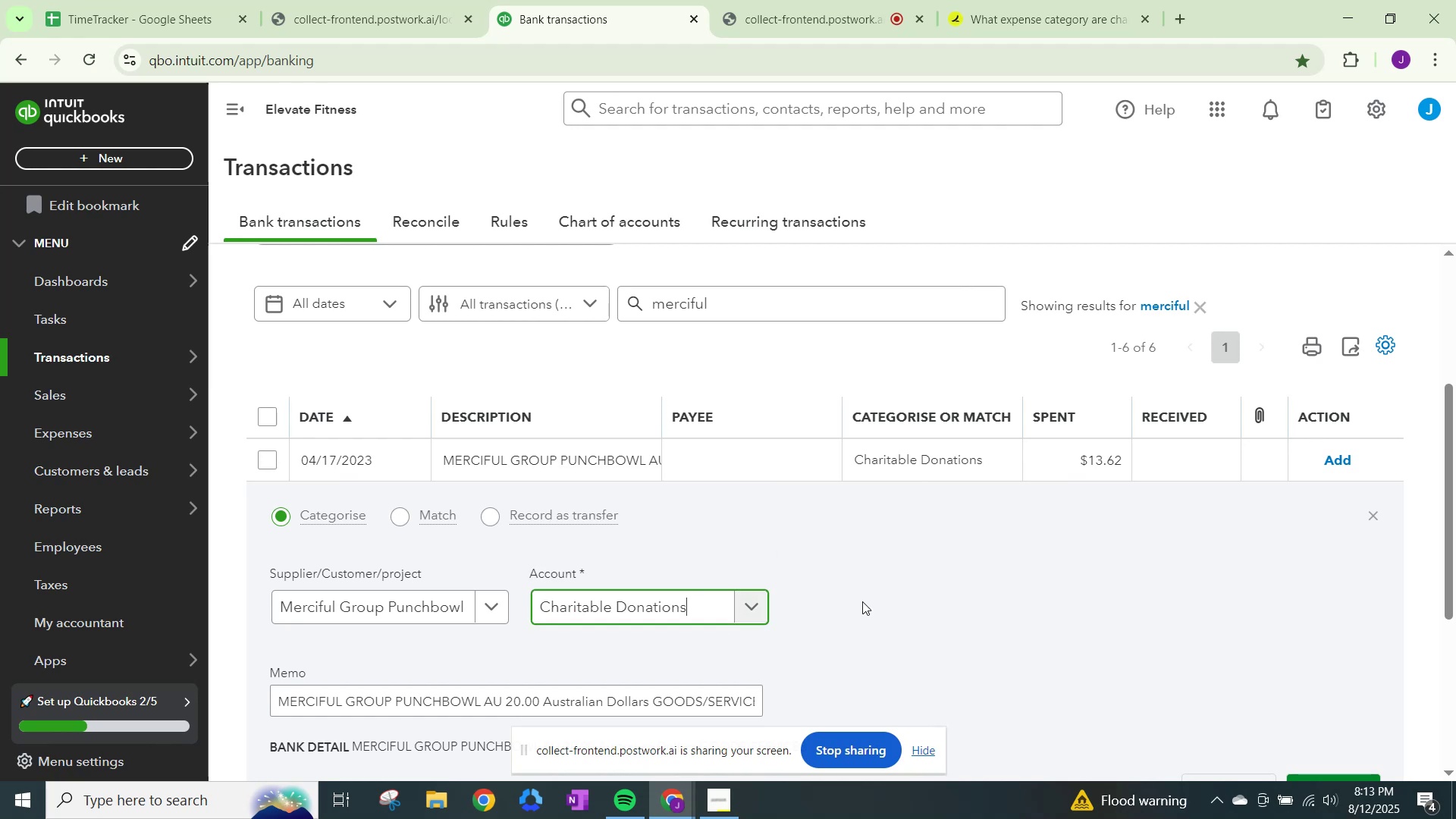 
scroll: coordinate [881, 639], scroll_direction: down, amount: 1.0
 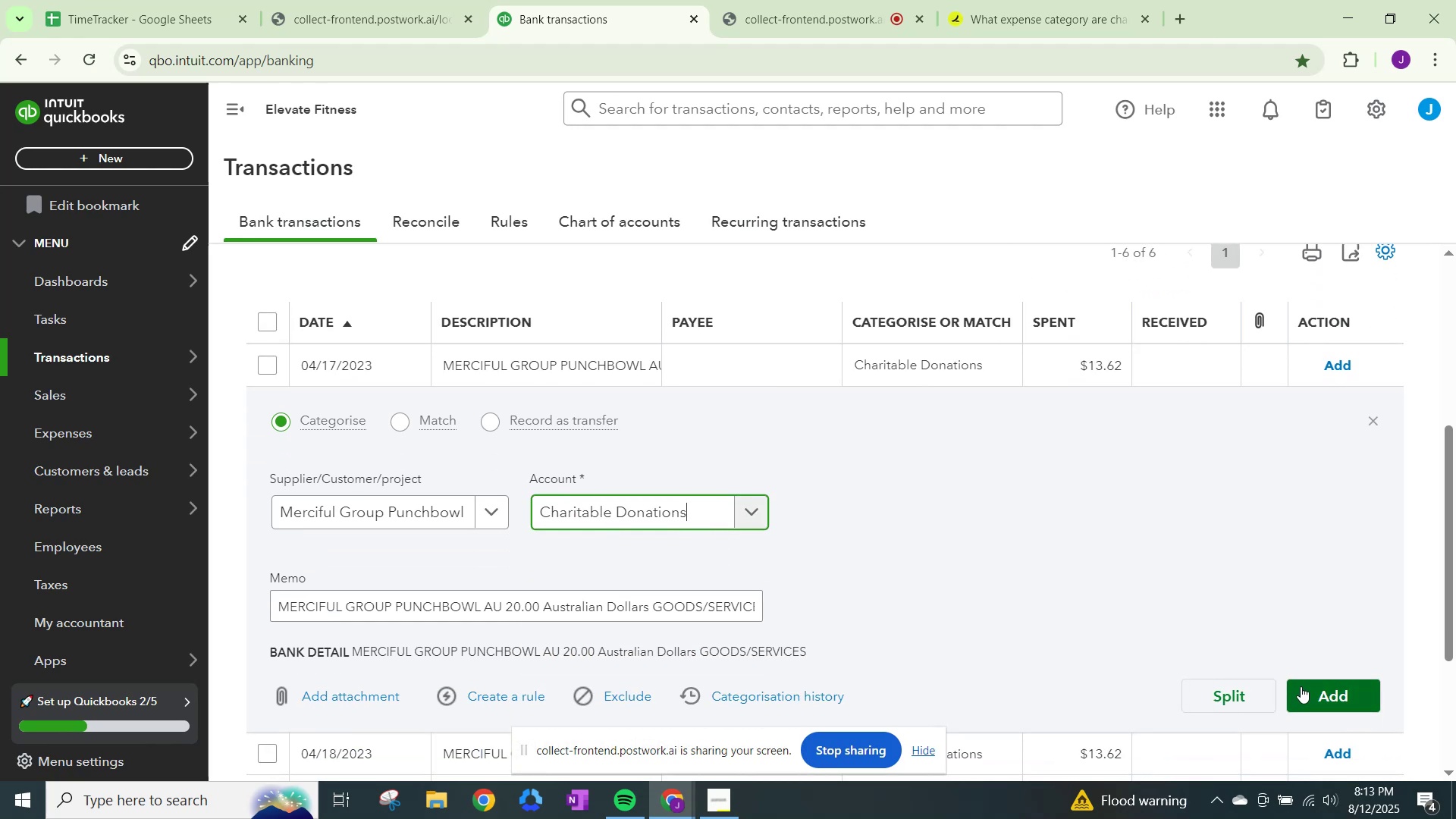 
left_click([1335, 689])
 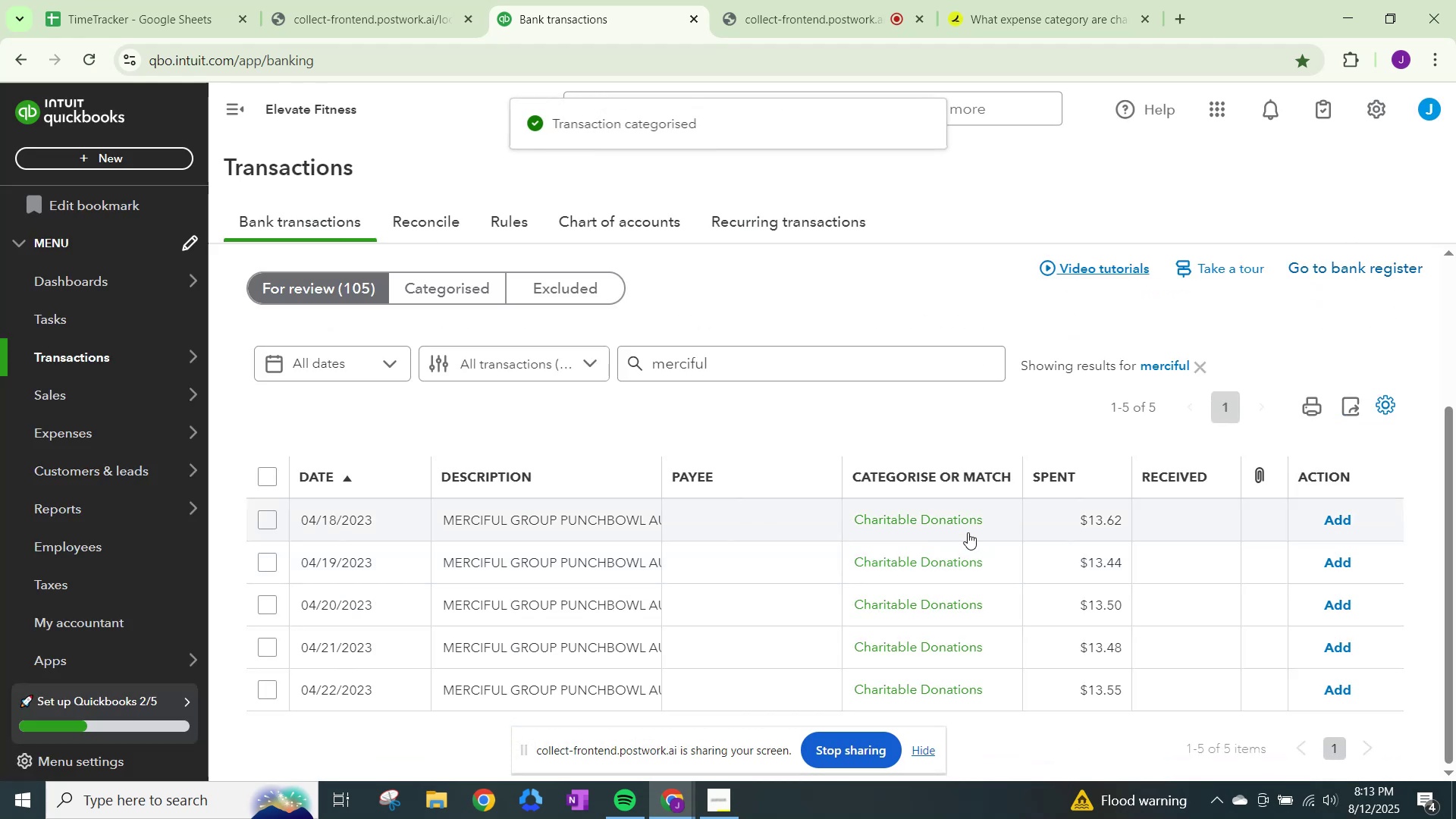 
scroll: coordinate [966, 522], scroll_direction: down, amount: 3.0
 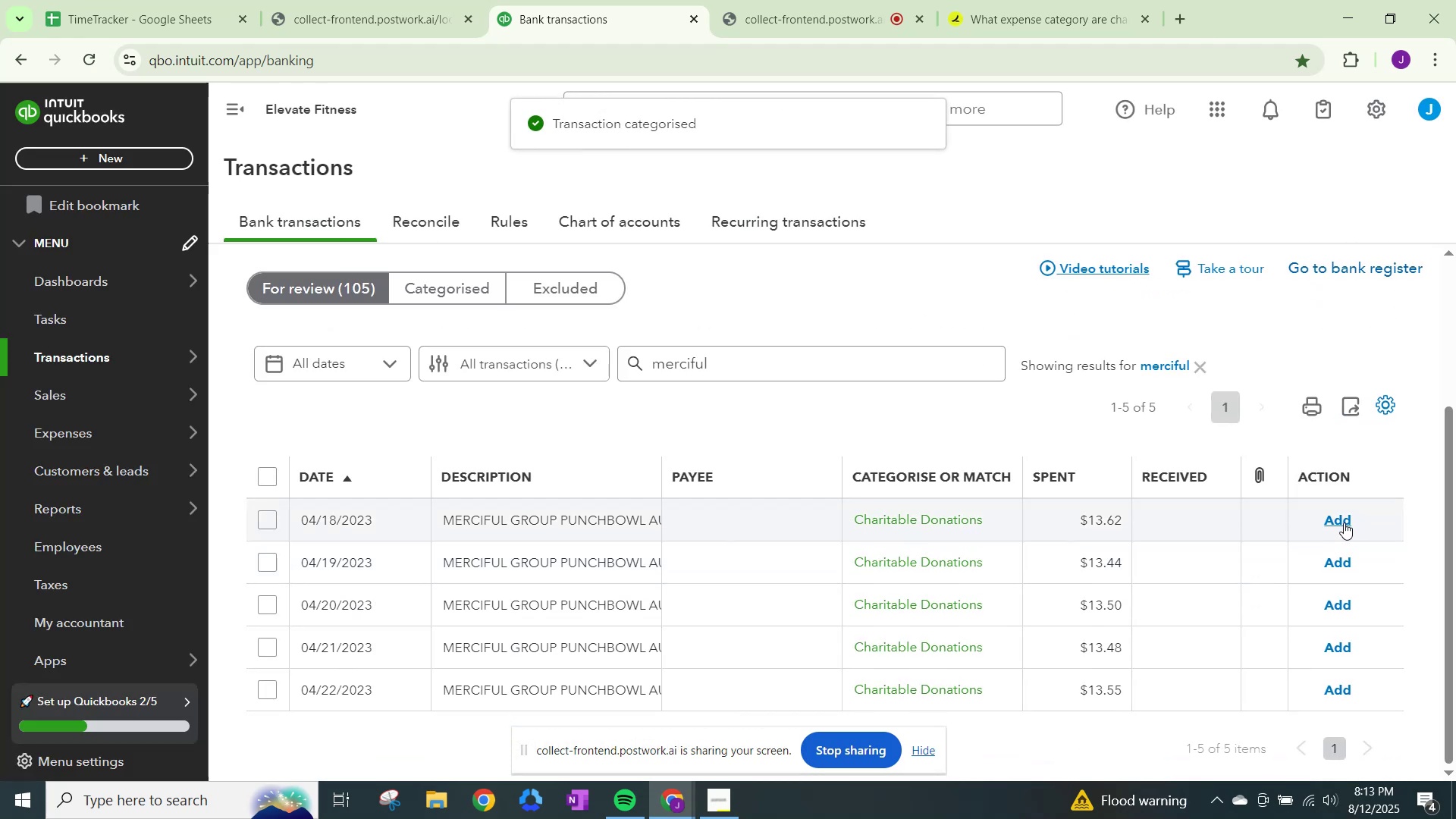 
left_click([1344, 522])
 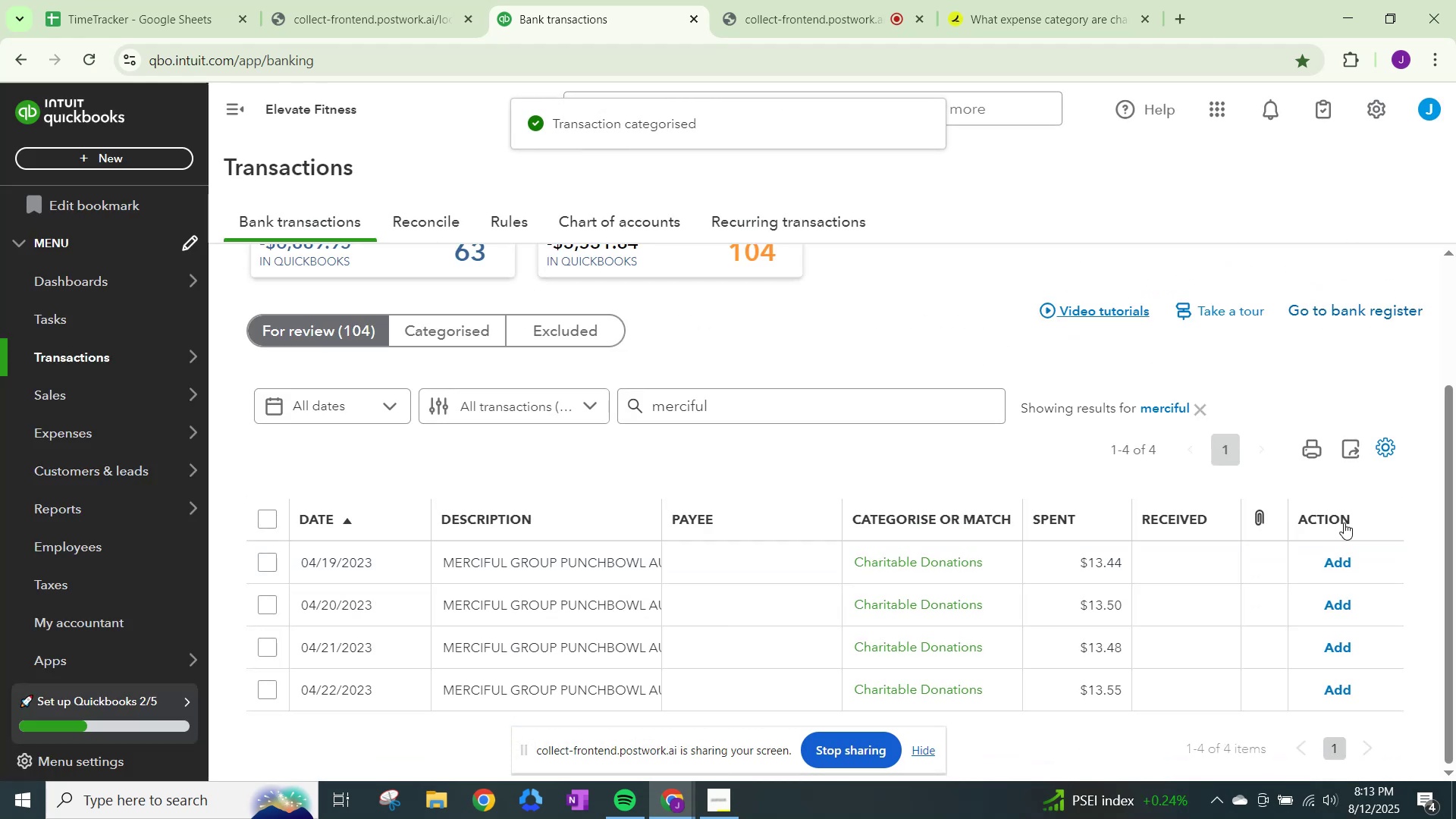 
left_click([1344, 522])
 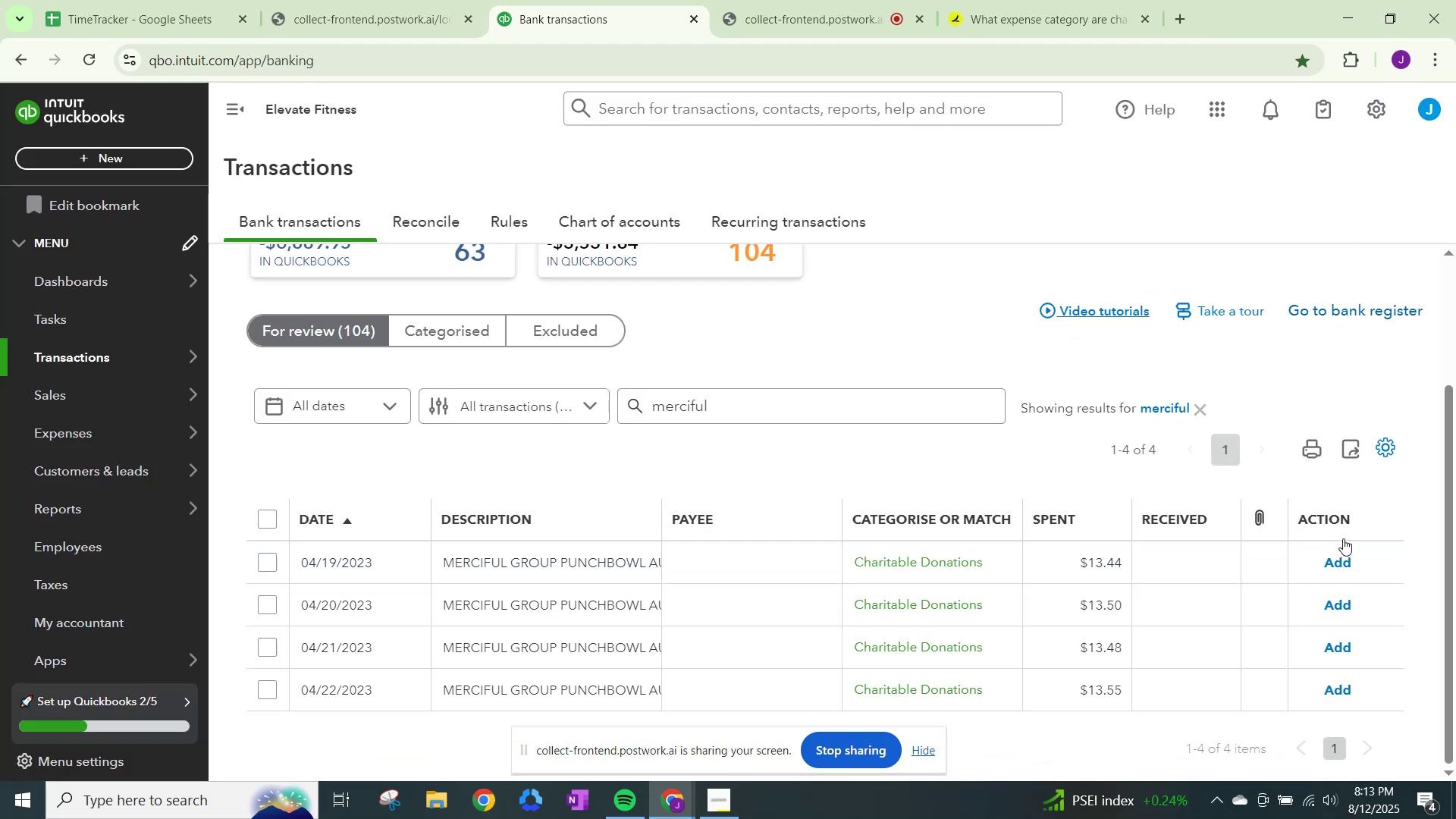 
left_click([1341, 560])
 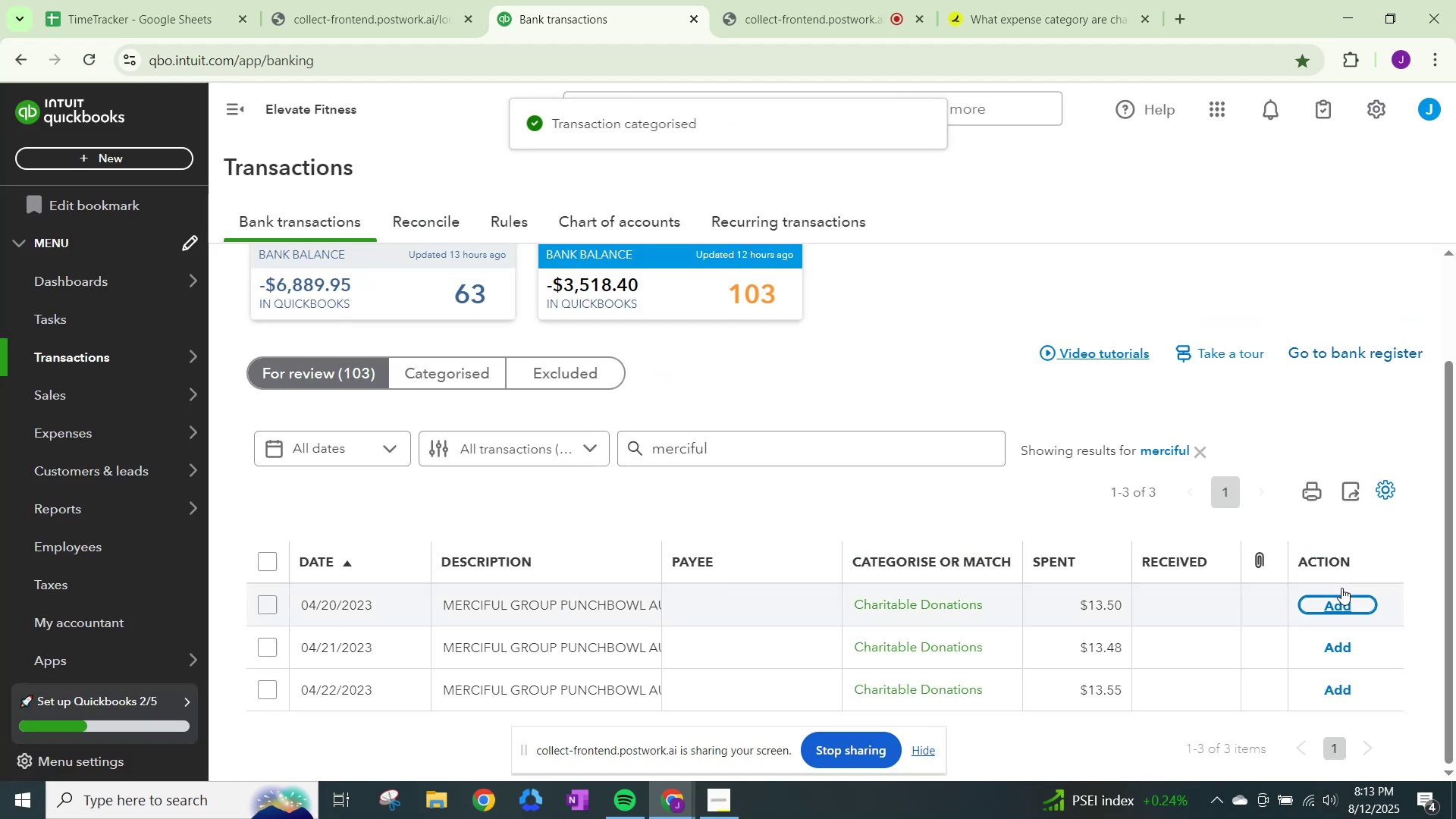 
left_click([1341, 604])
 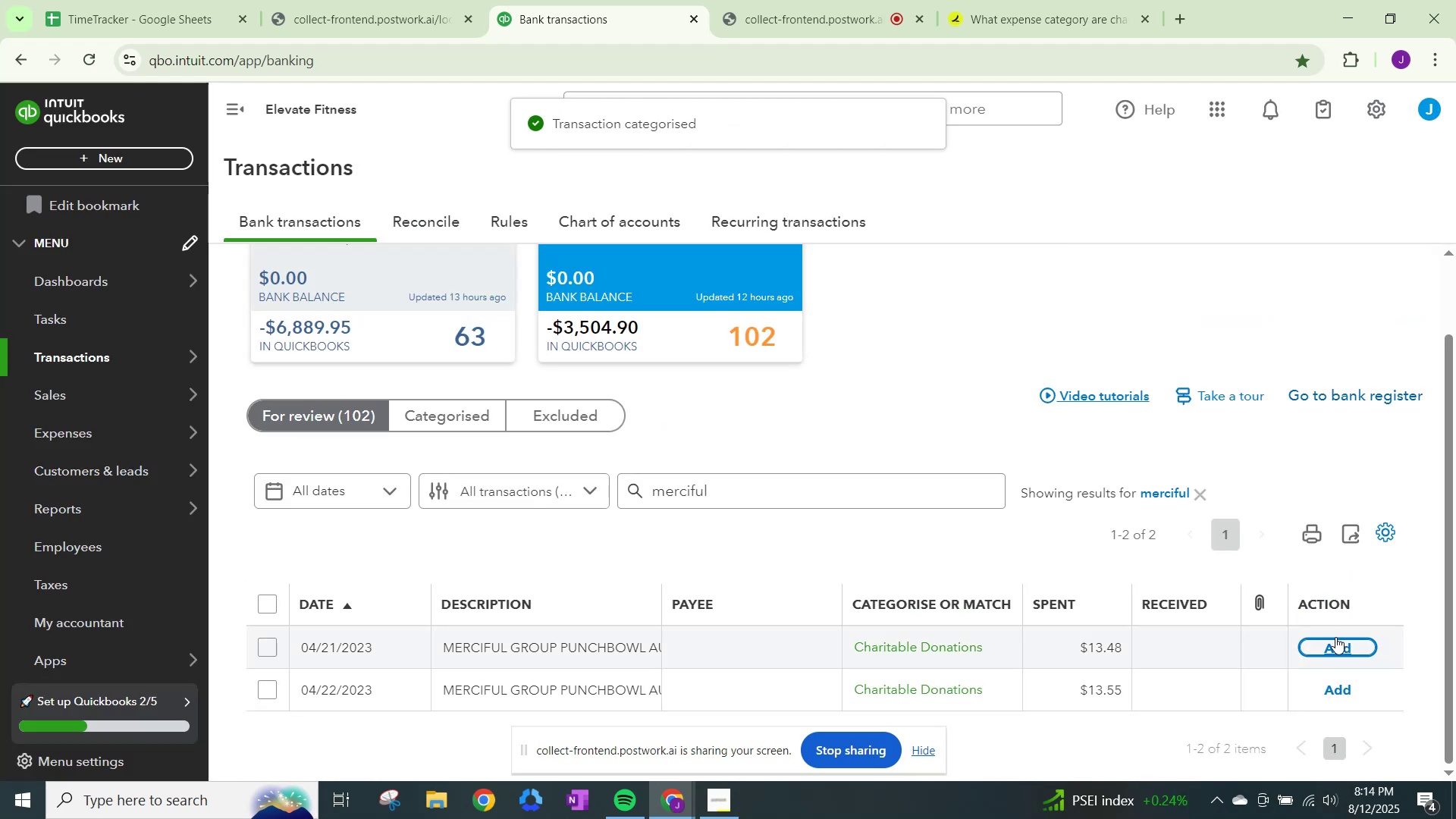 
left_click([1338, 650])
 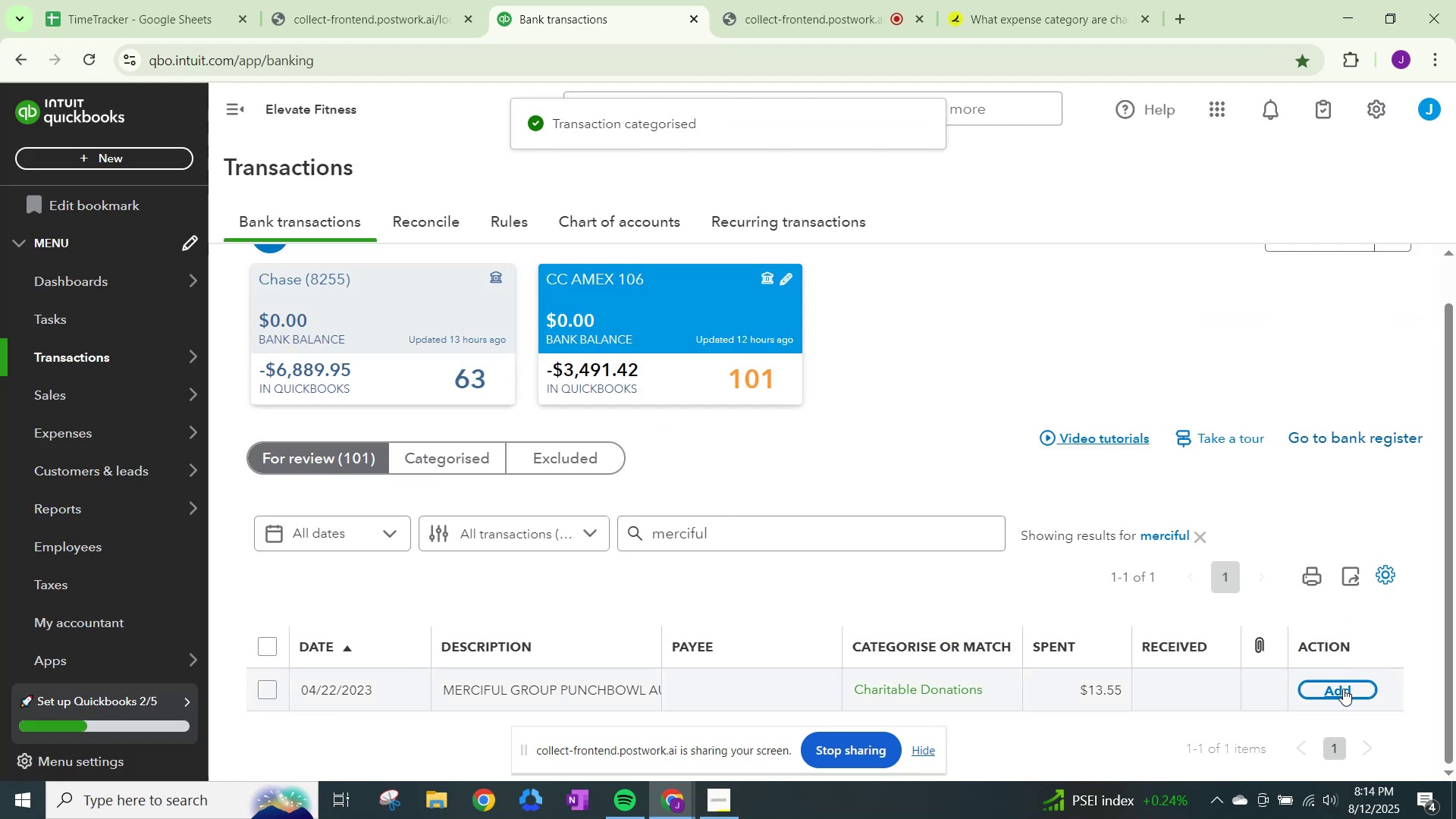 
left_click([1343, 692])
 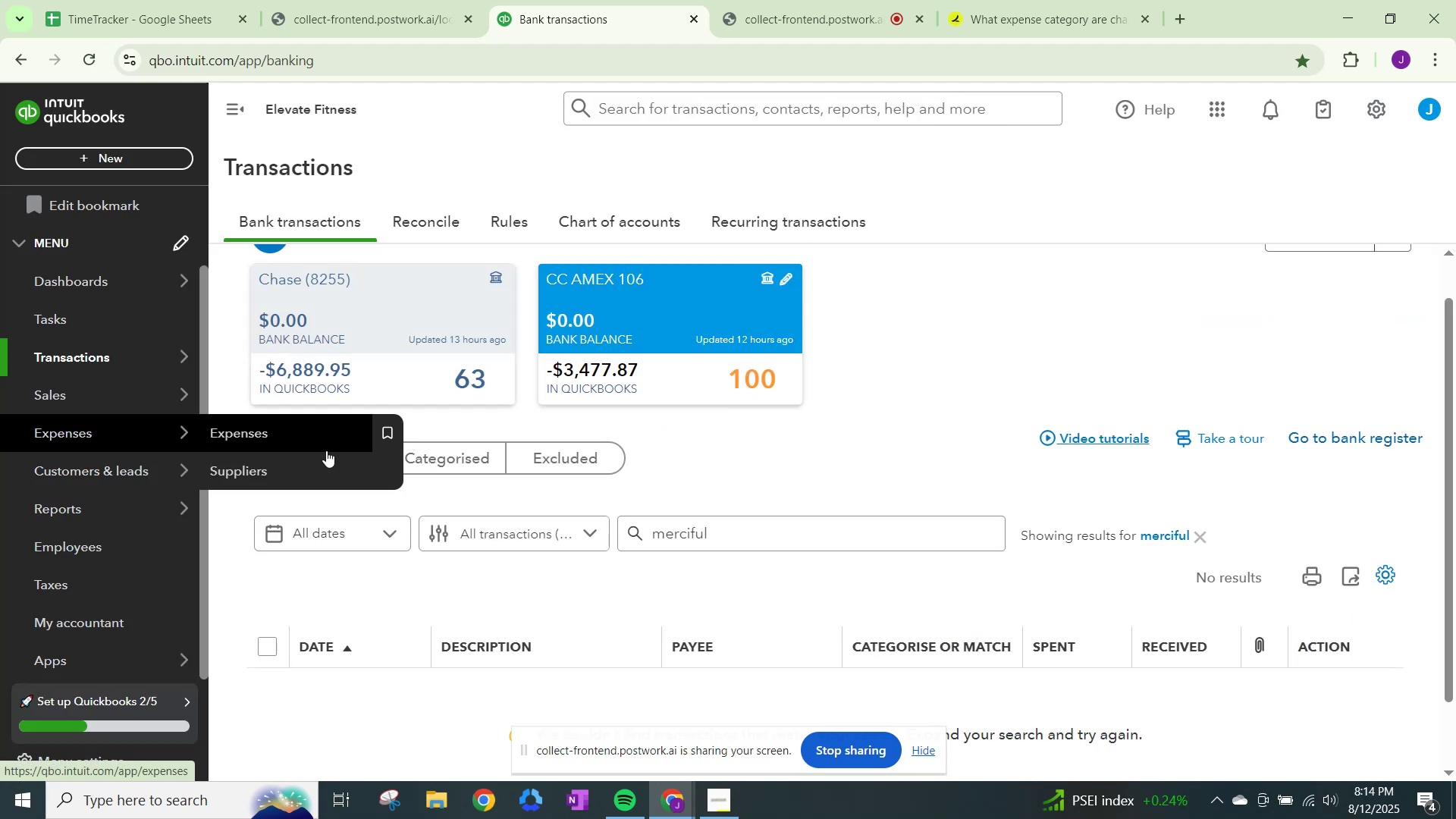 
scroll: coordinate [527, 469], scroll_direction: down, amount: 3.0
 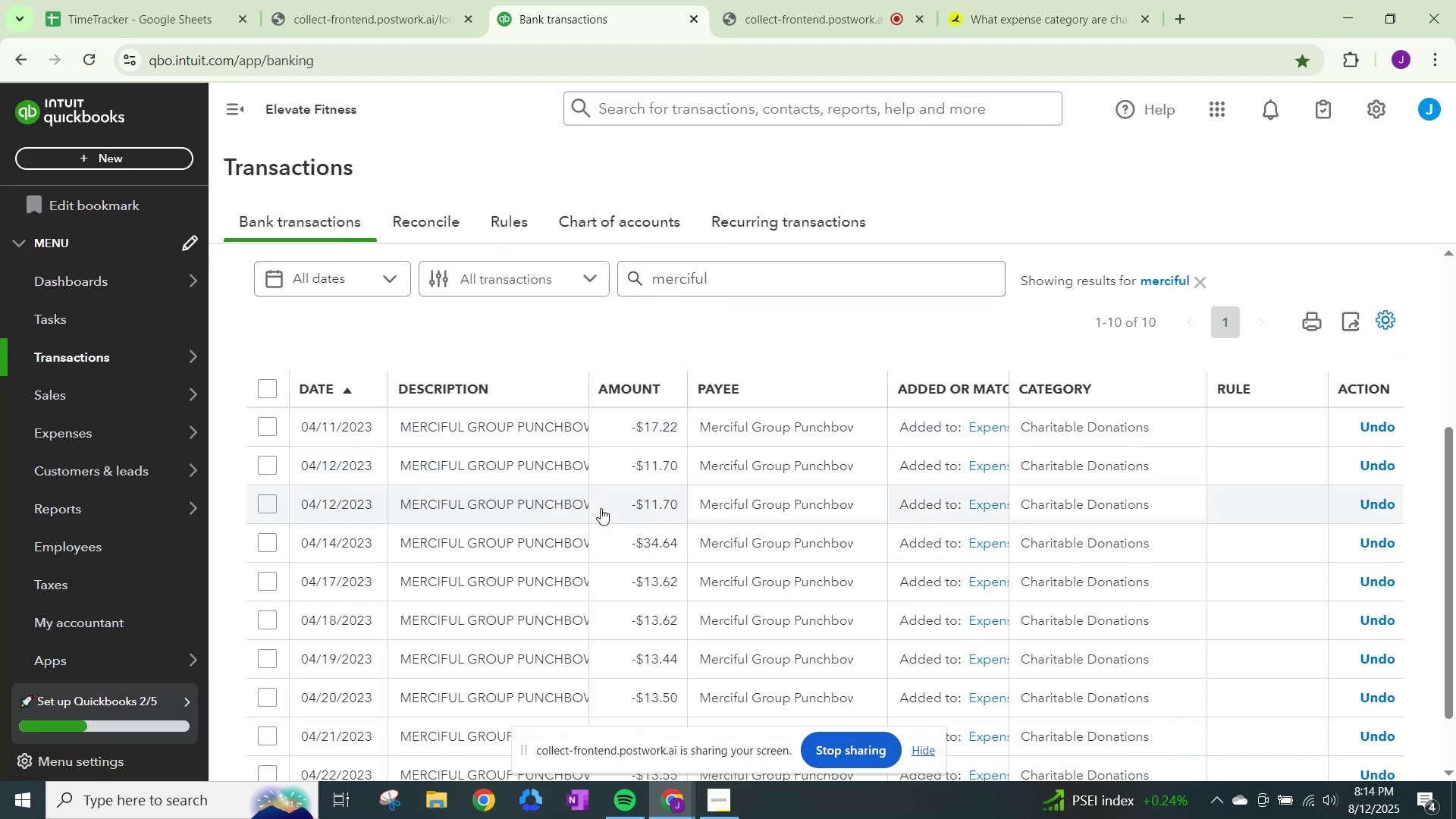 
scroll: coordinate [576, 481], scroll_direction: up, amount: 1.0
 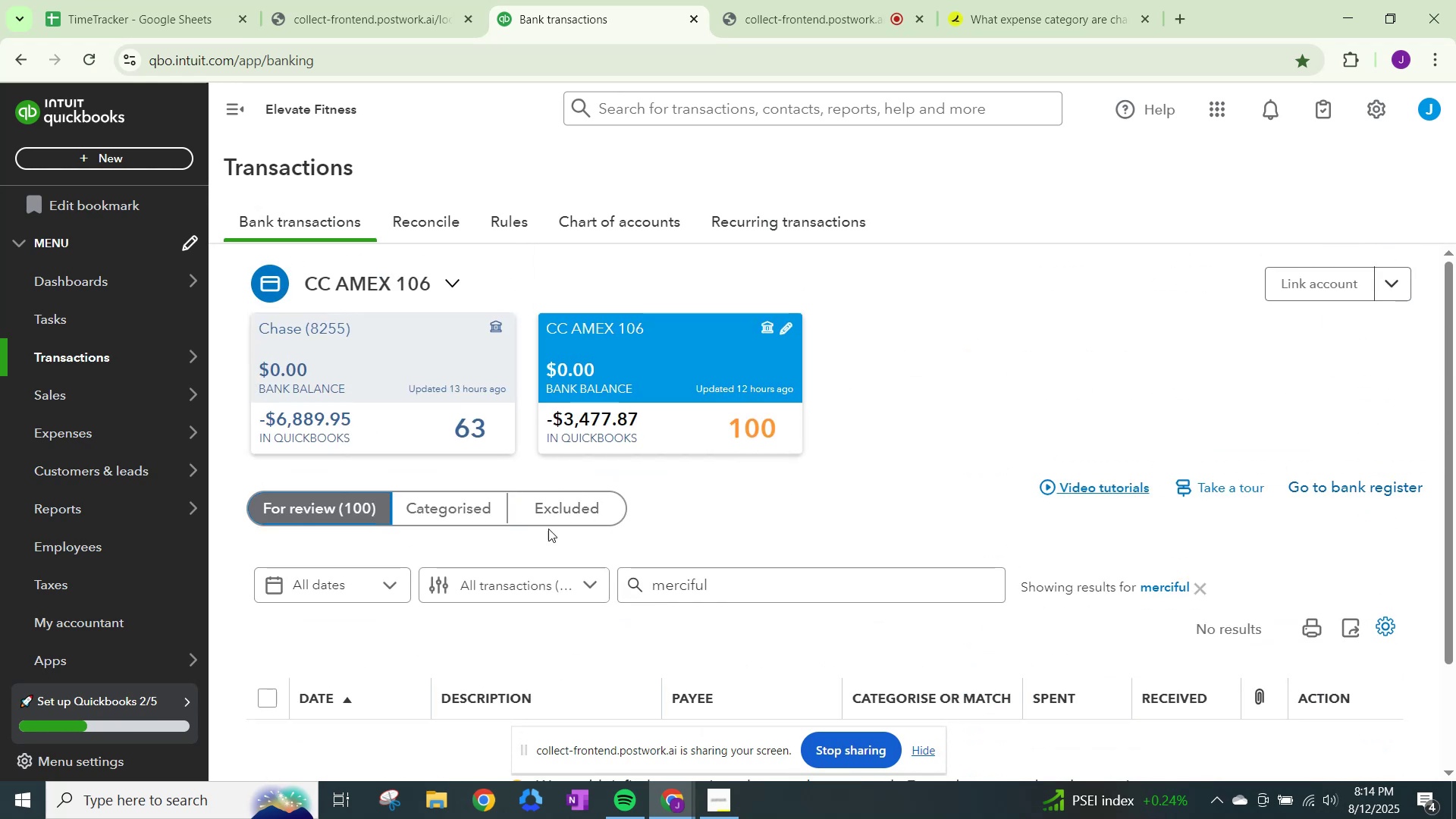 
left_click([316, 501])
 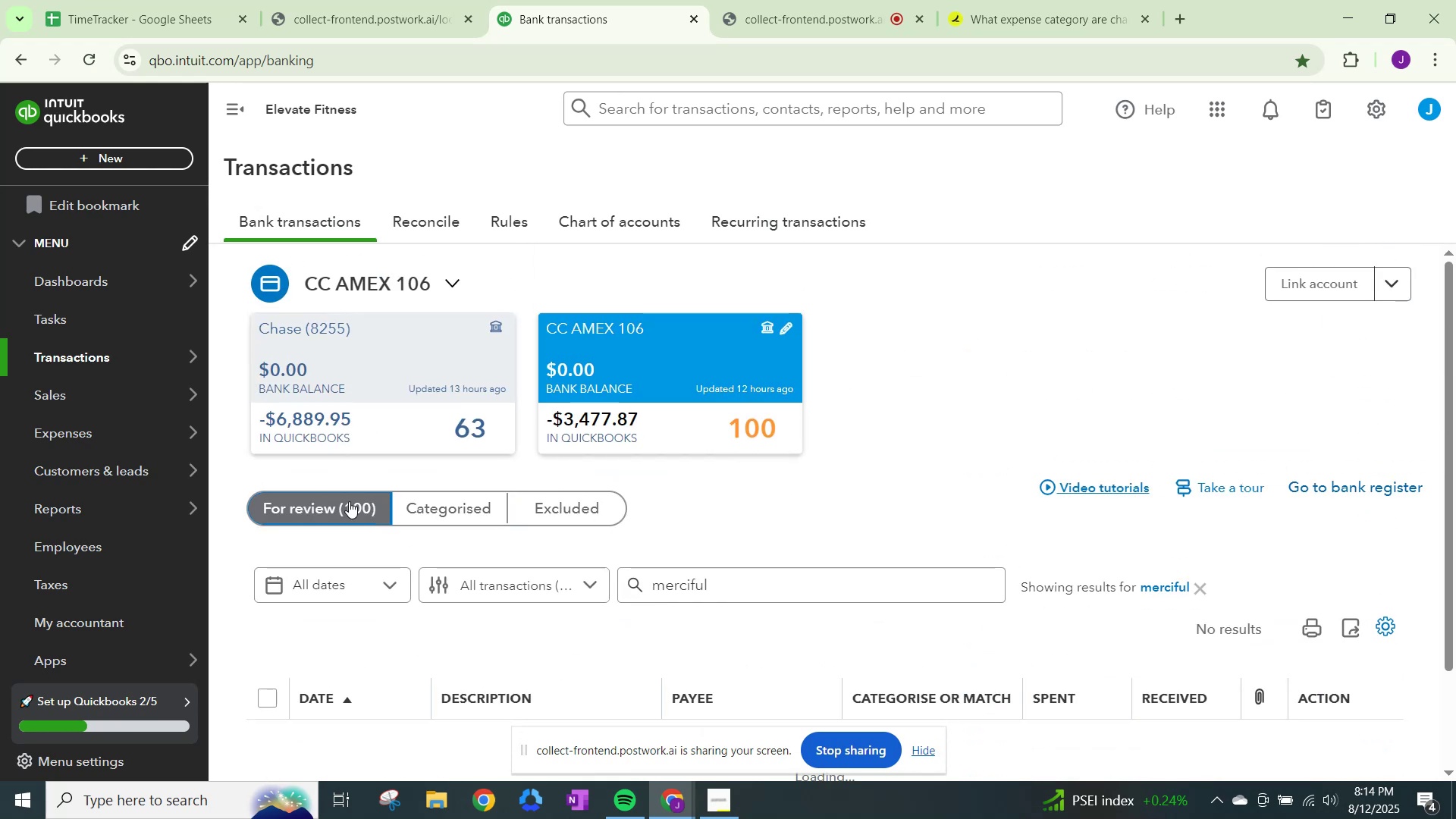 
scroll: coordinate [934, 575], scroll_direction: down, amount: 5.0
 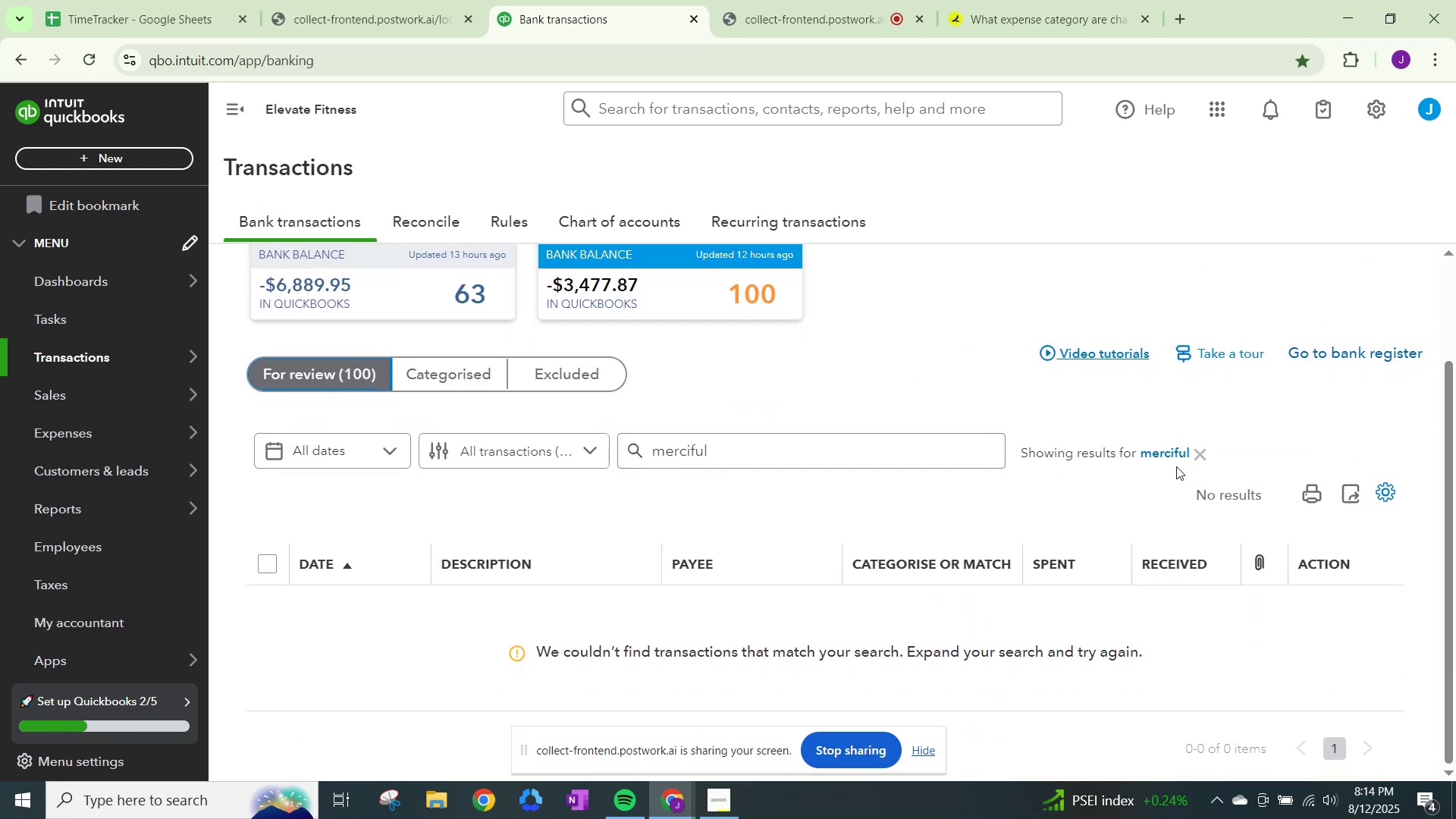 
left_click([1198, 458])
 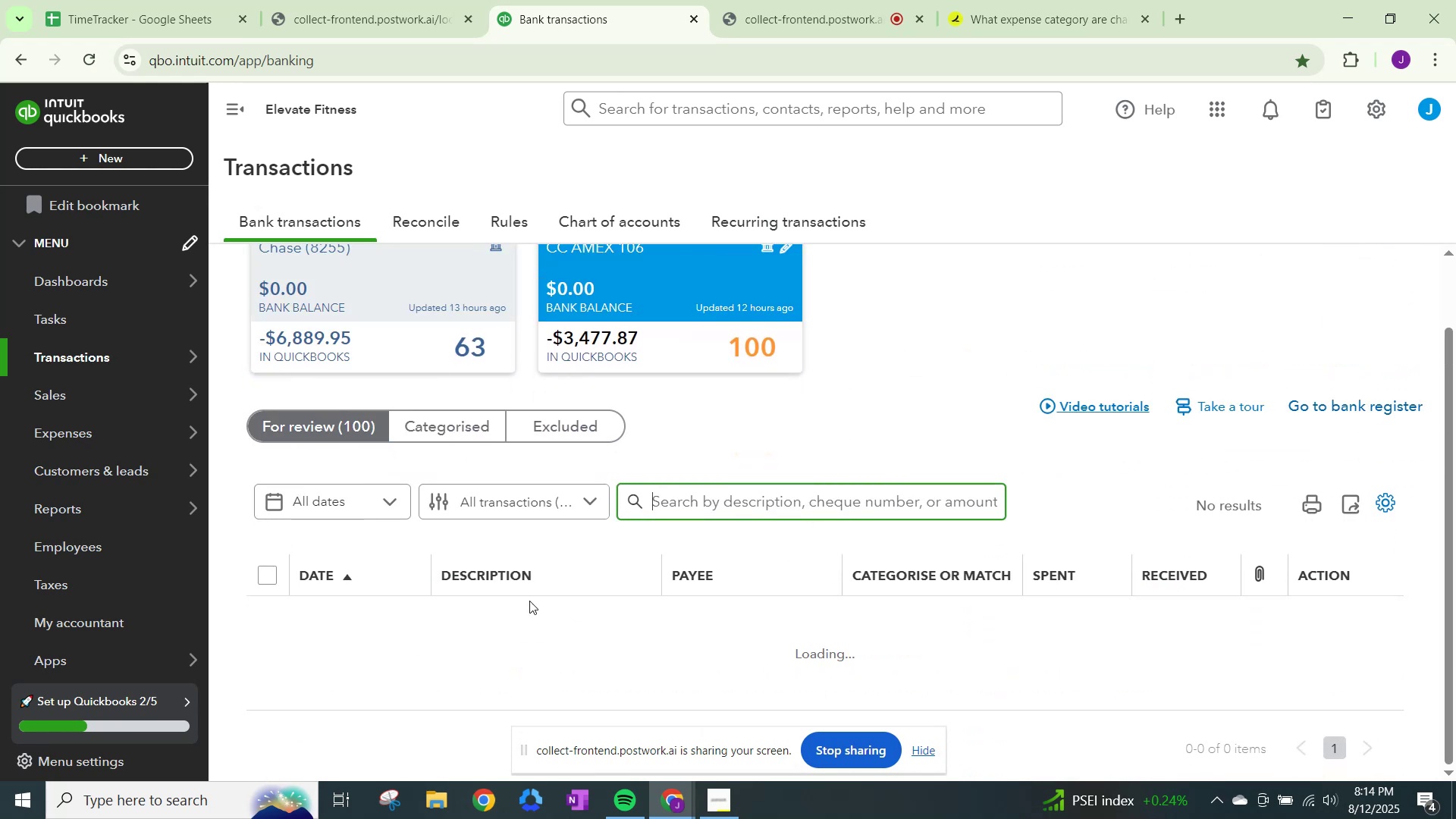 
scroll: coordinate [631, 631], scroll_direction: down, amount: 6.0
 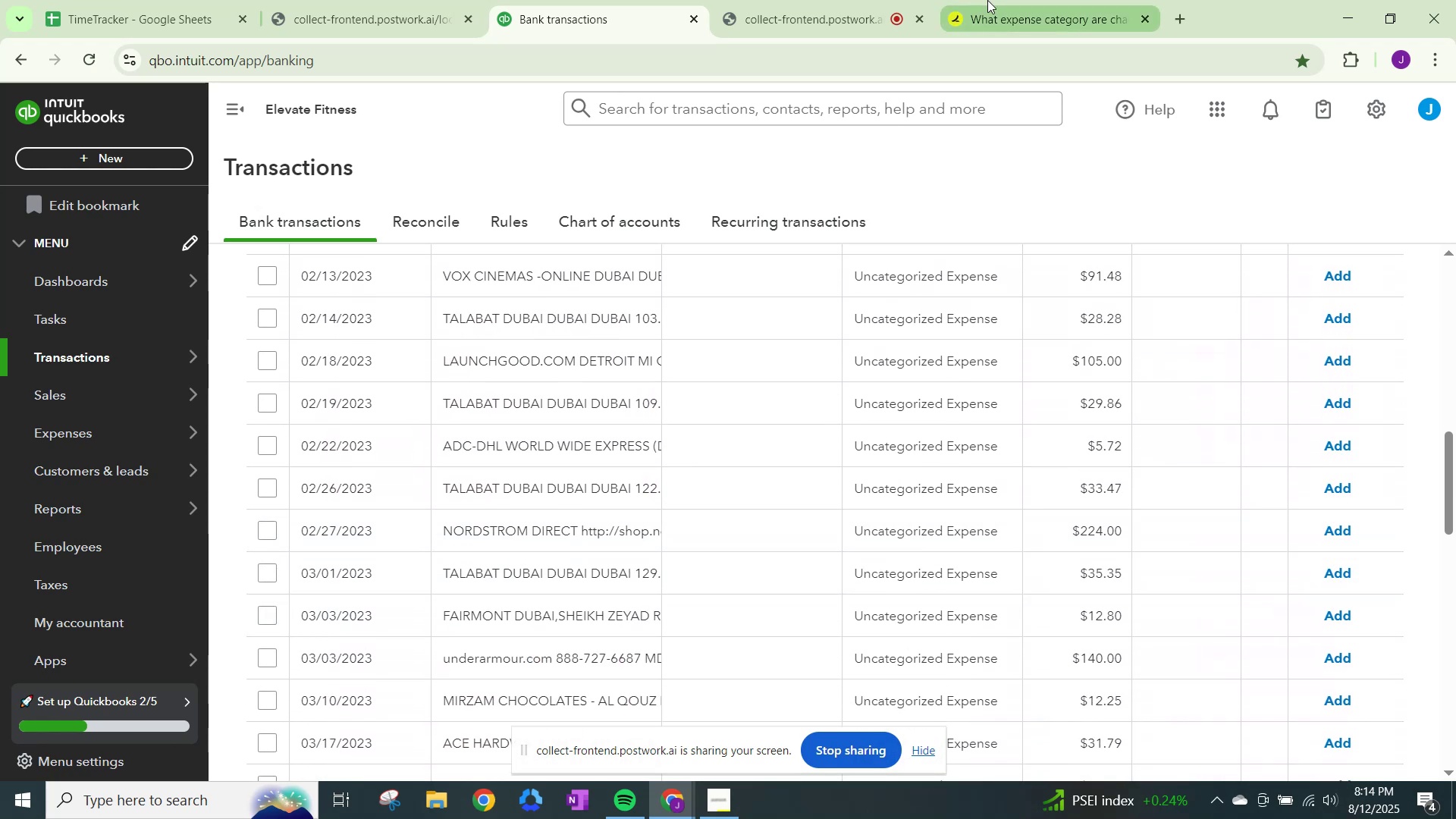 
left_click([1014, 0])
 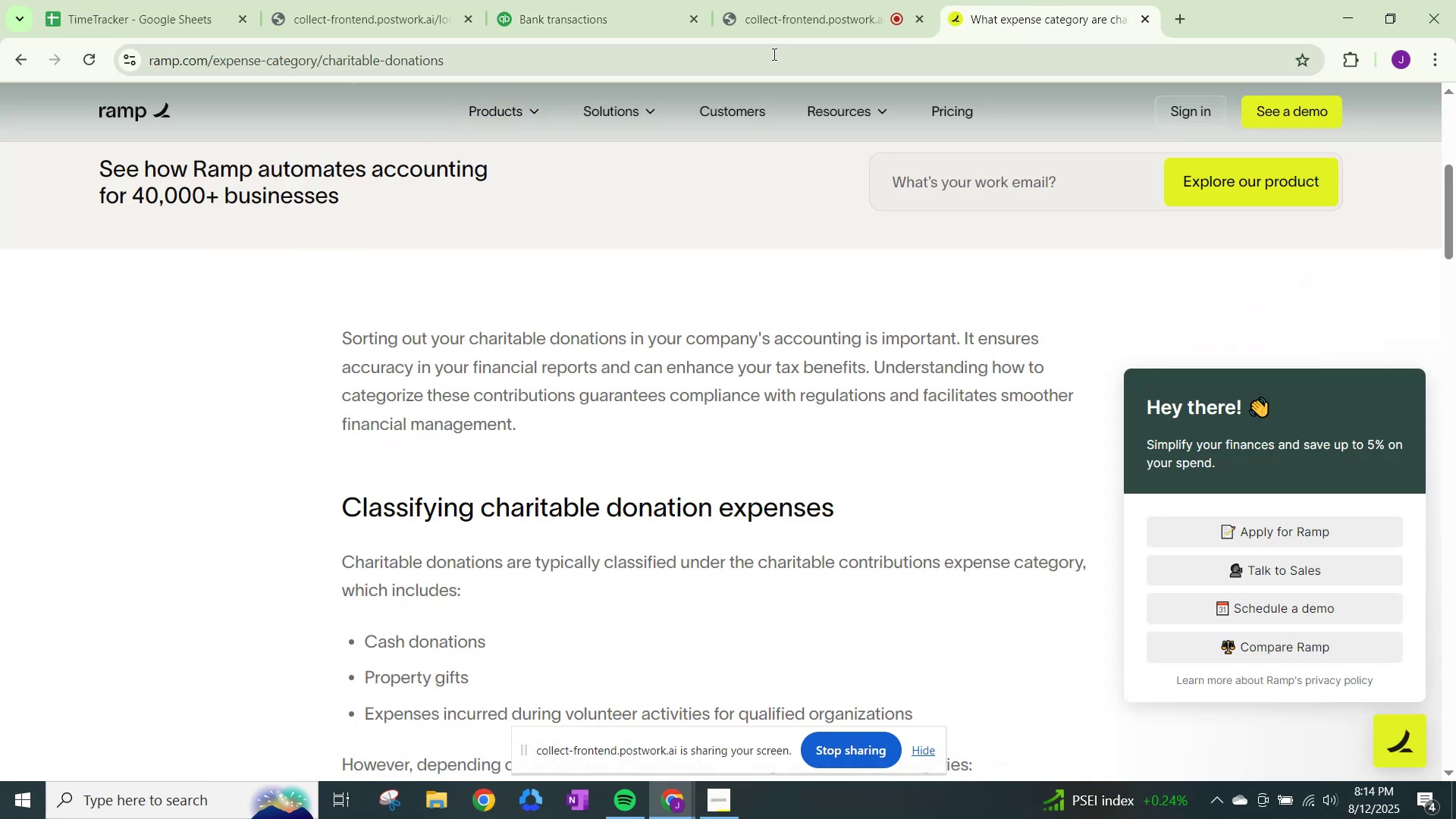 
left_click([693, 65])
 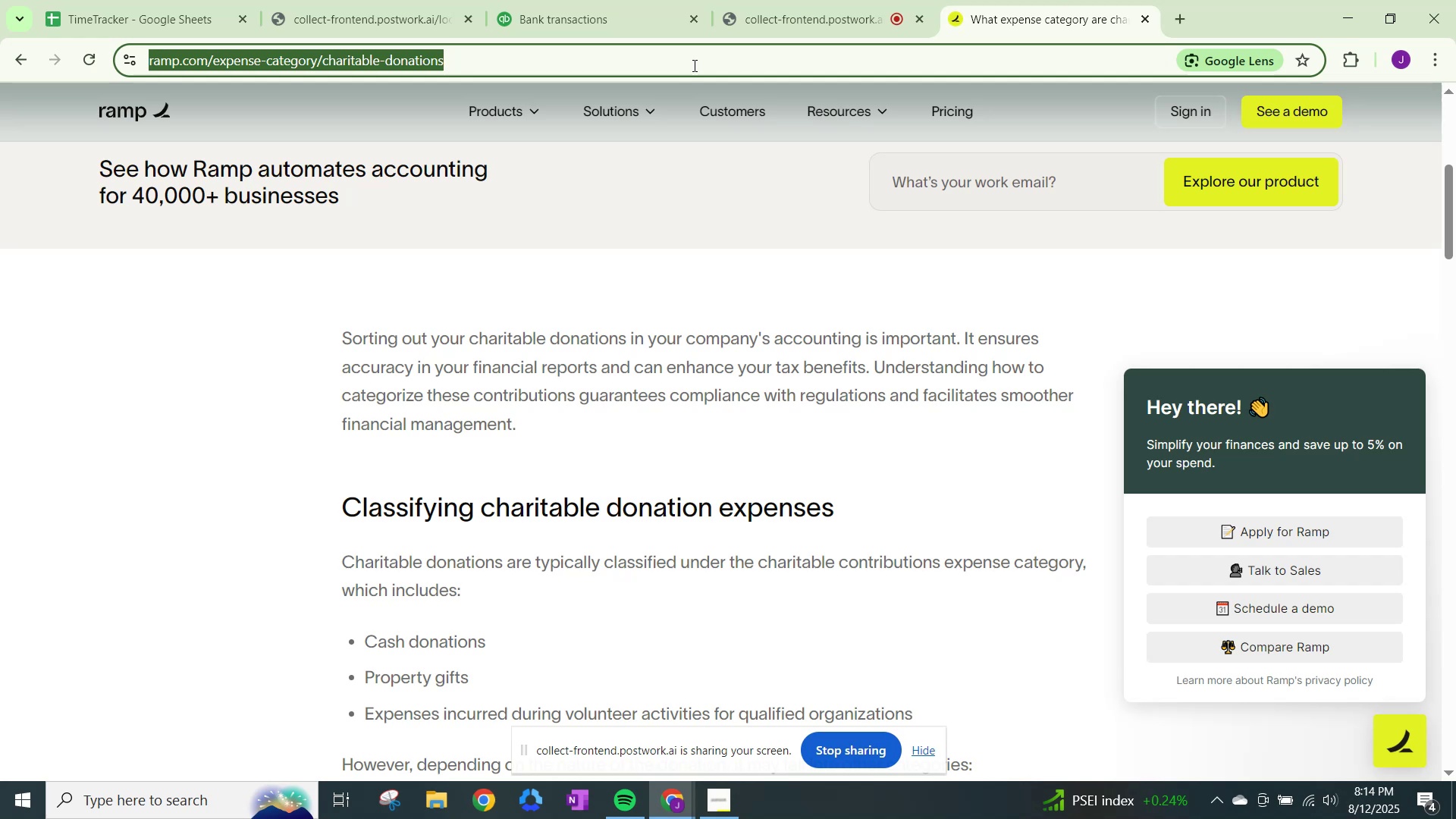 
type(talabat dubai)
 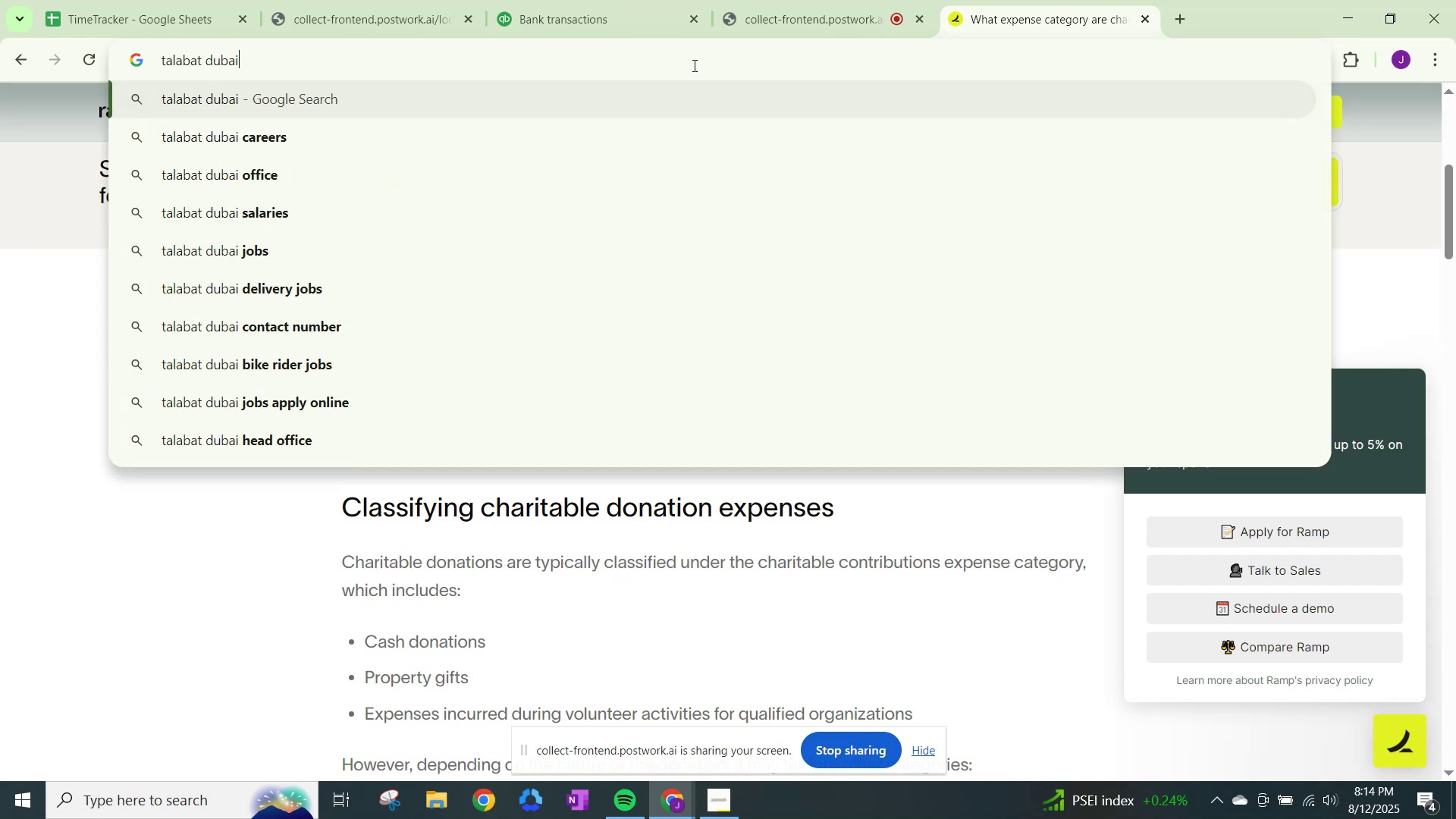 
key(Enter)
 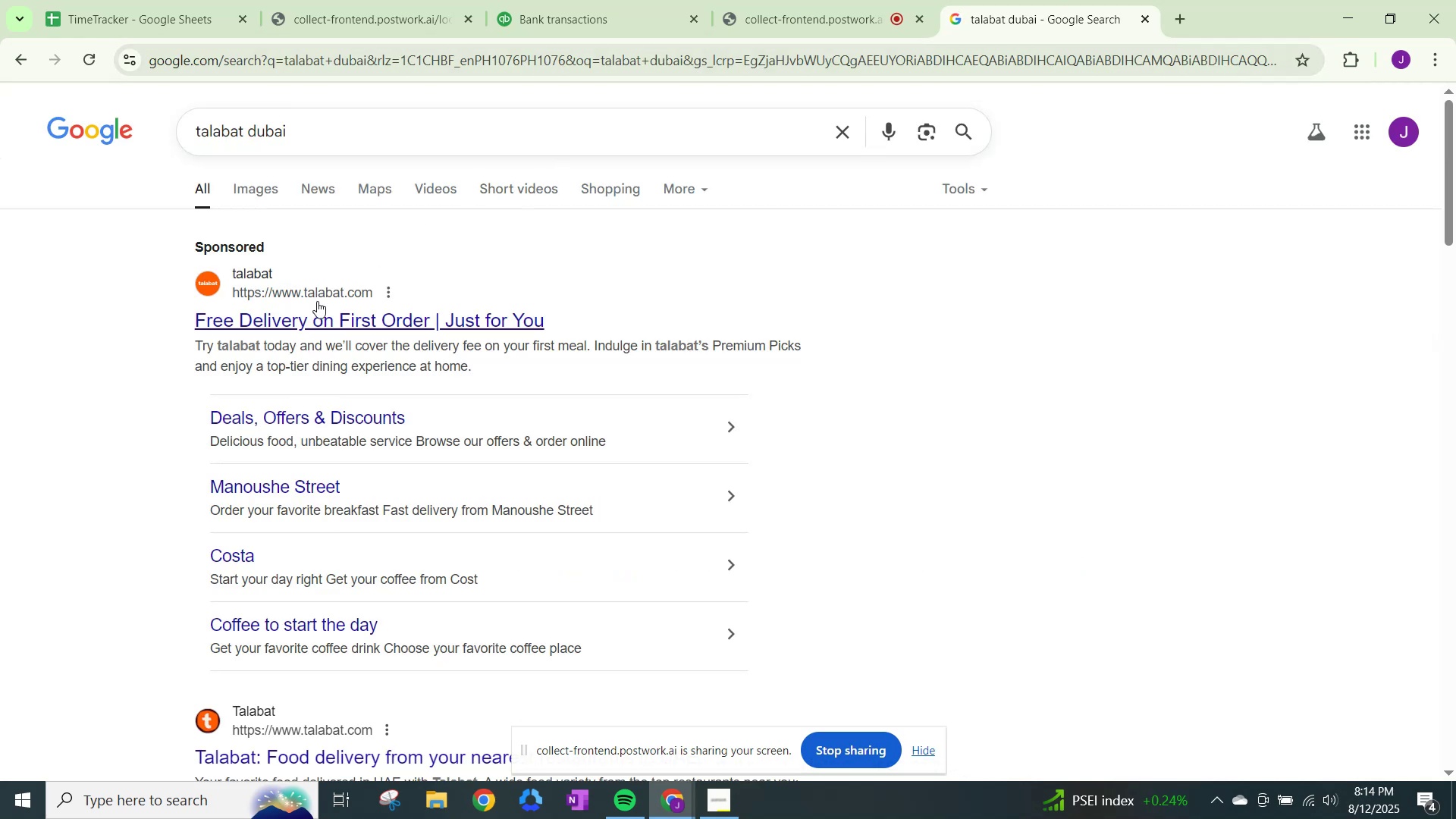 
scroll: coordinate [335, 439], scroll_direction: down, amount: 2.0
 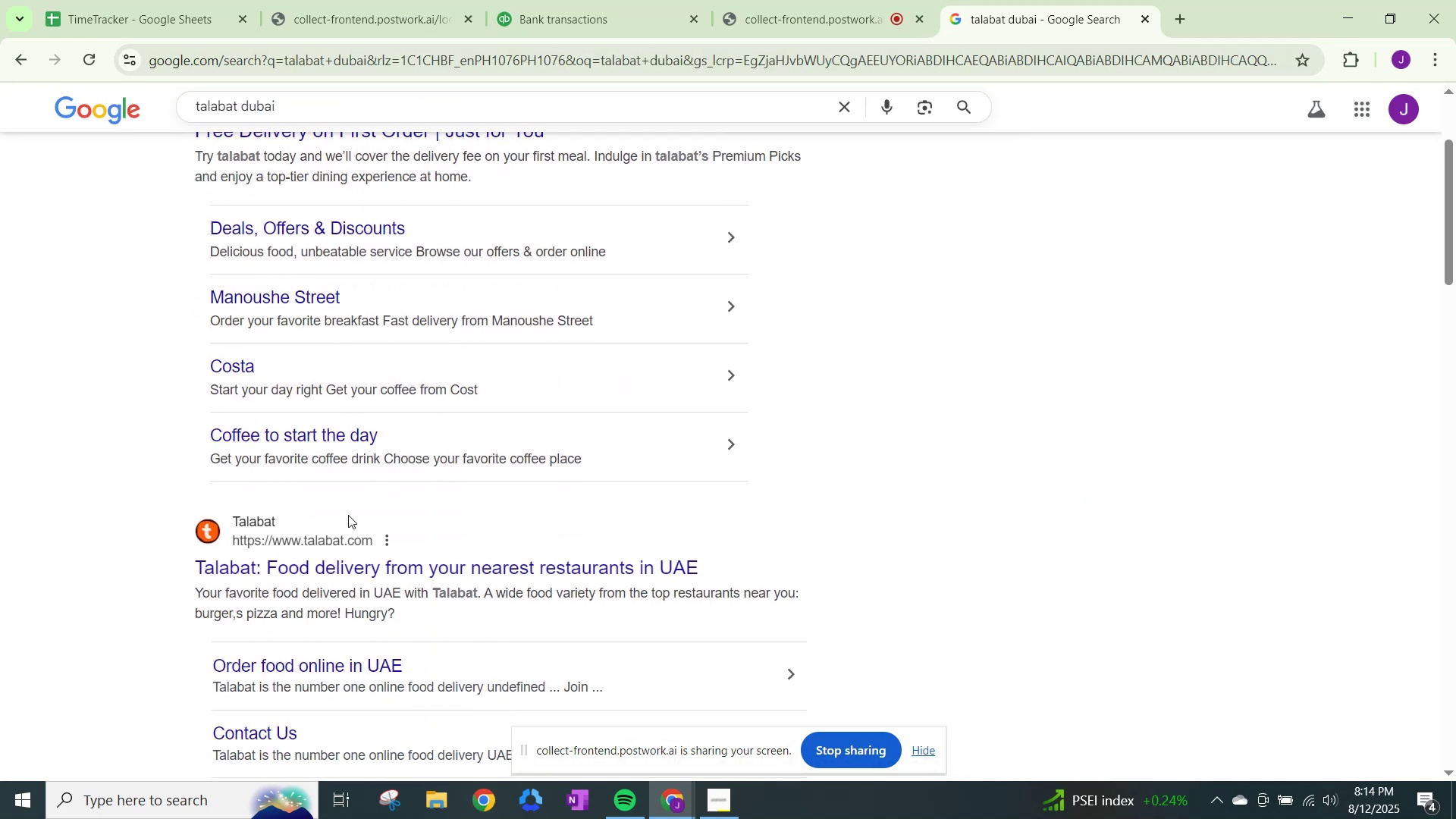 
left_click([347, 546])
 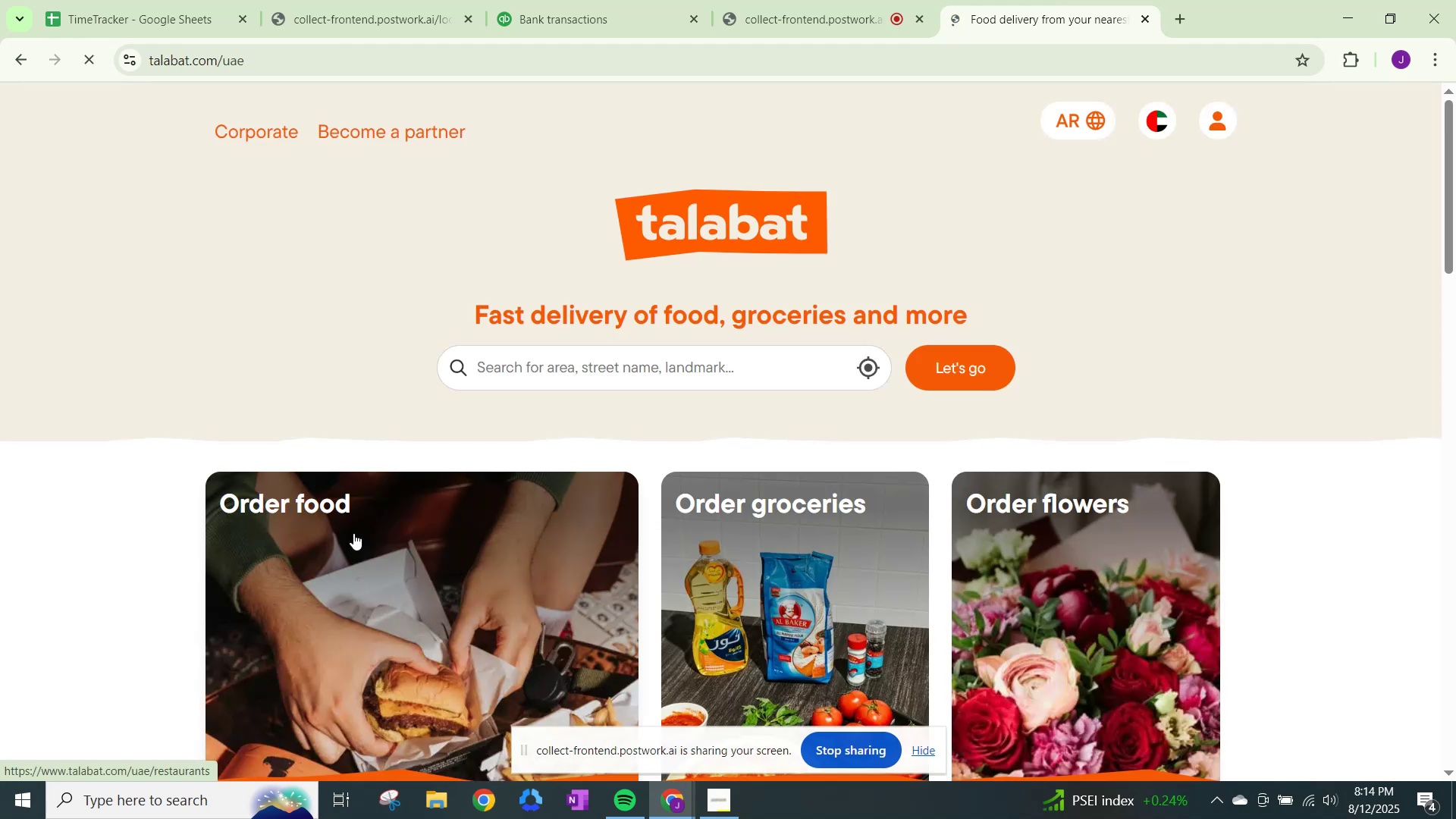 
scroll: coordinate [422, 498], scroll_direction: down, amount: 3.0
 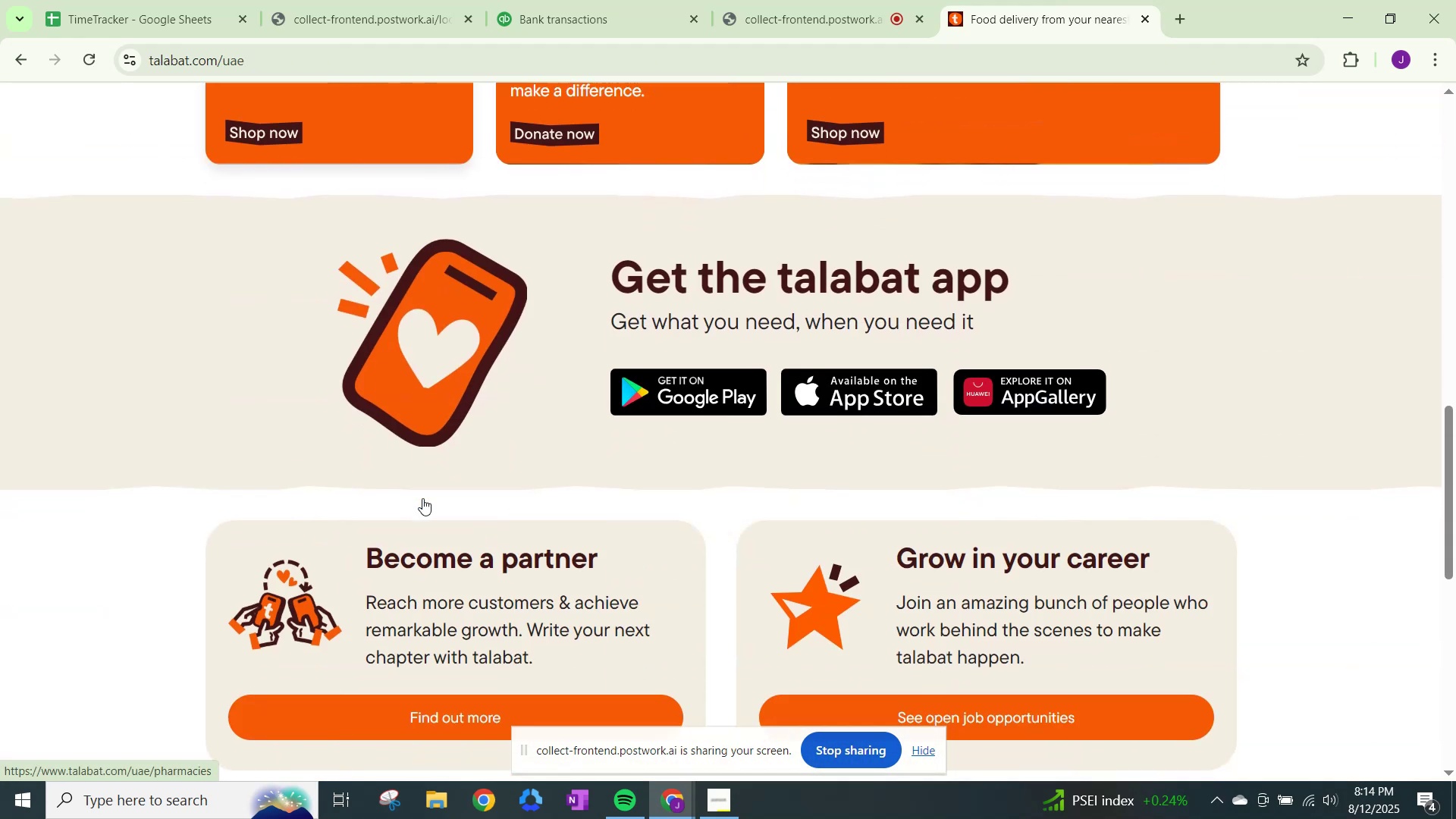 
scroll: coordinate [692, 215], scroll_direction: up, amount: 12.0
 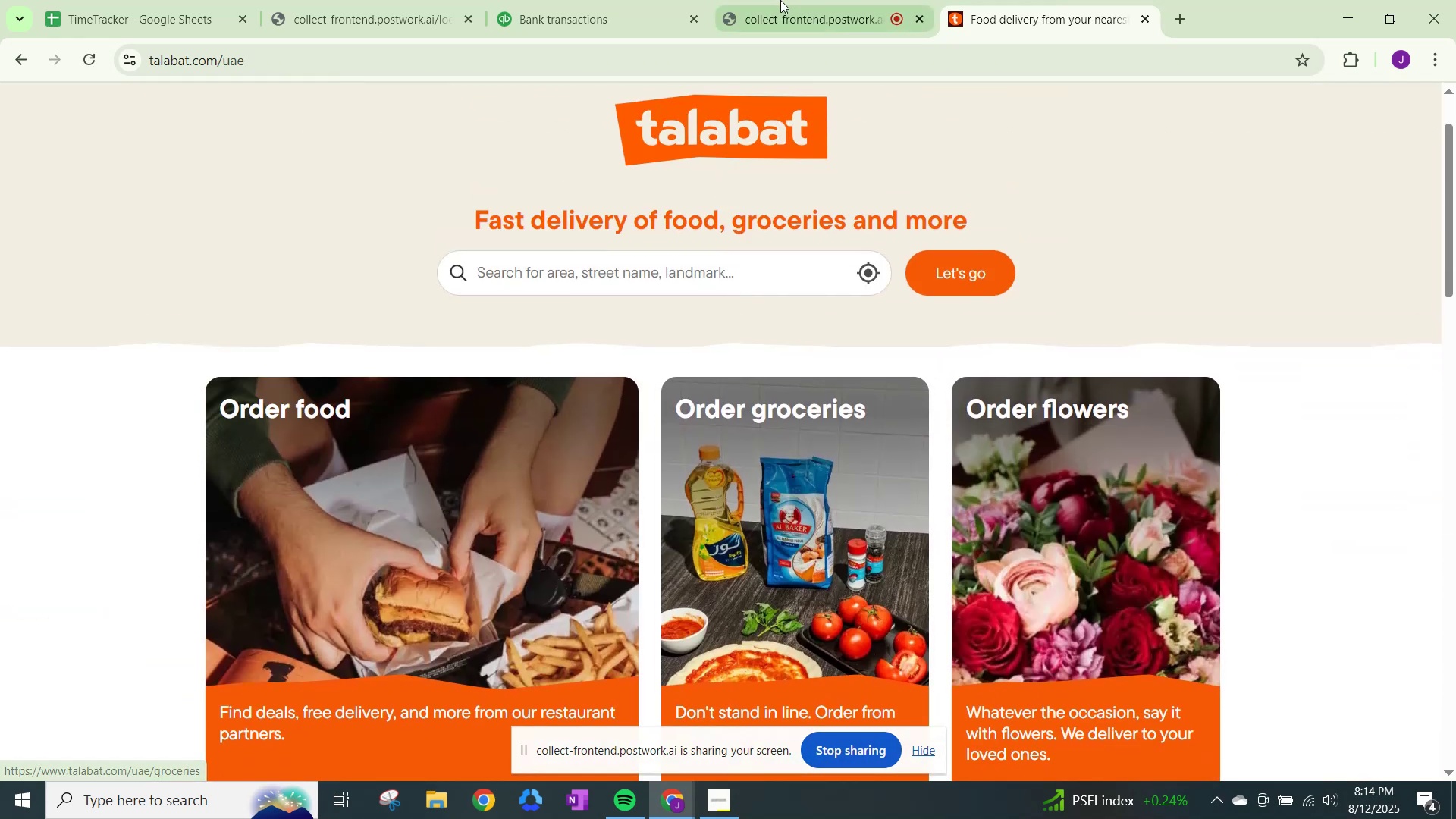 
left_click([806, 0])
 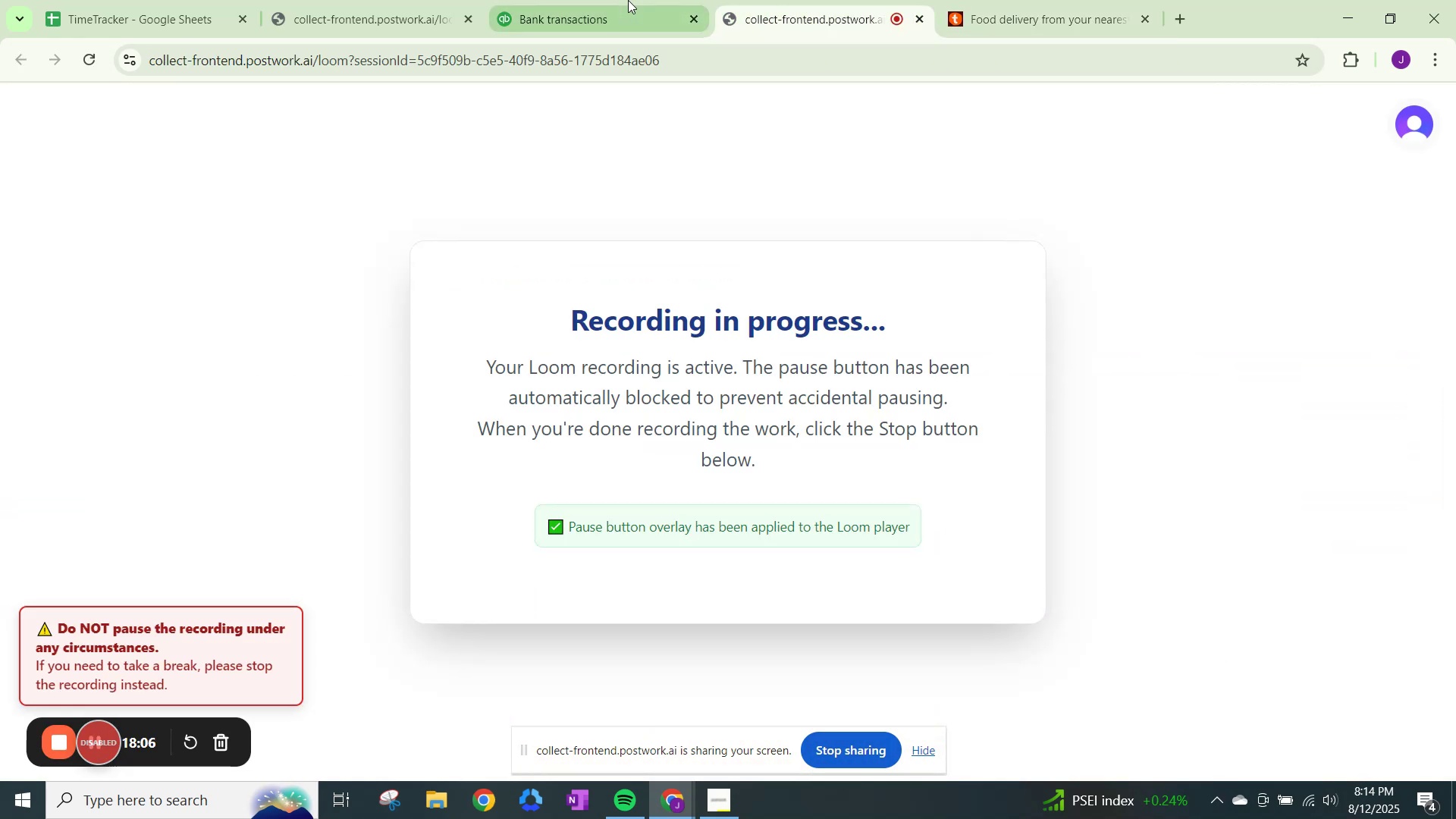 
double_click([622, 0])
 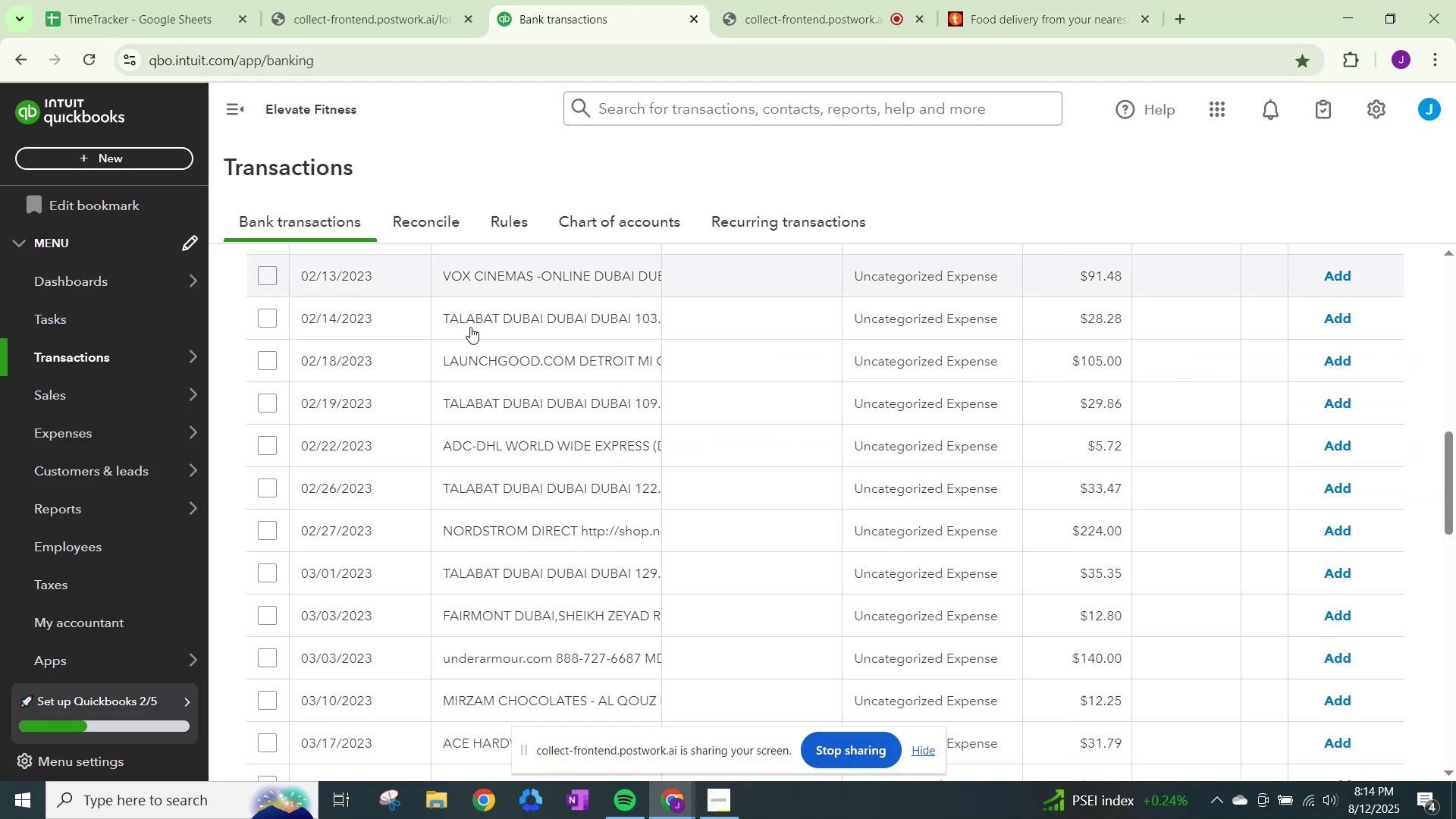 
scroll: coordinate [635, 417], scroll_direction: up, amount: 12.0
 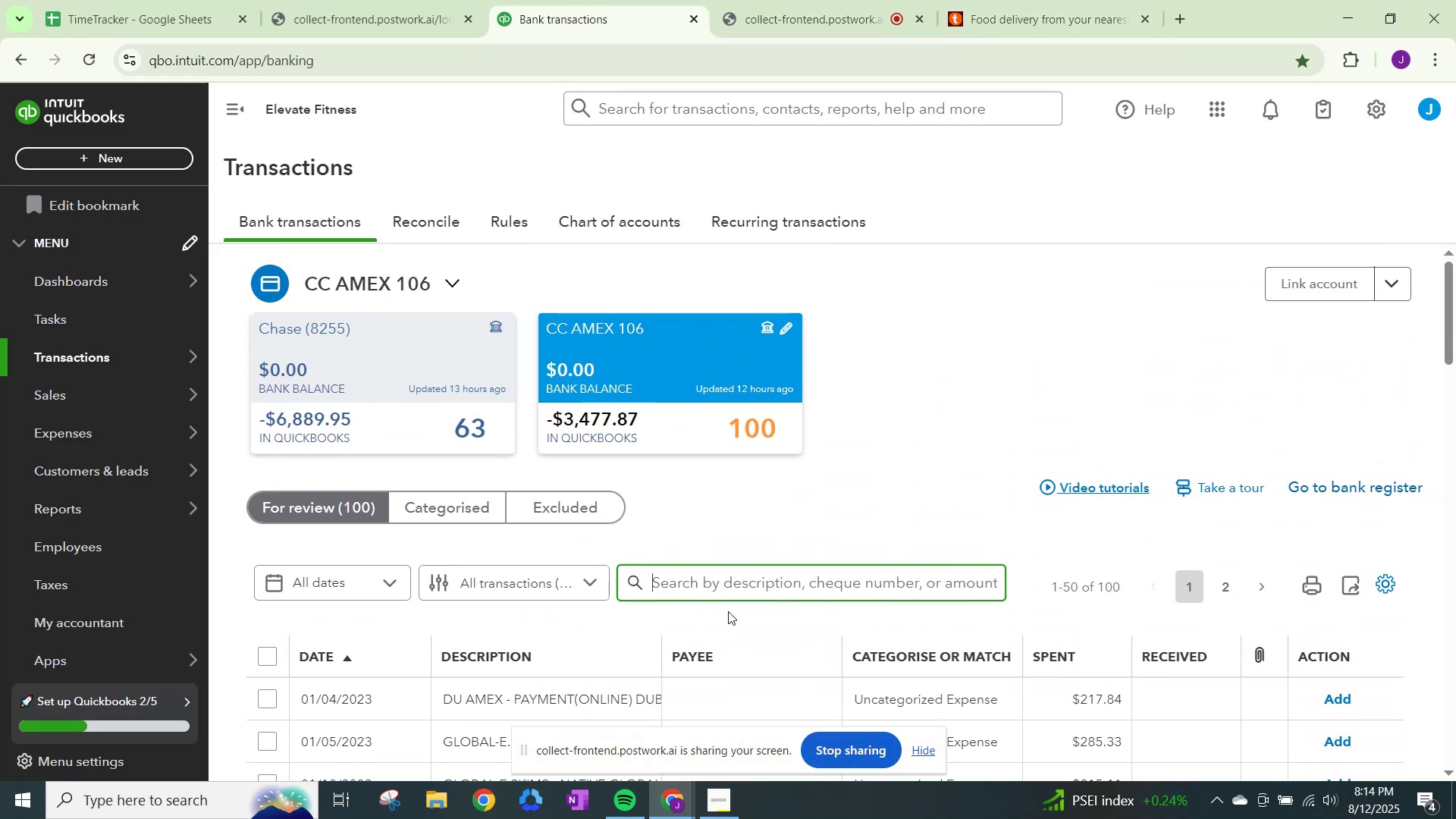 
left_click([730, 601])
 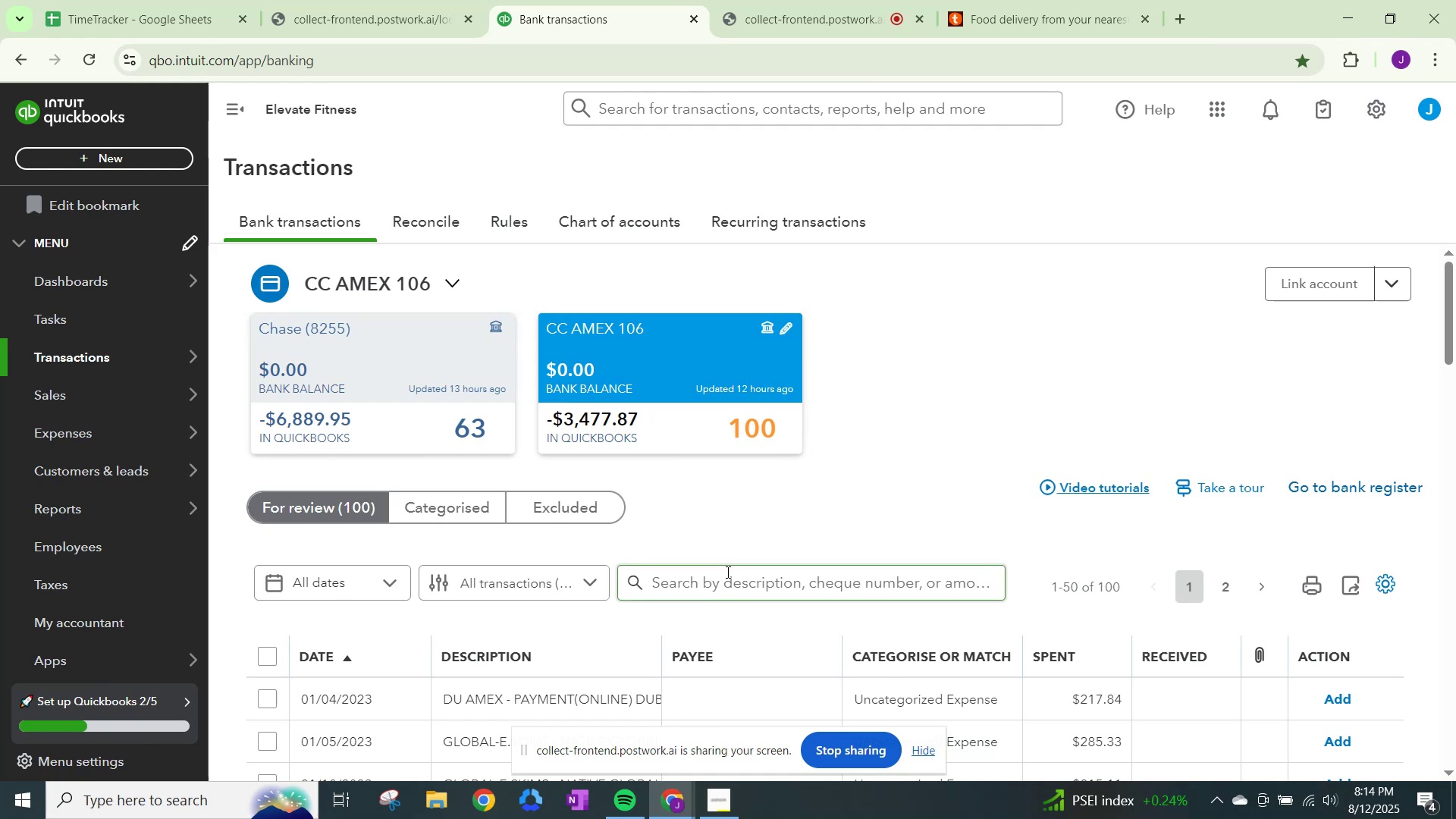 
left_click([726, 572])
 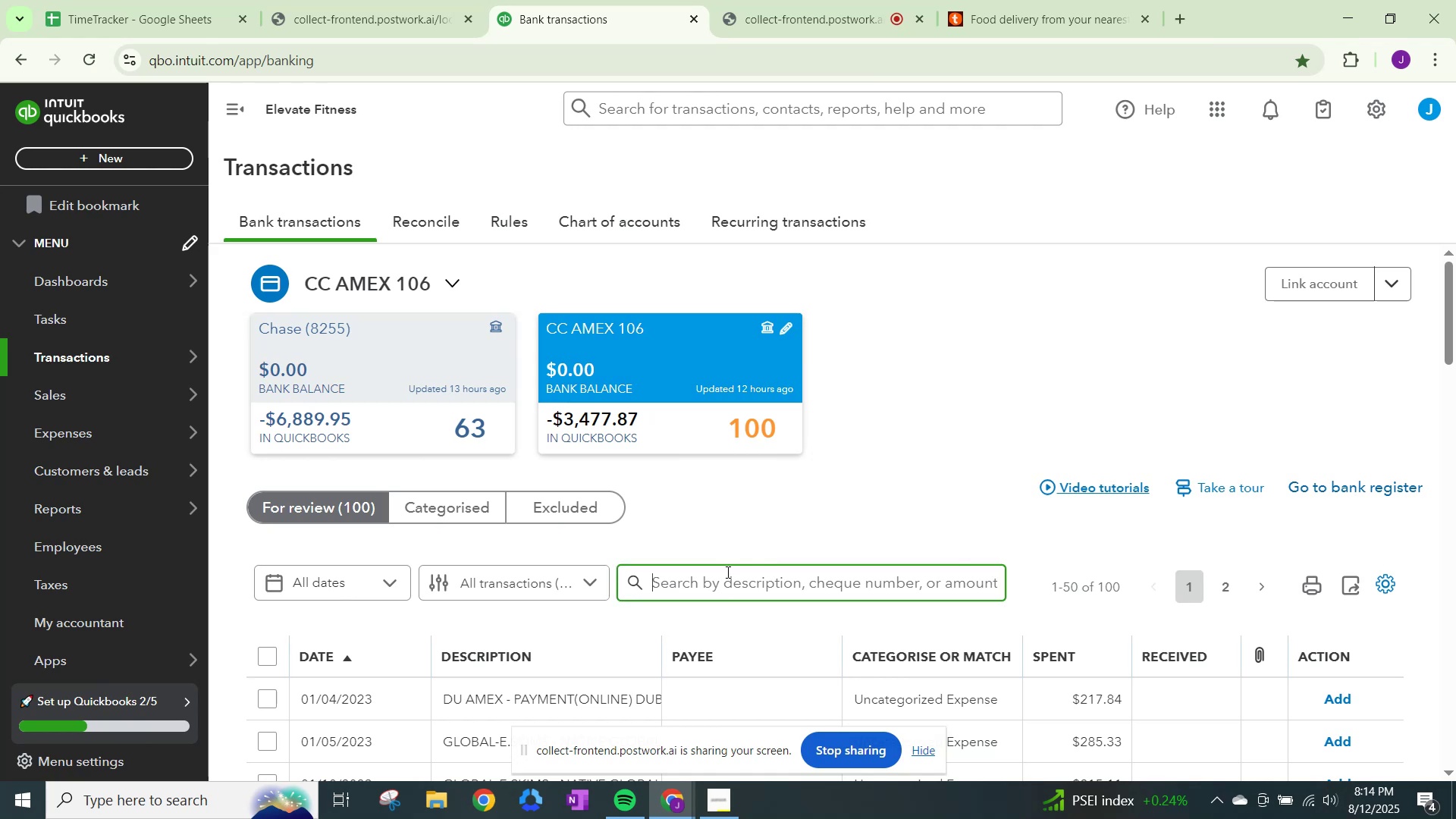 
type(talabat)
key(NumpadEnter)
 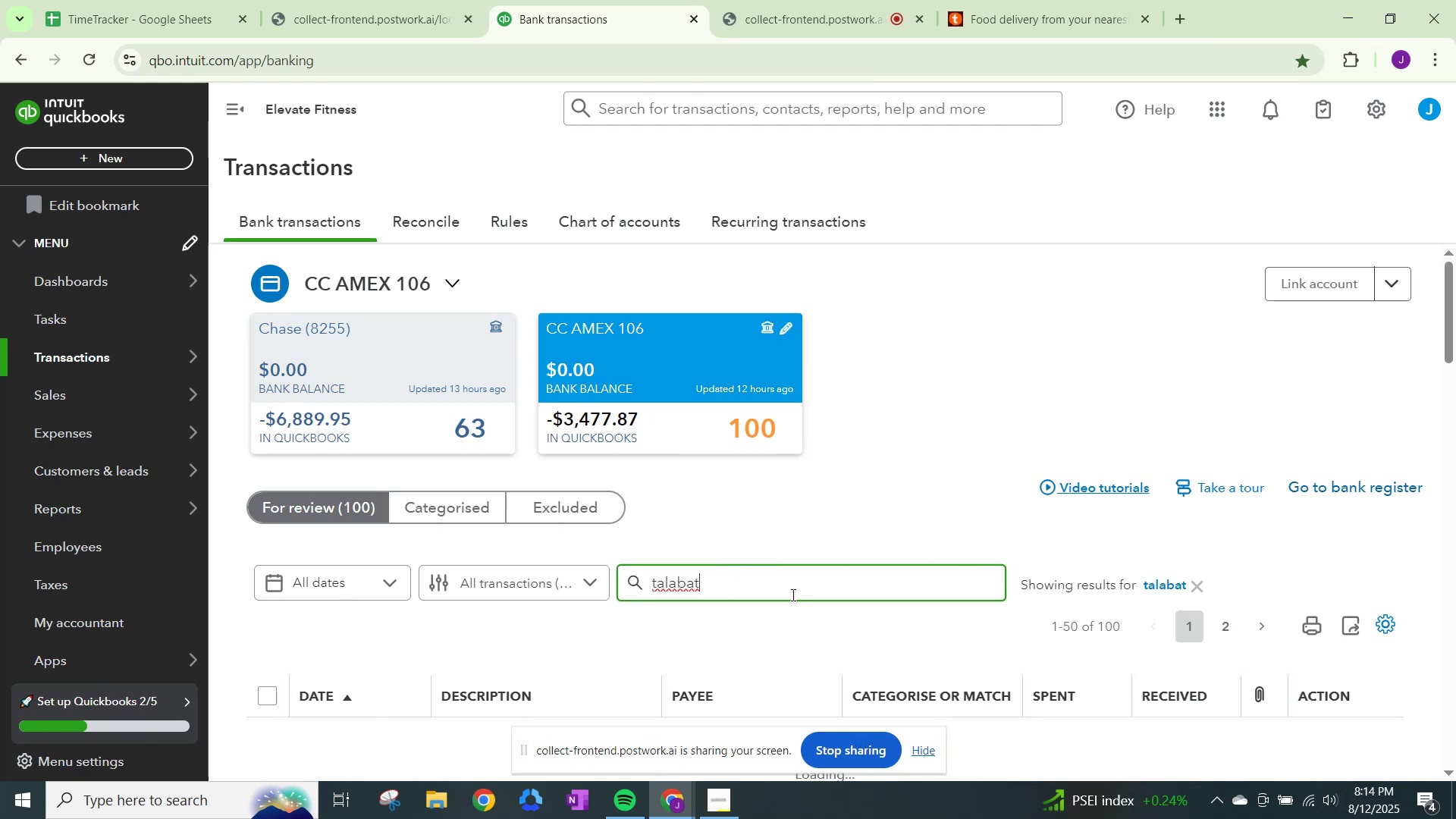 
scroll: coordinate [560, 645], scroll_direction: down, amount: 8.0
 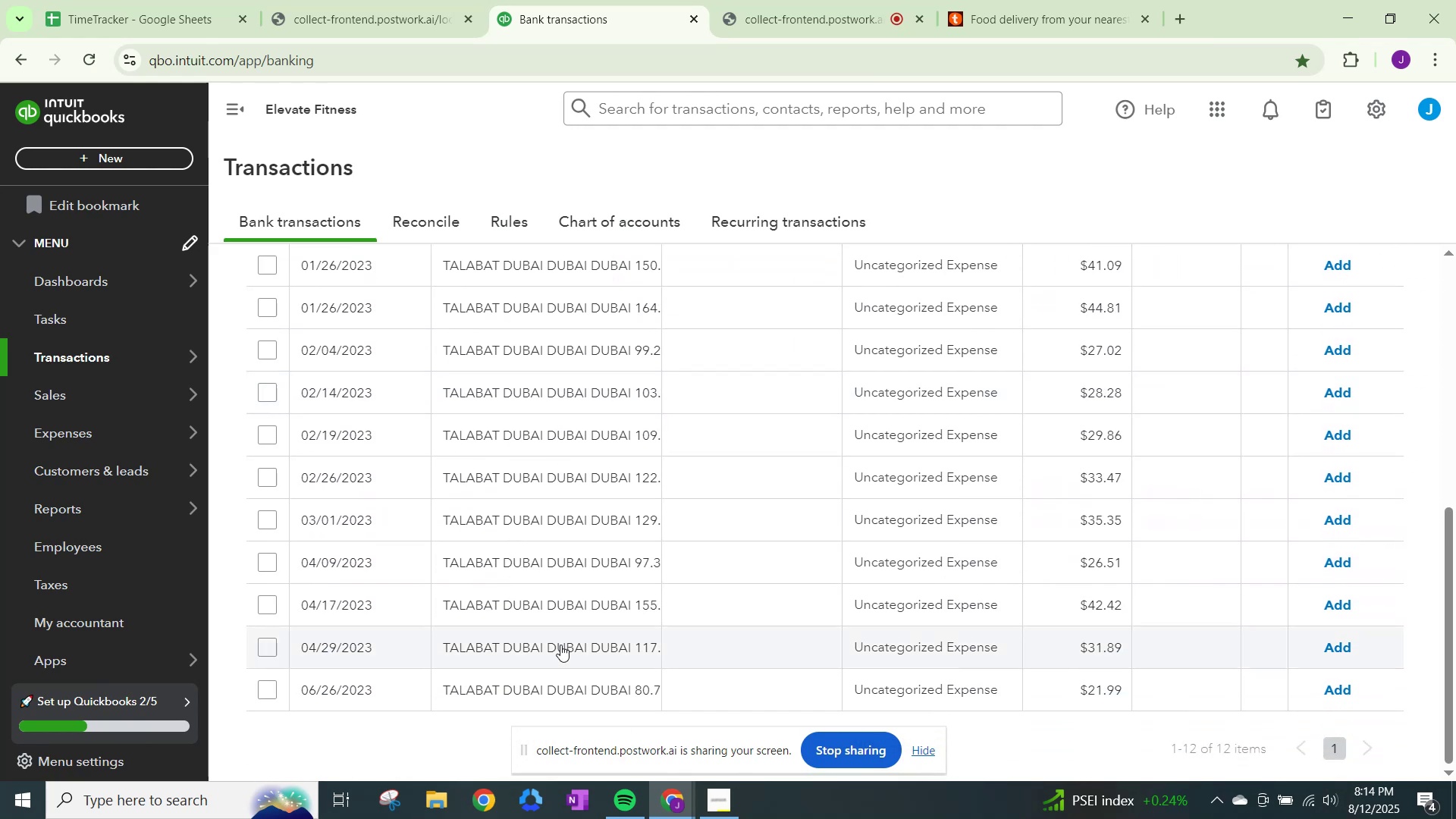 
scroll: coordinate [567, 639], scroll_direction: up, amount: 1.0
 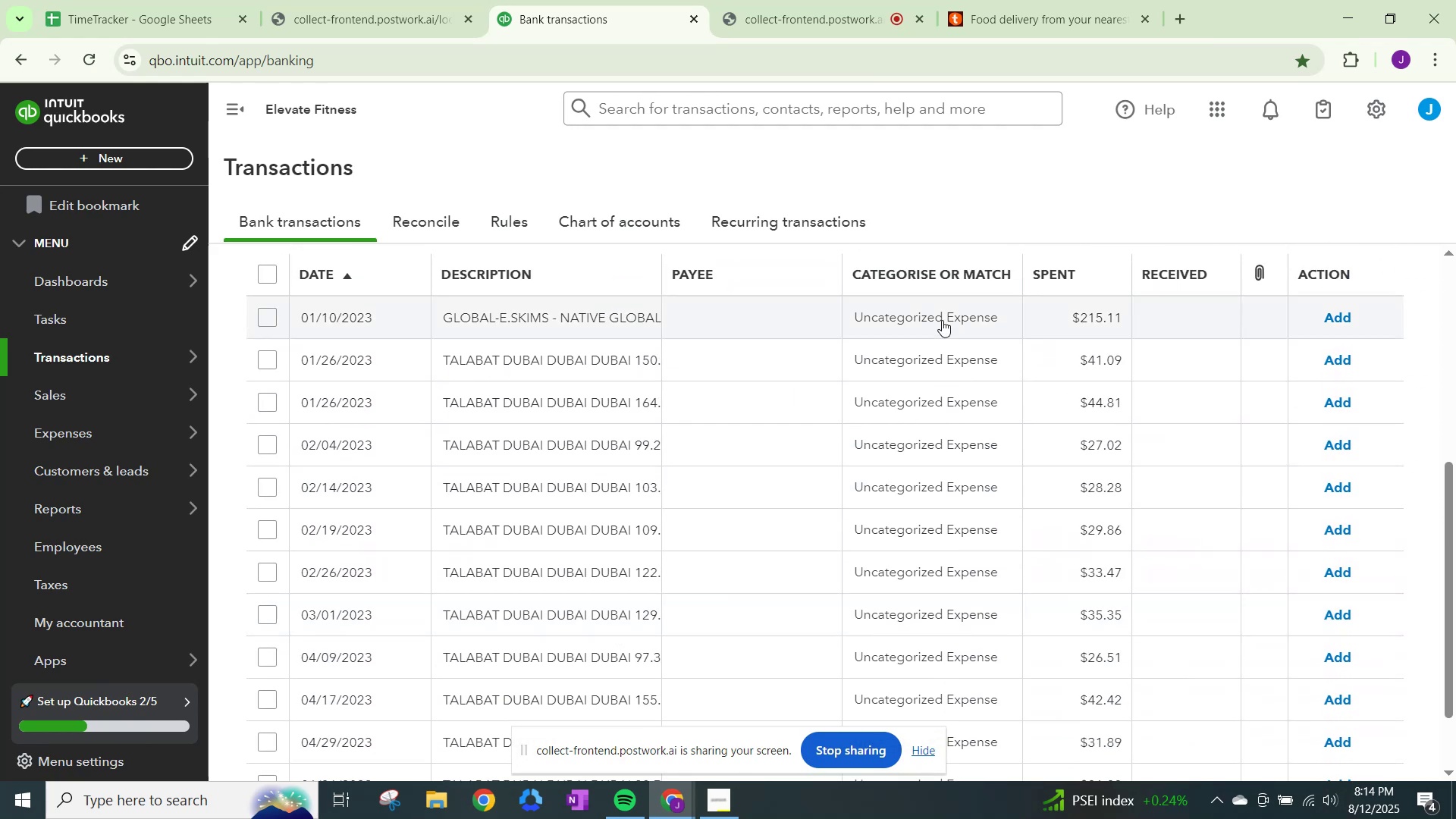 
left_click([942, 312])
 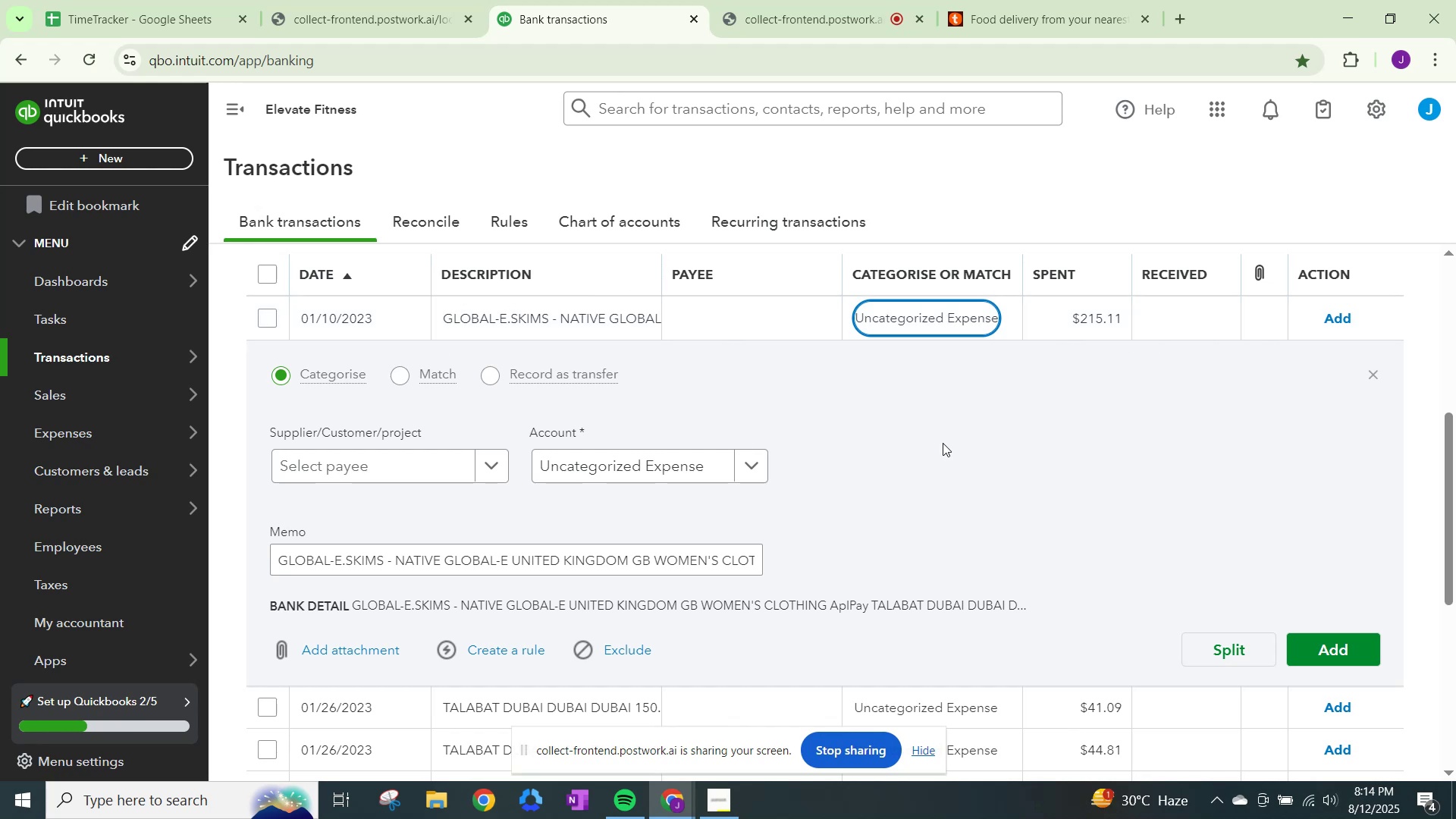 
left_click([1376, 373])
 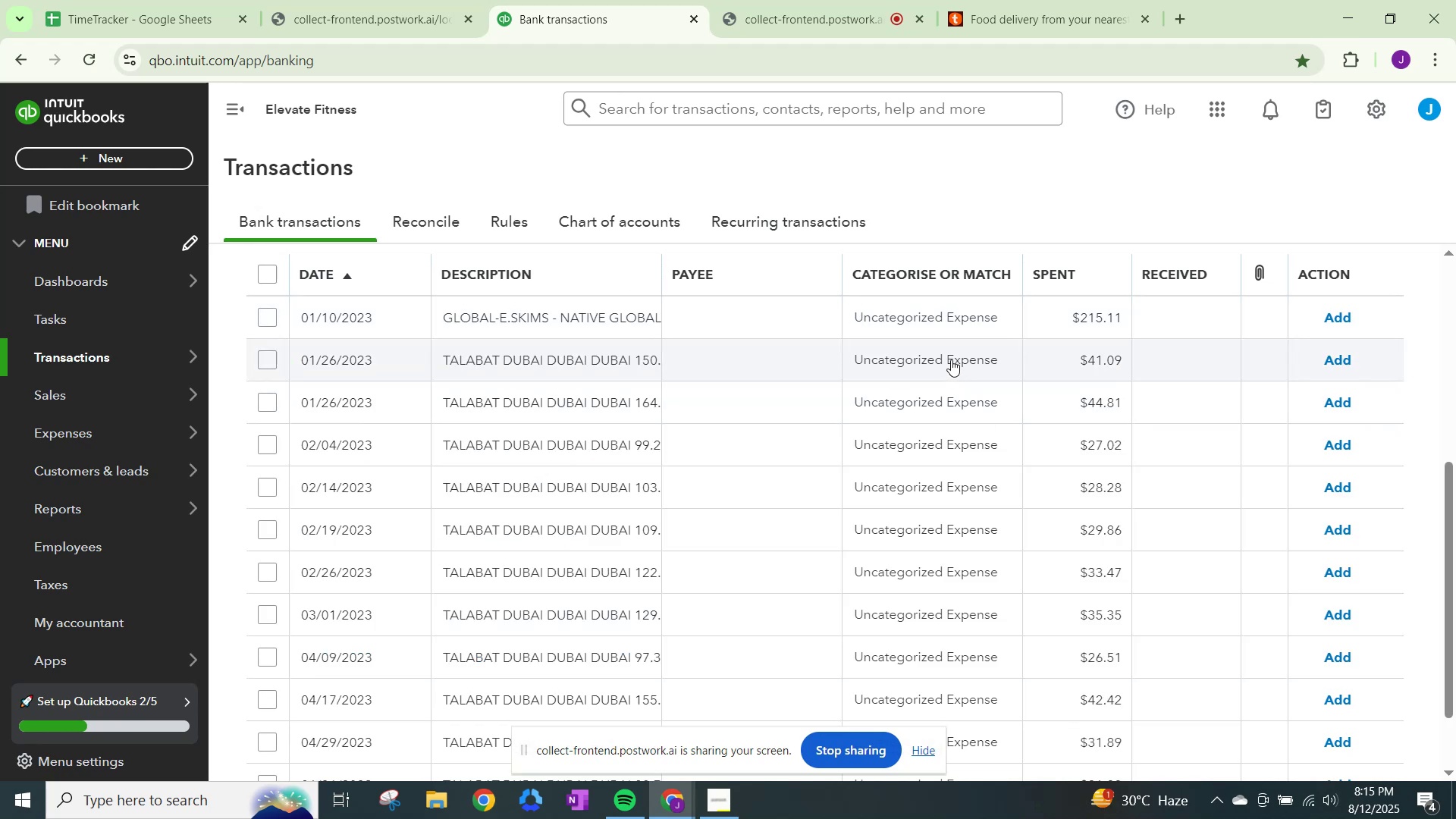 
left_click([951, 359])
 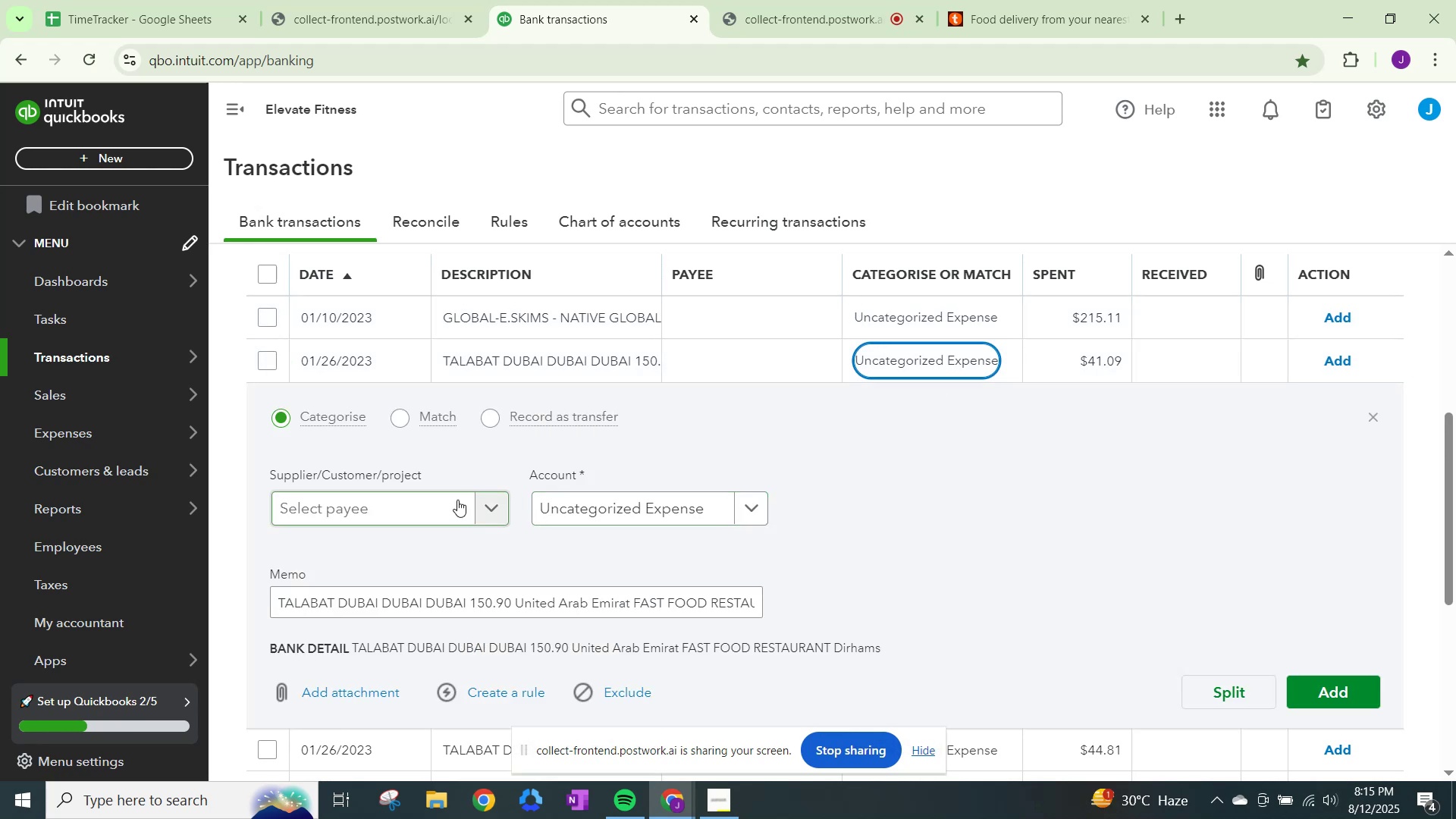 
left_click([497, 497])
 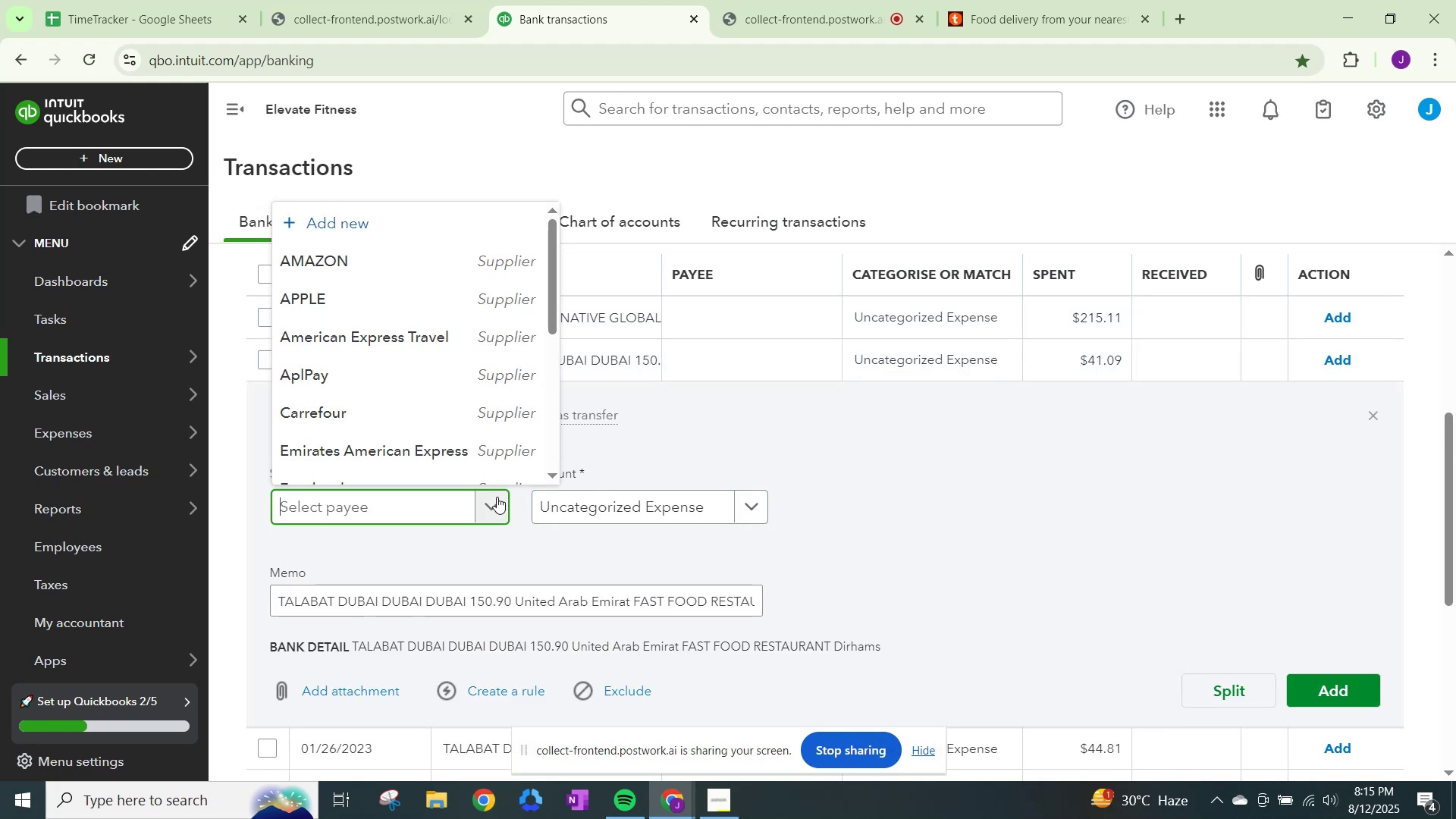 
type(t)
key(Backspace)
type(Talabat)
 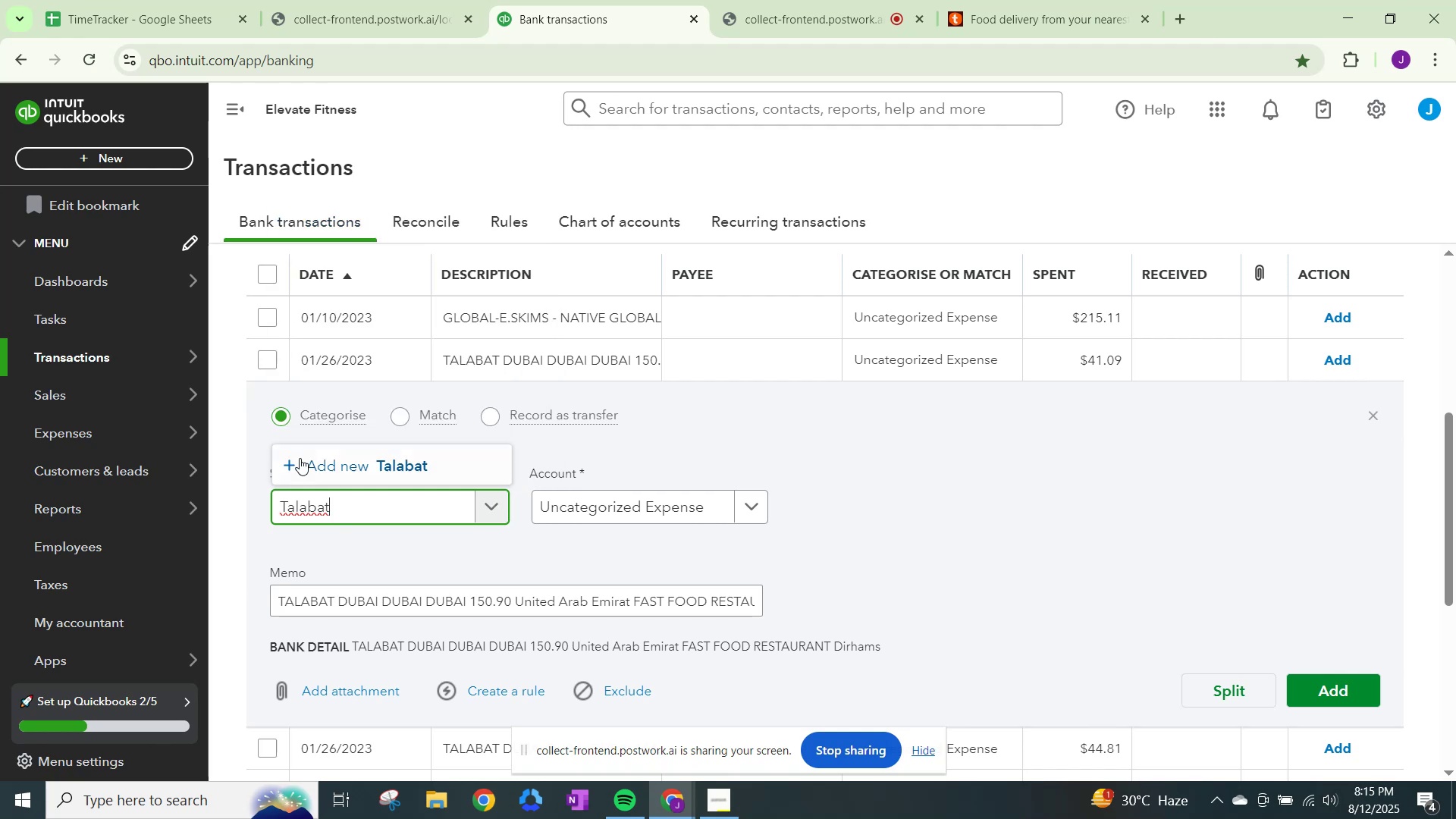 
left_click([319, 457])
 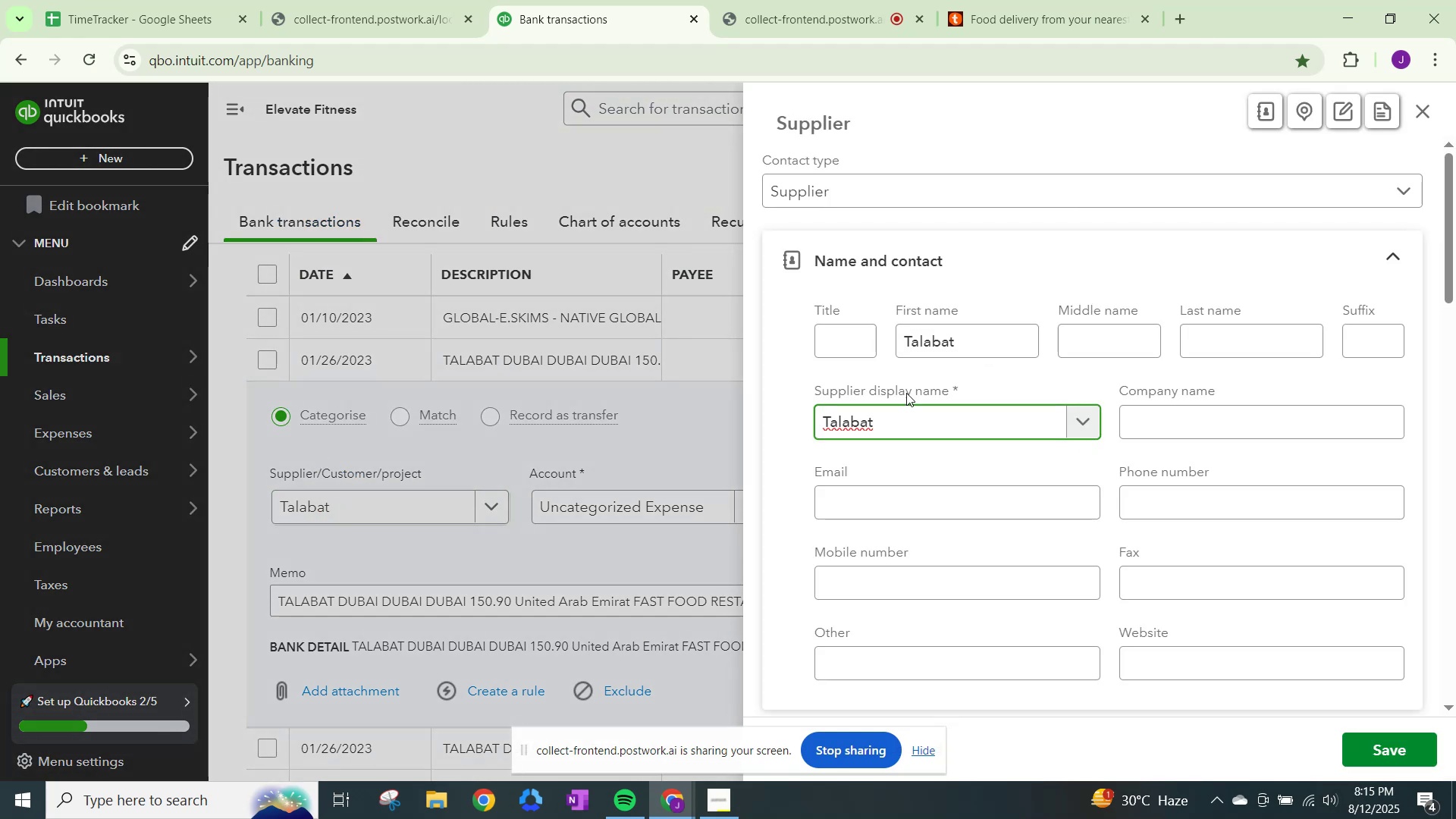 
scroll: coordinate [1004, 579], scroll_direction: down, amount: 15.0
 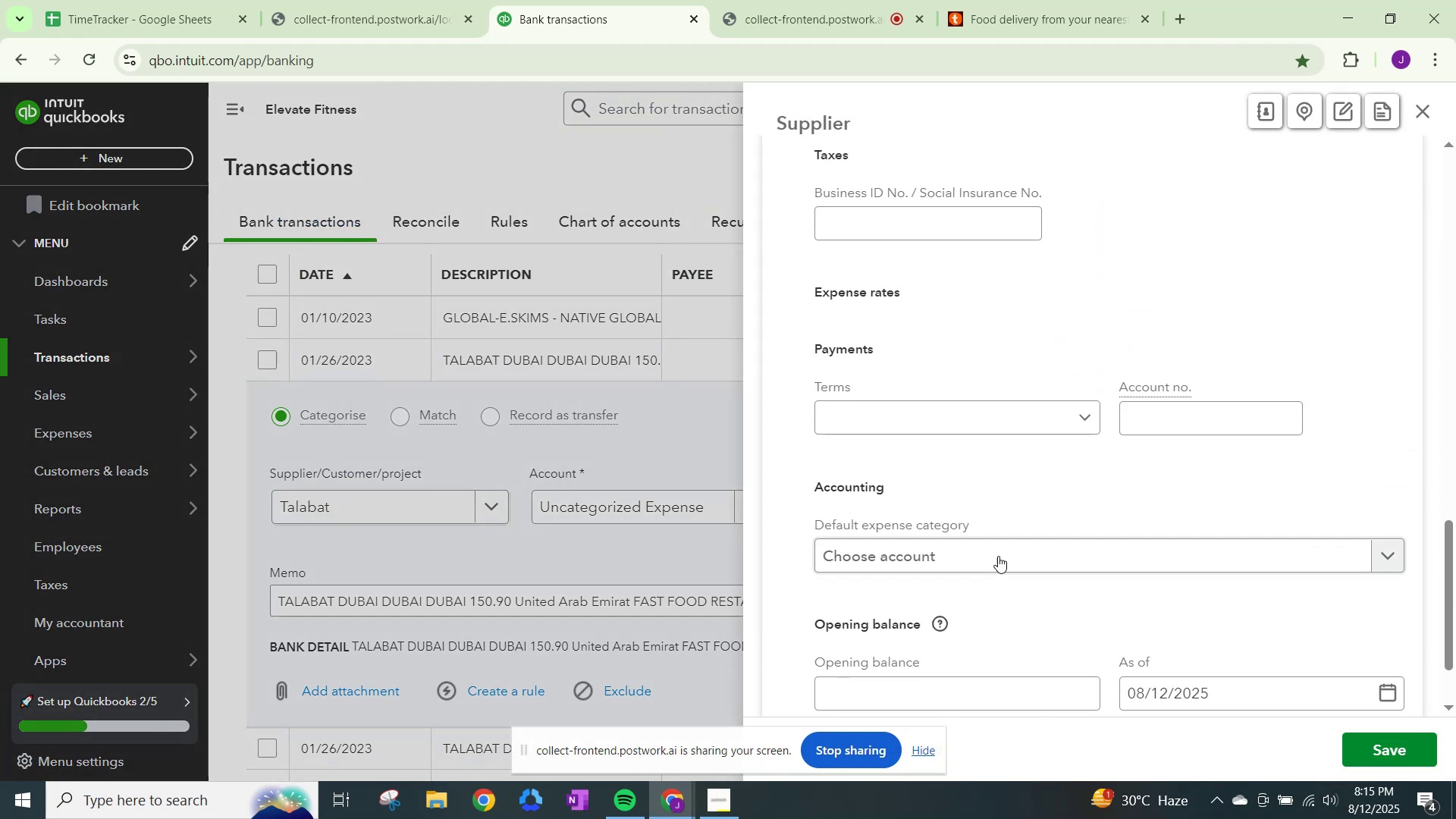 
left_click([997, 547])
 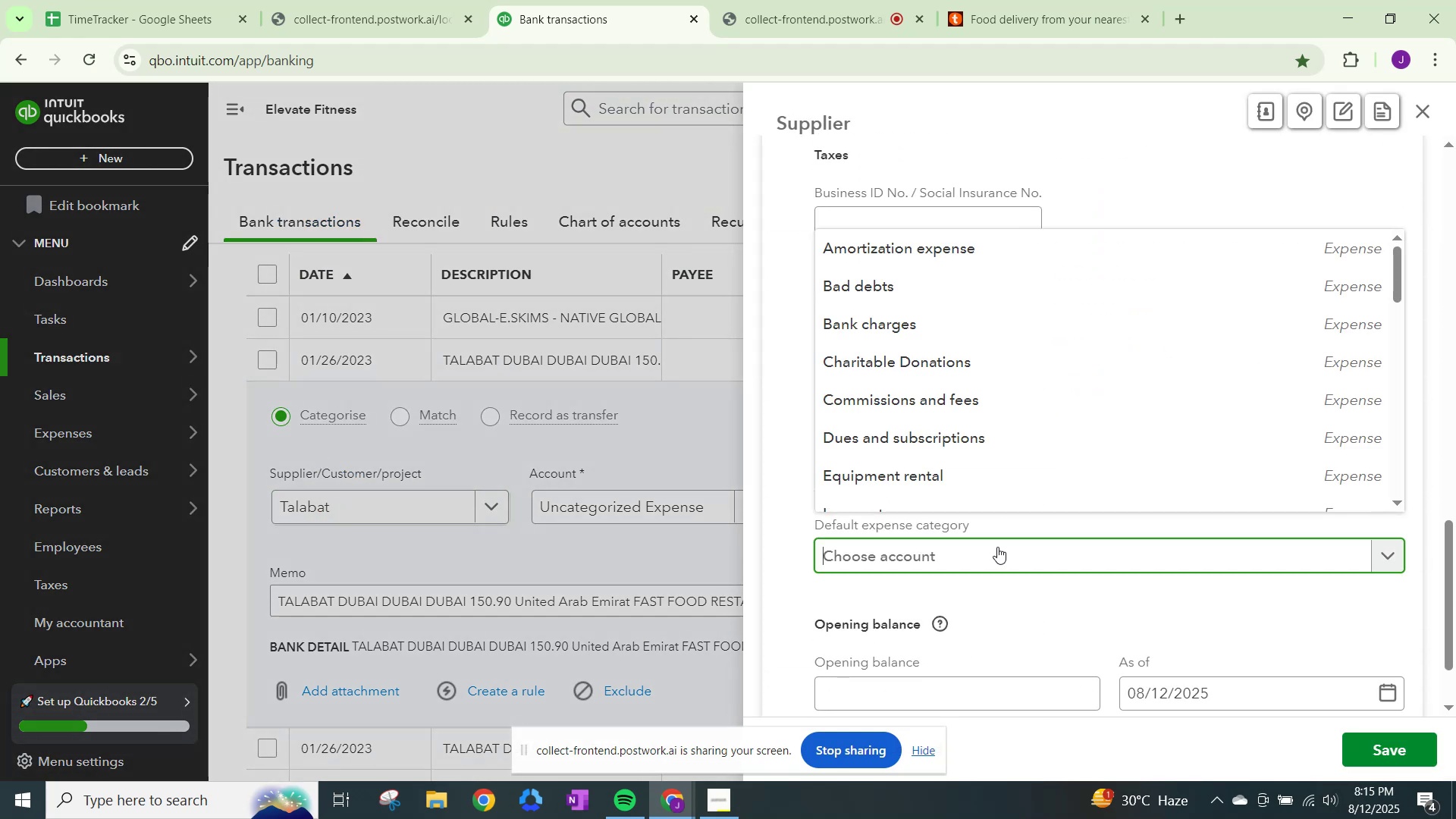 
type(meals)
 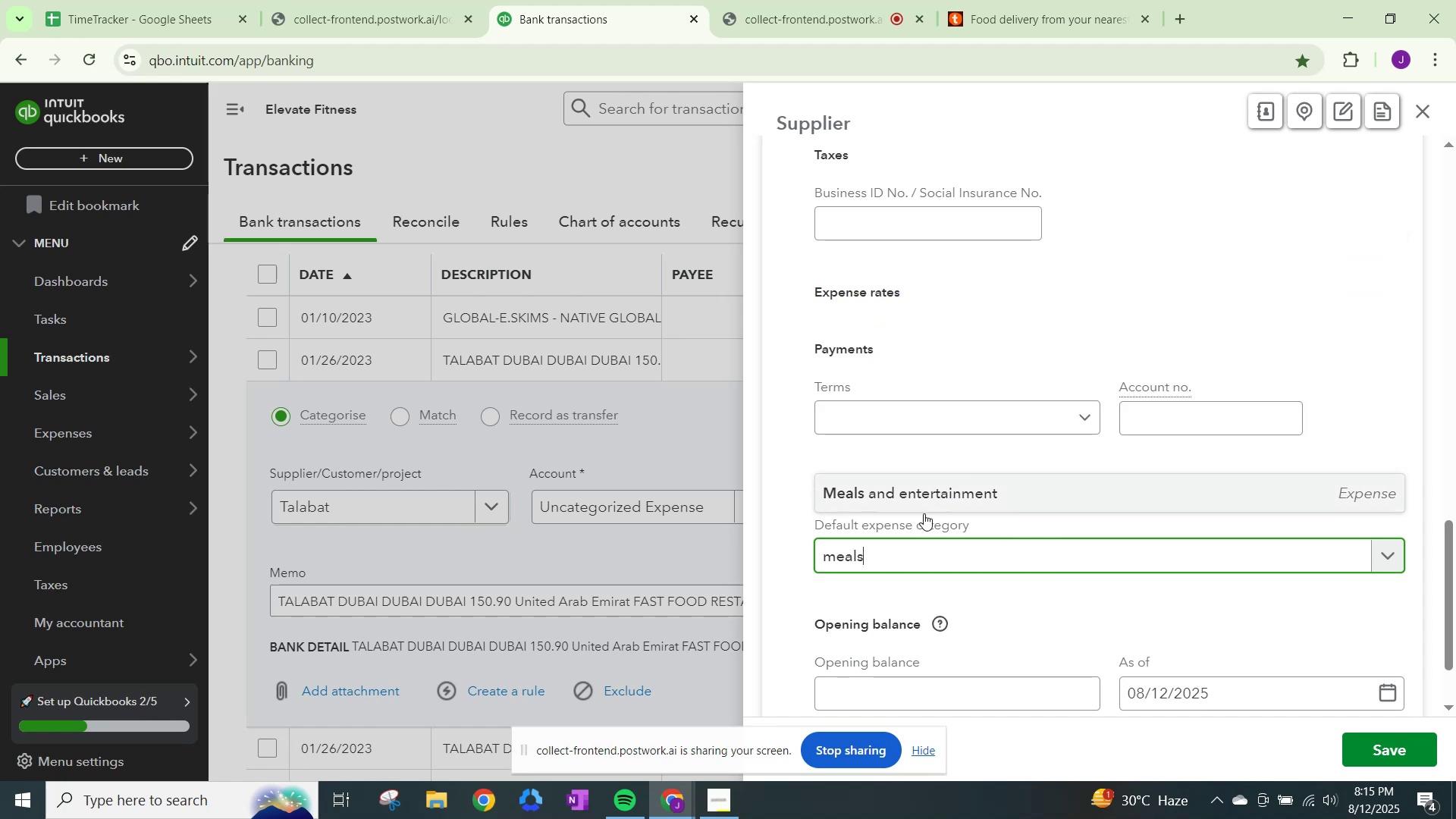 
left_click([928, 491])
 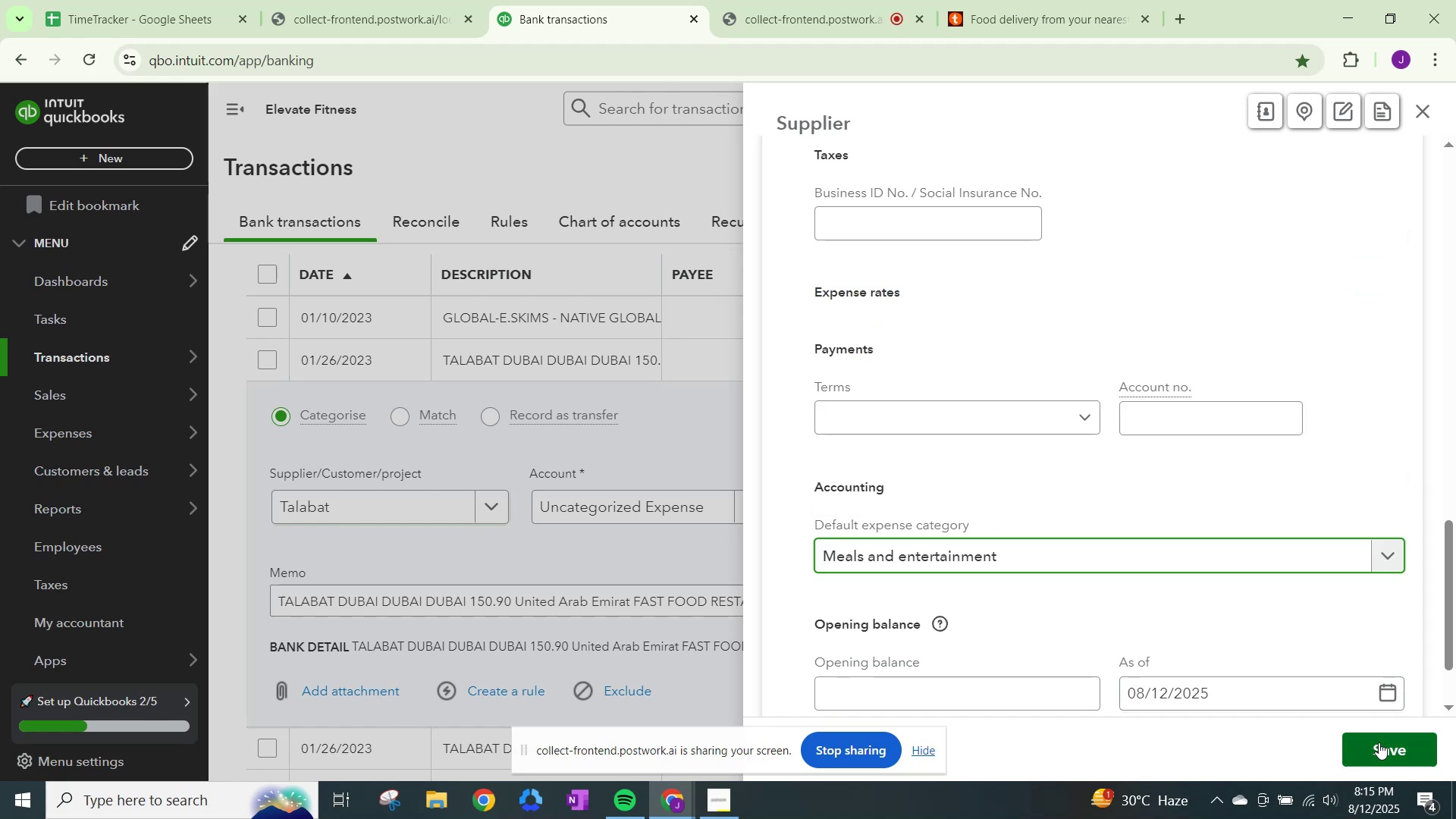 
left_click([1379, 742])
 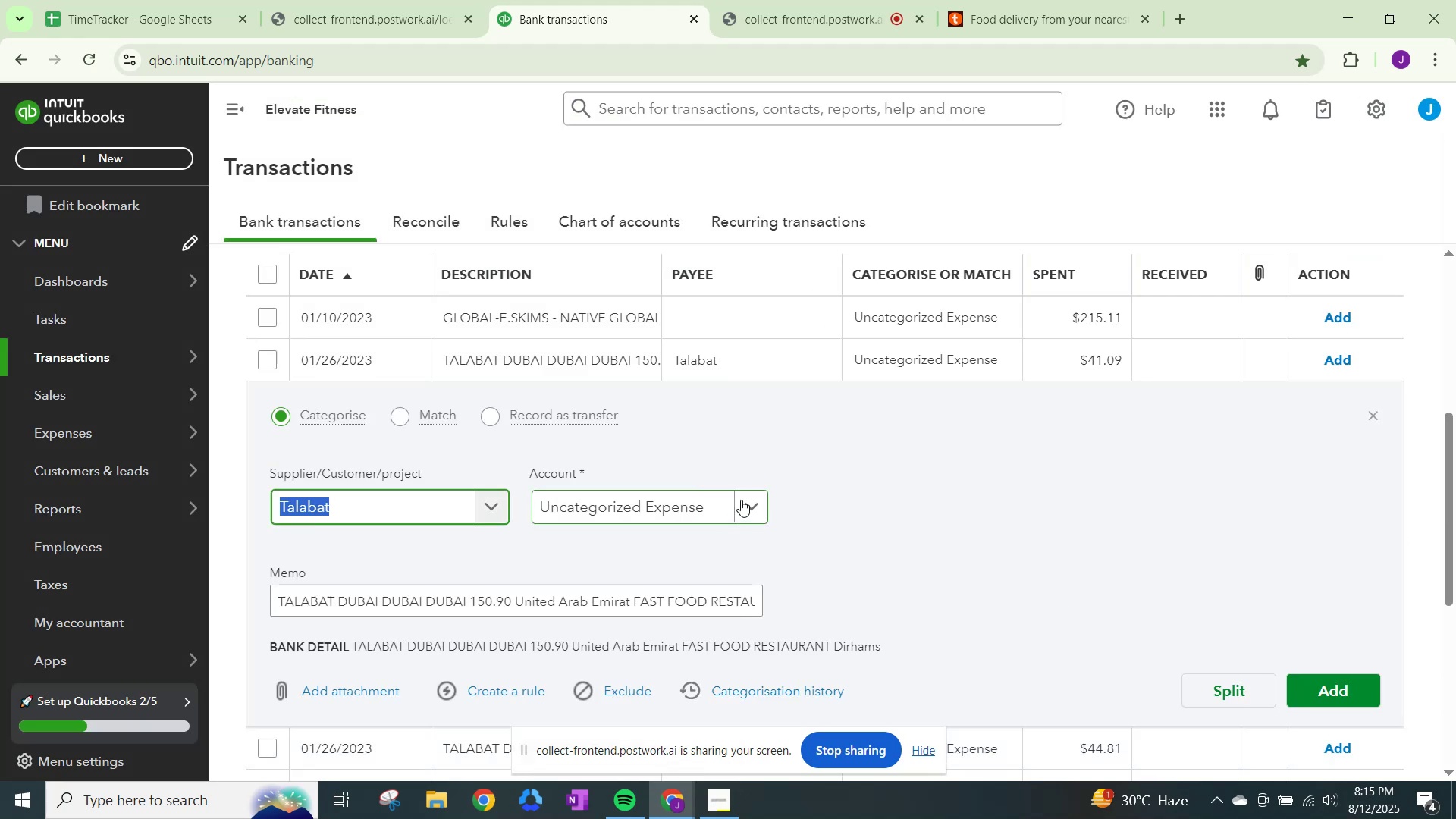 
type(meals)
 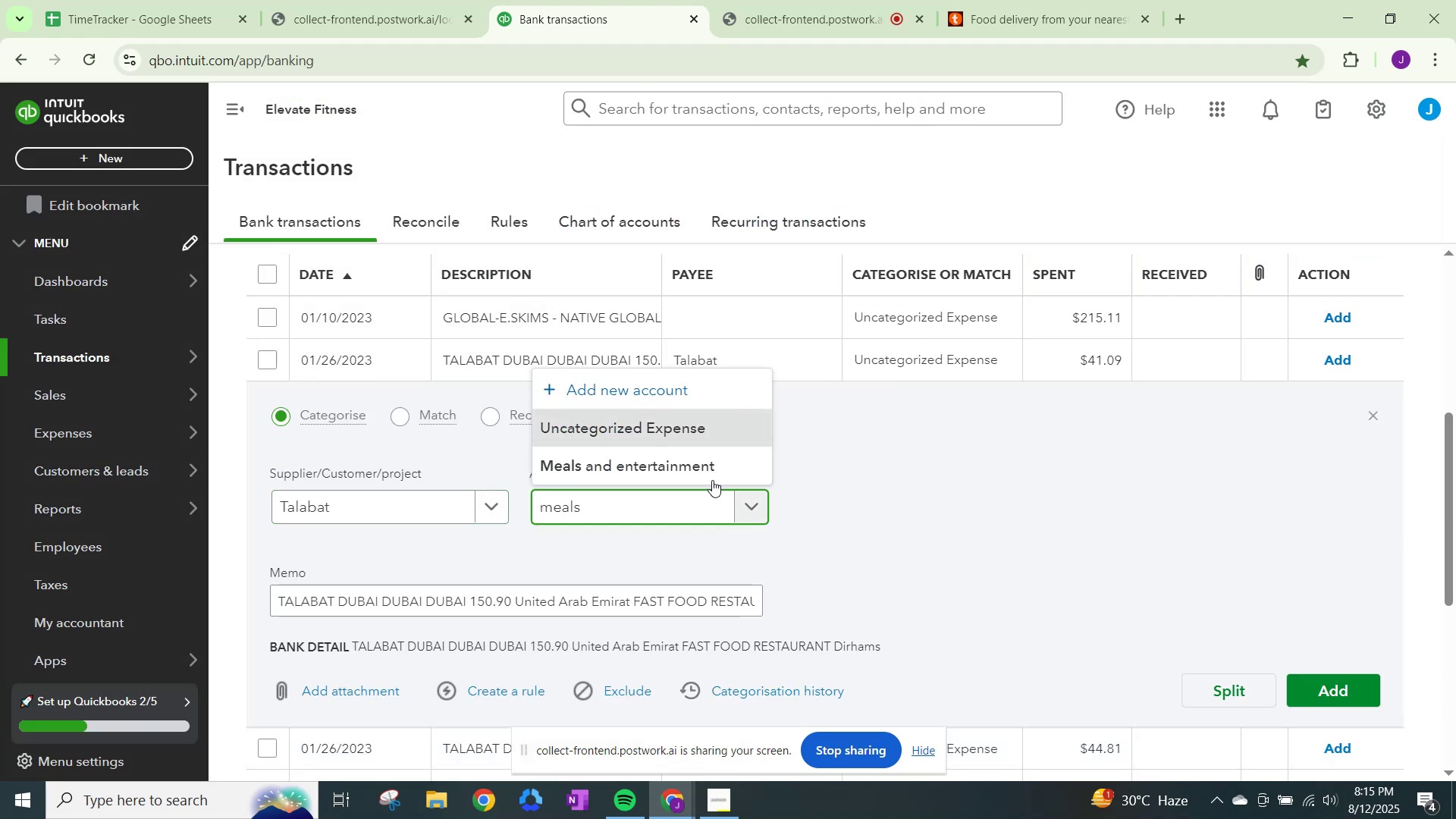 
left_click([671, 460])
 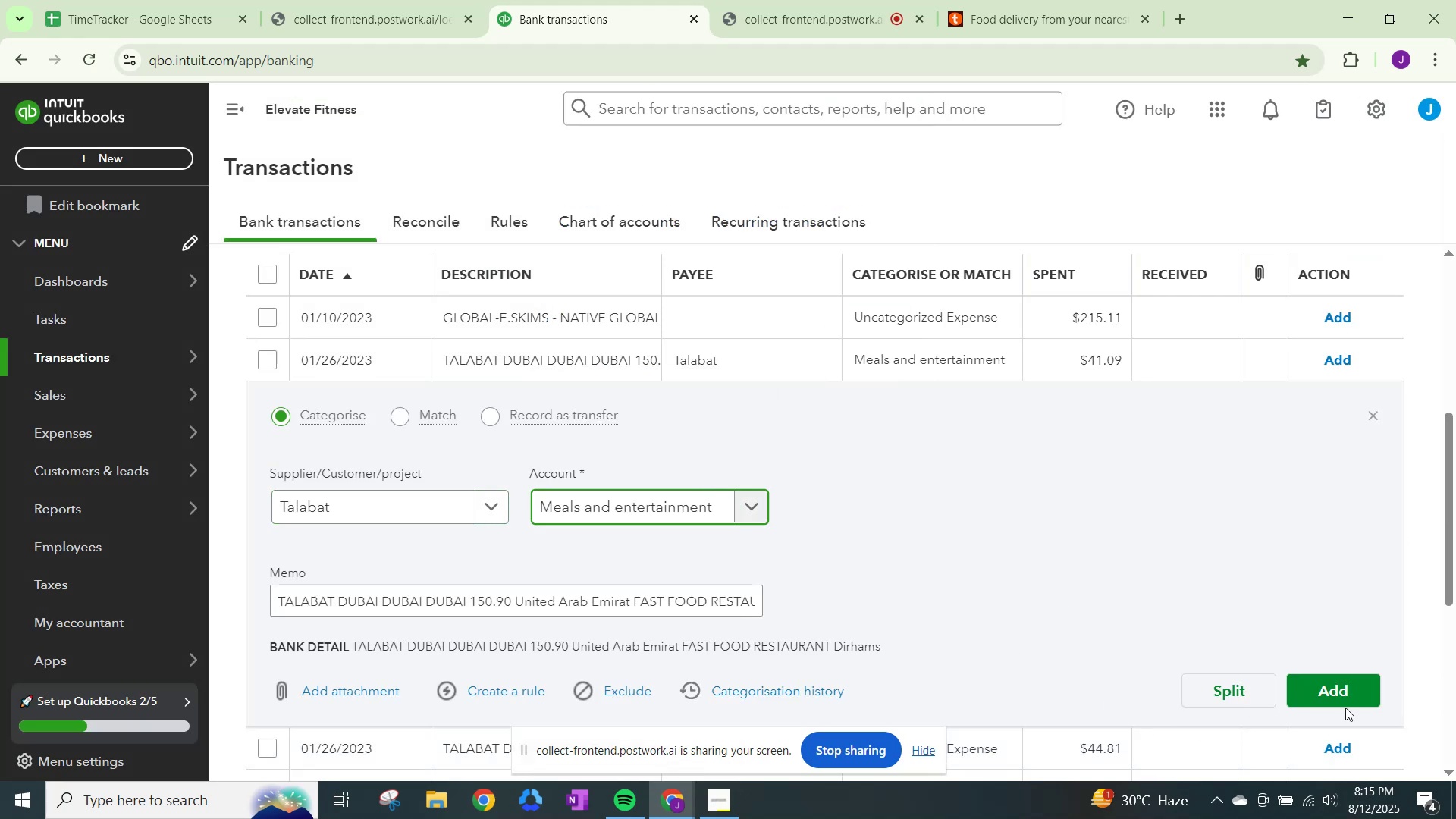 
left_click([1338, 681])
 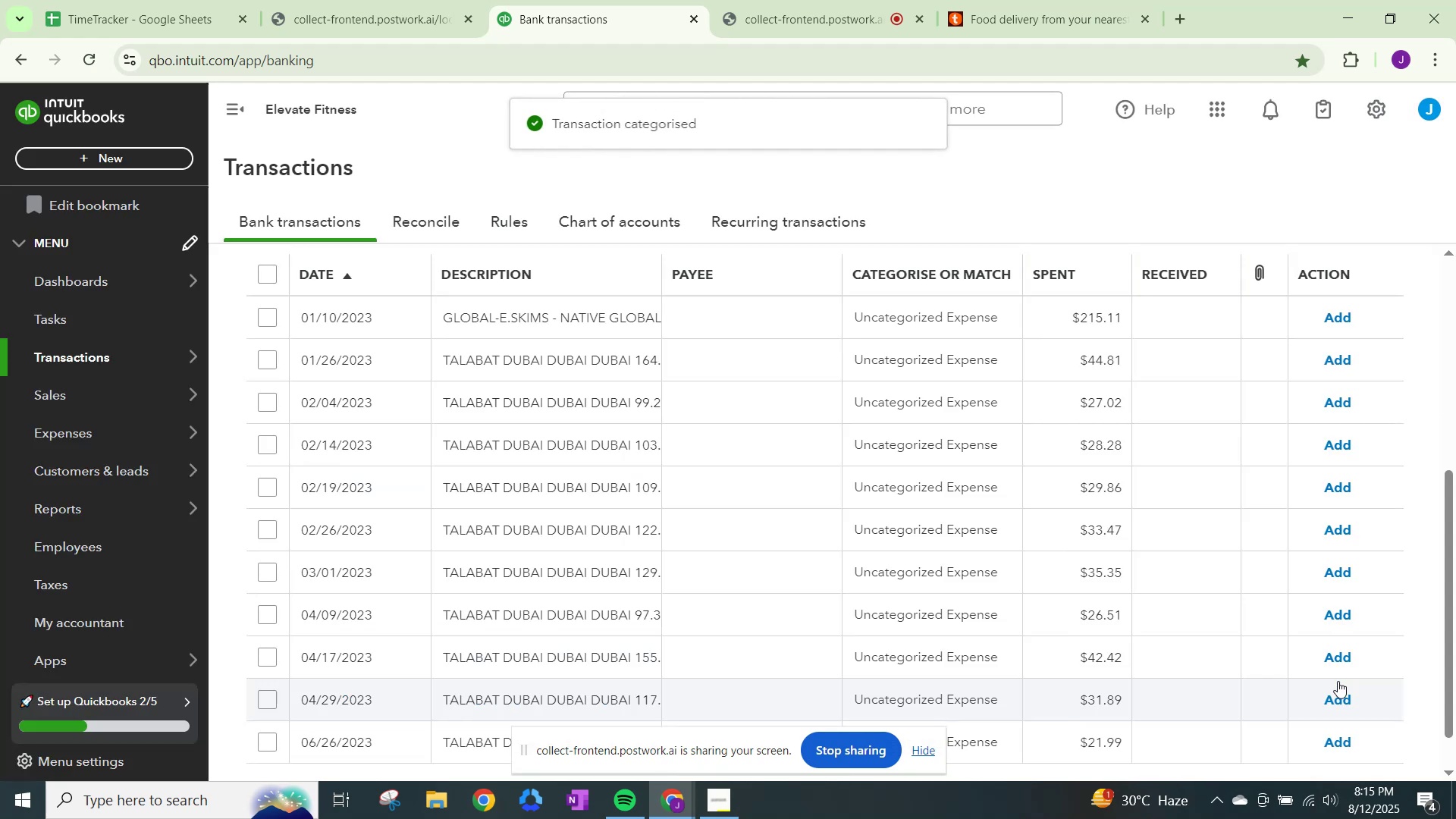 
scroll: coordinate [996, 464], scroll_direction: none, amount: 0.0
 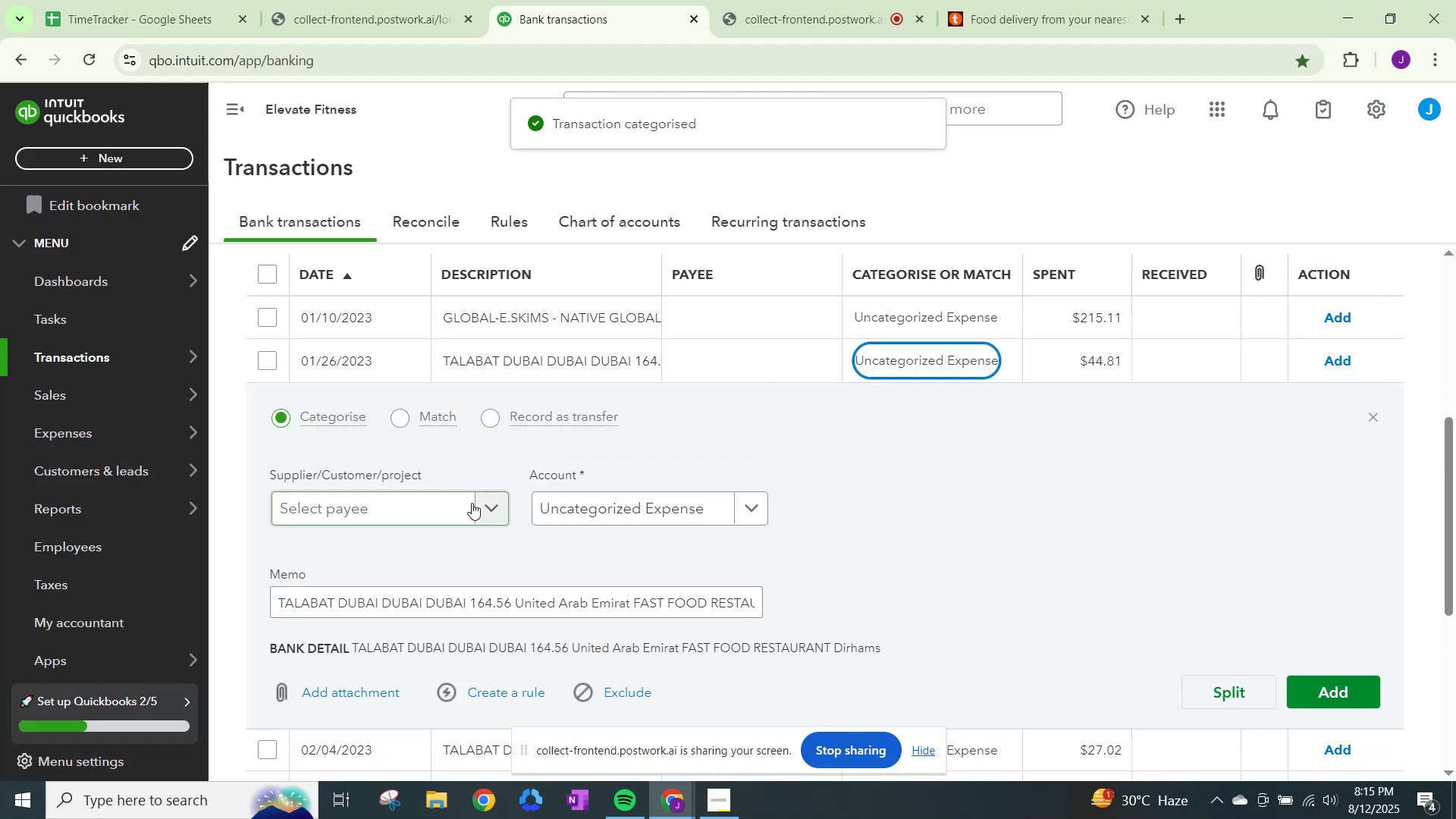 
left_click([503, 497])
 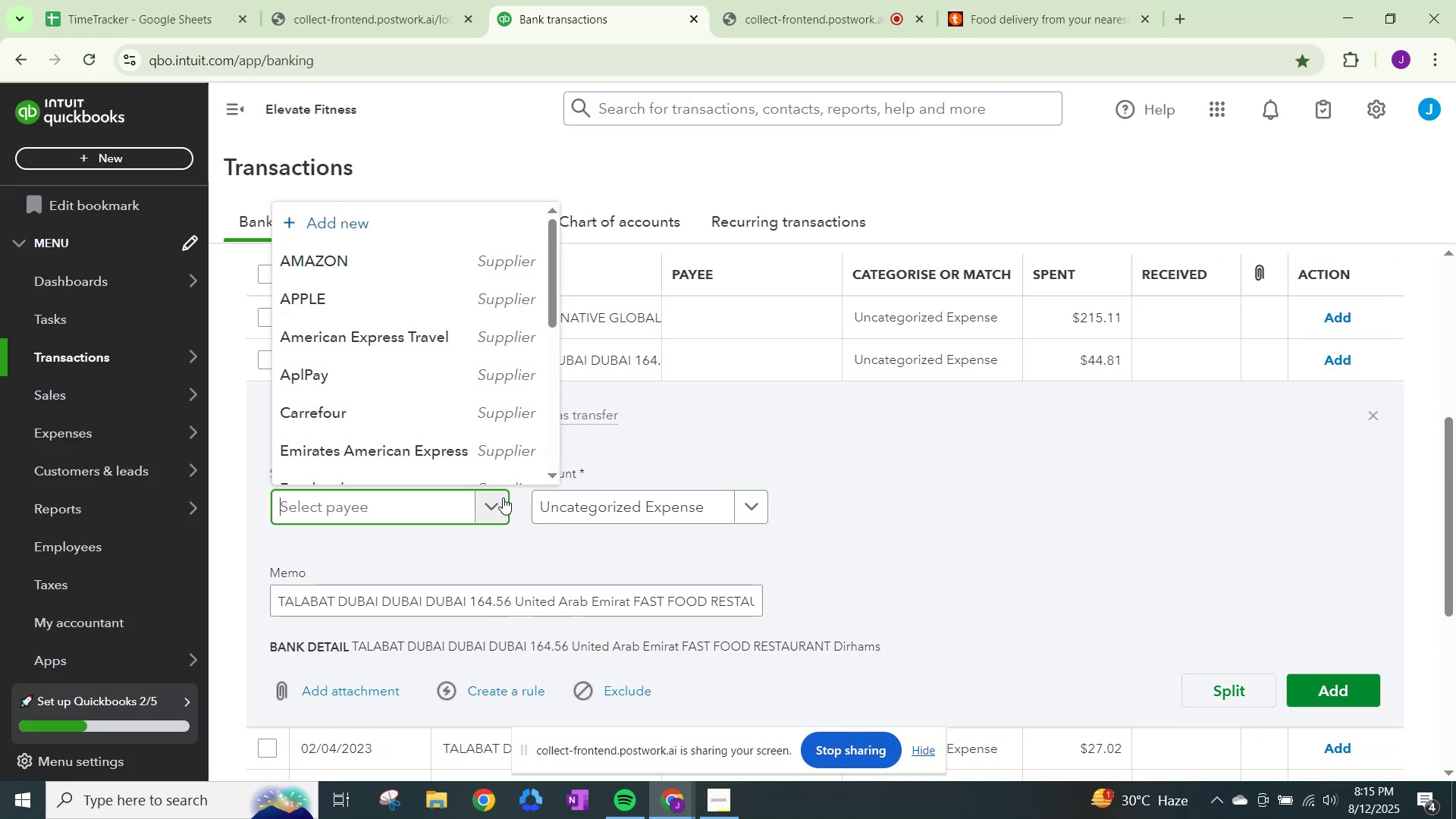 
type(talabat)
 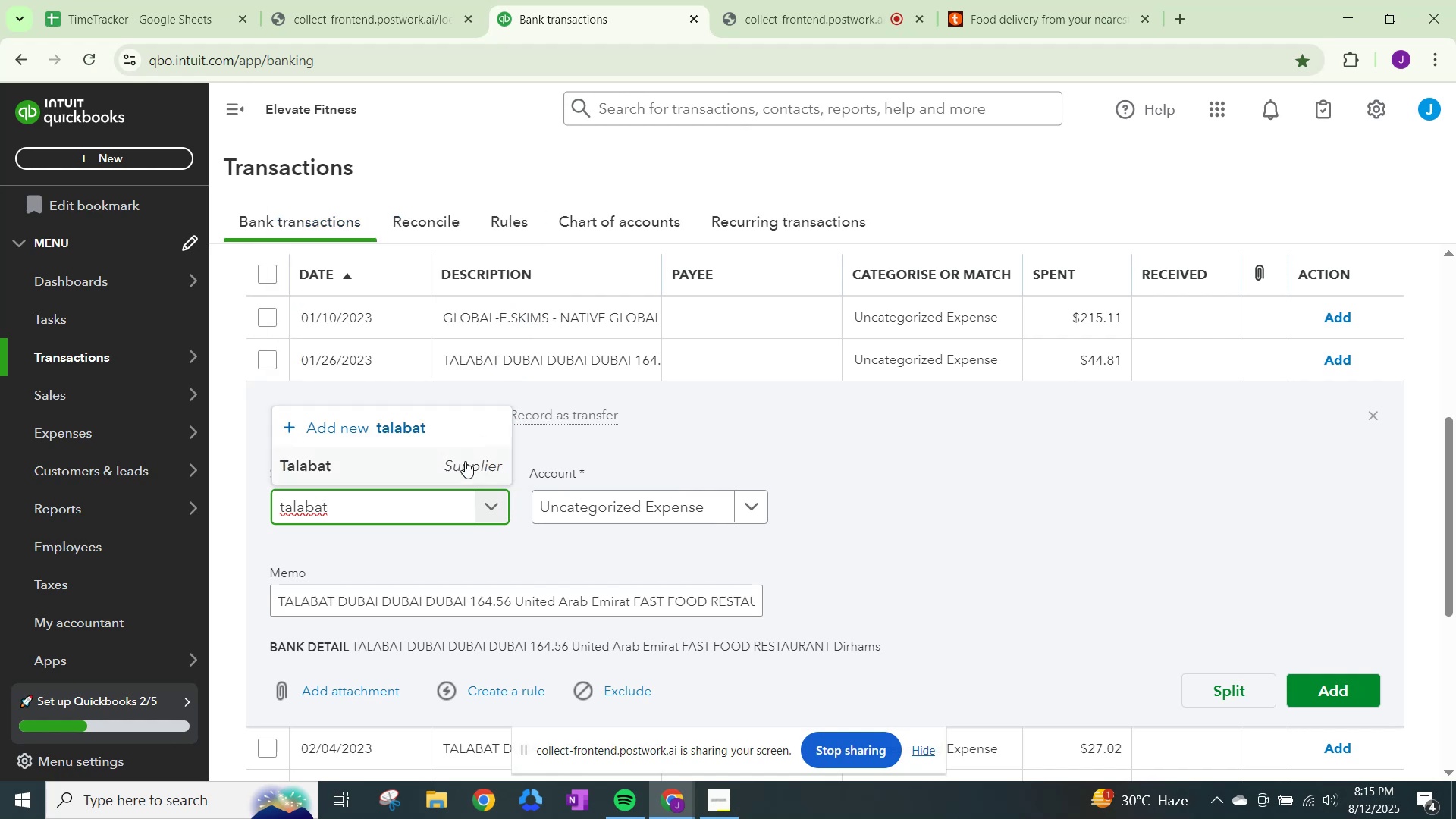 
left_click([344, 464])
 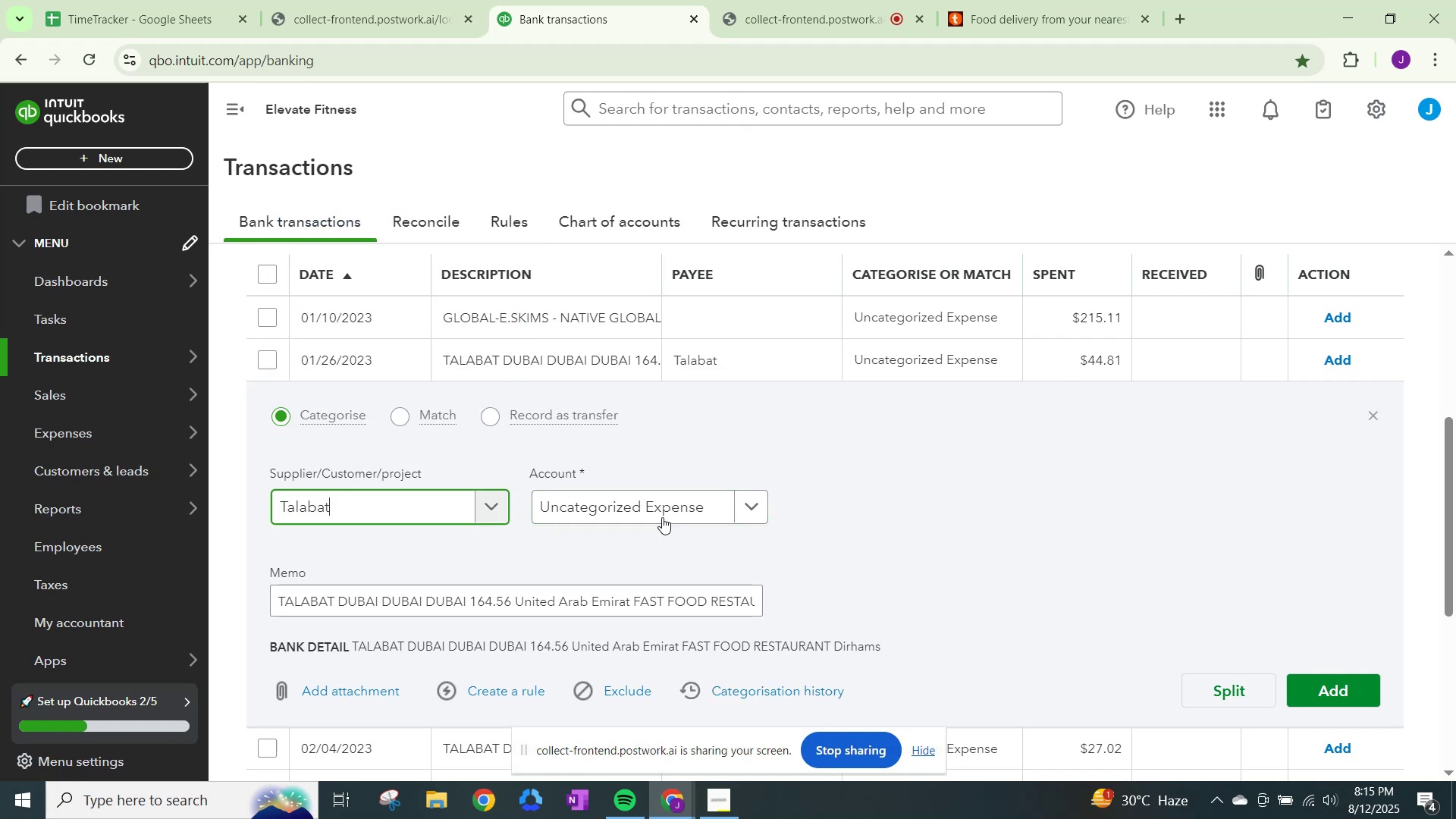 
left_click([660, 511])
 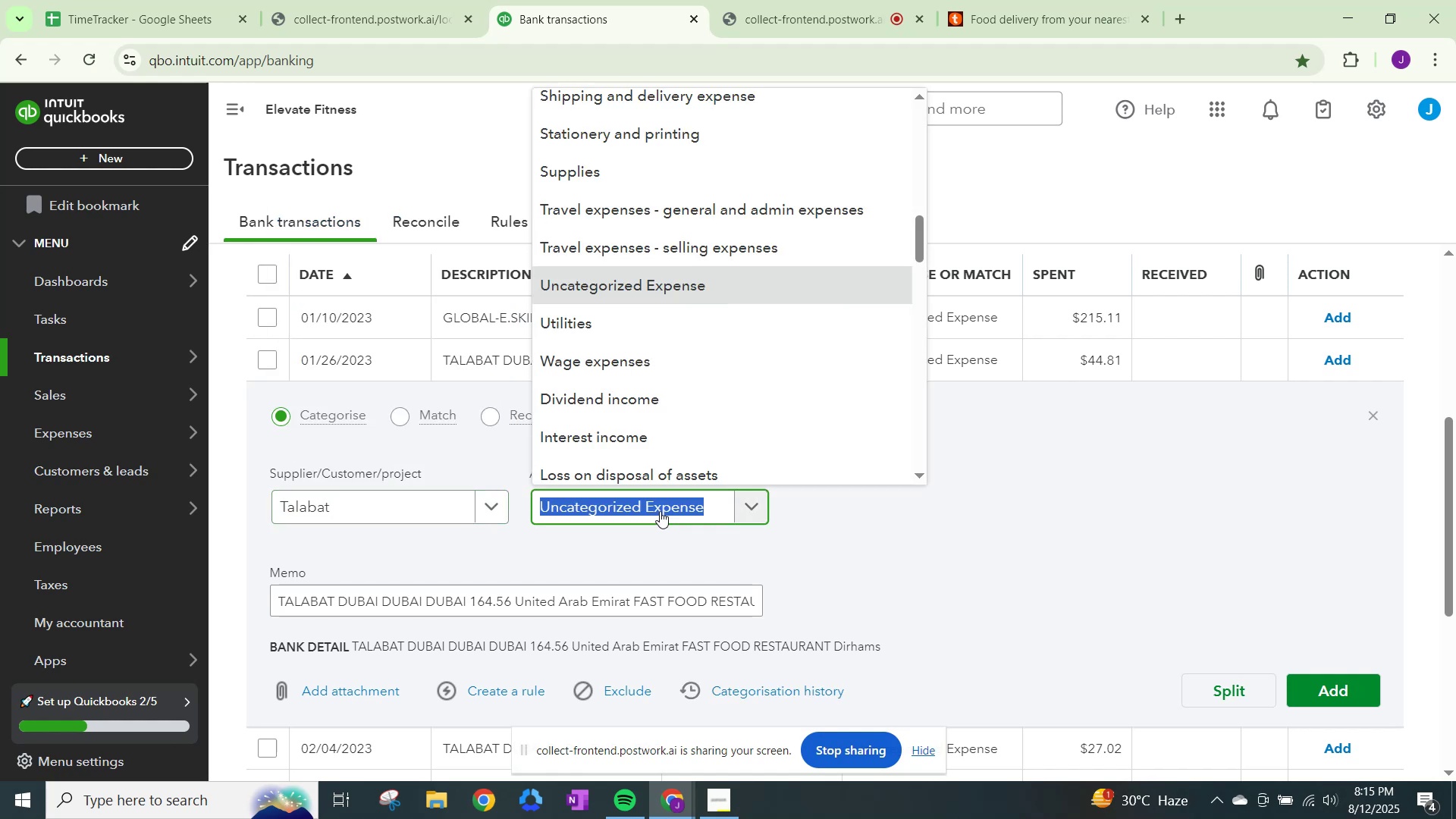 
type(mel)
key(Backspace)
type(als)
 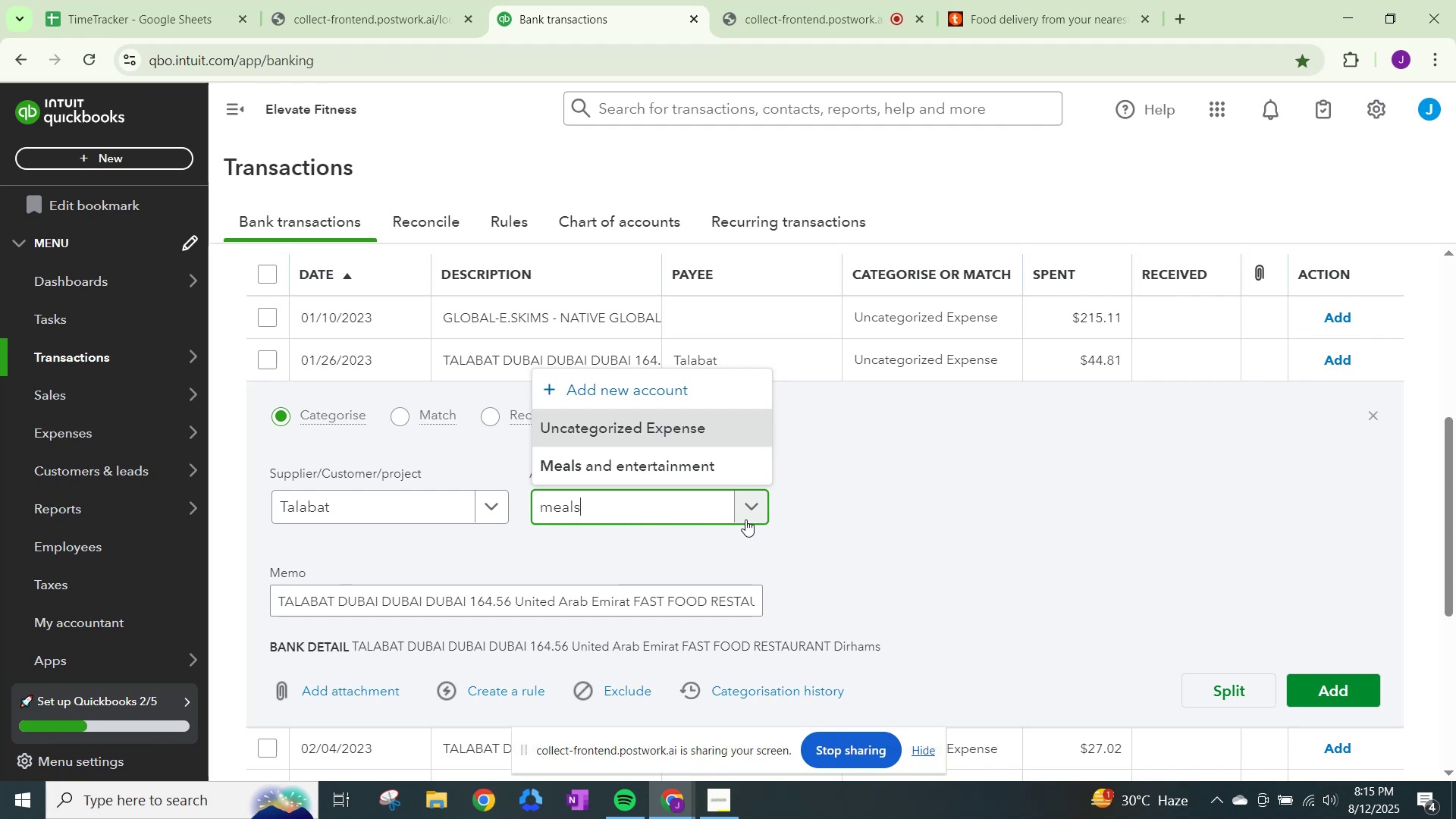 
left_click([673, 463])
 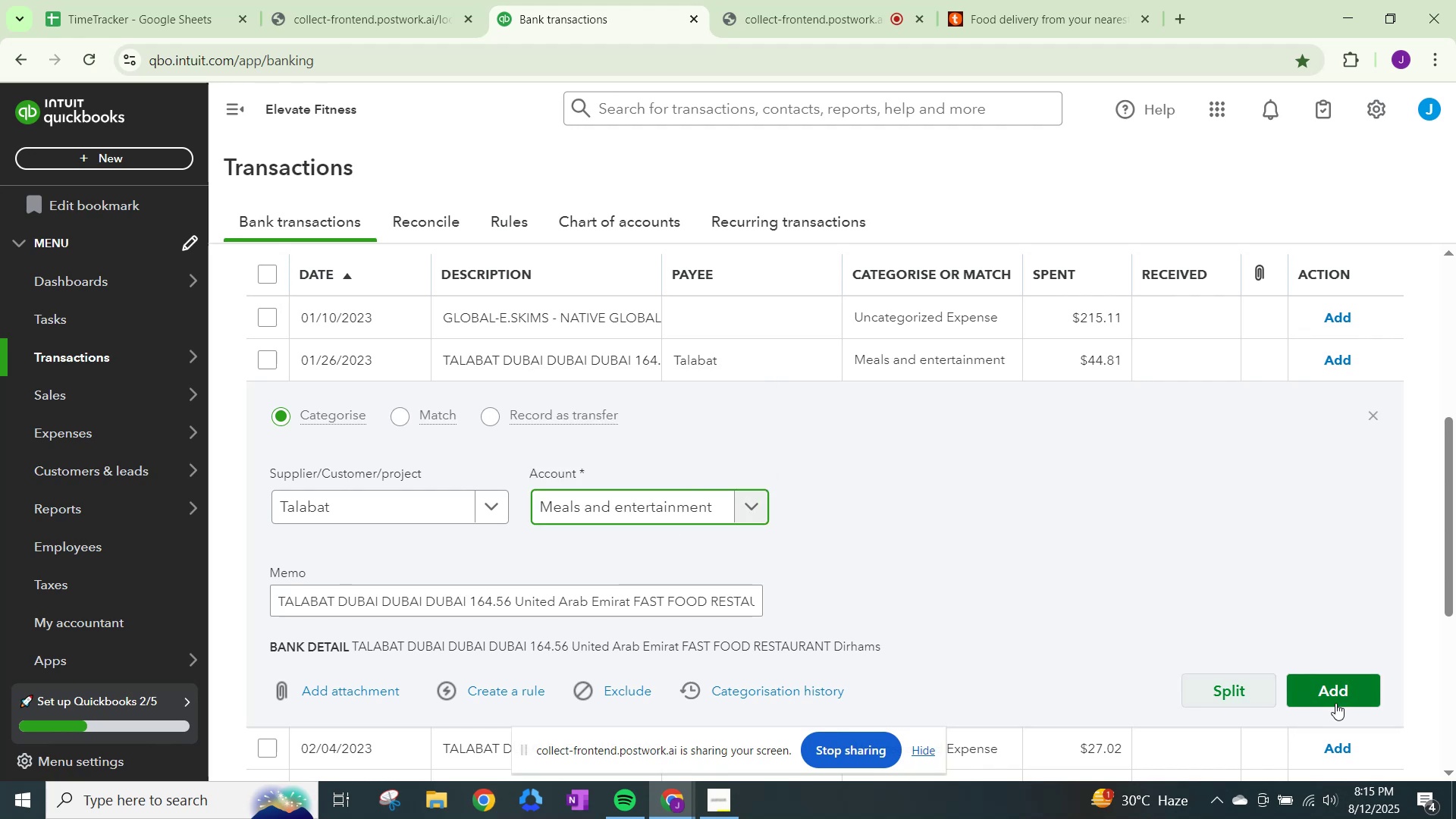 
left_click([1335, 688])
 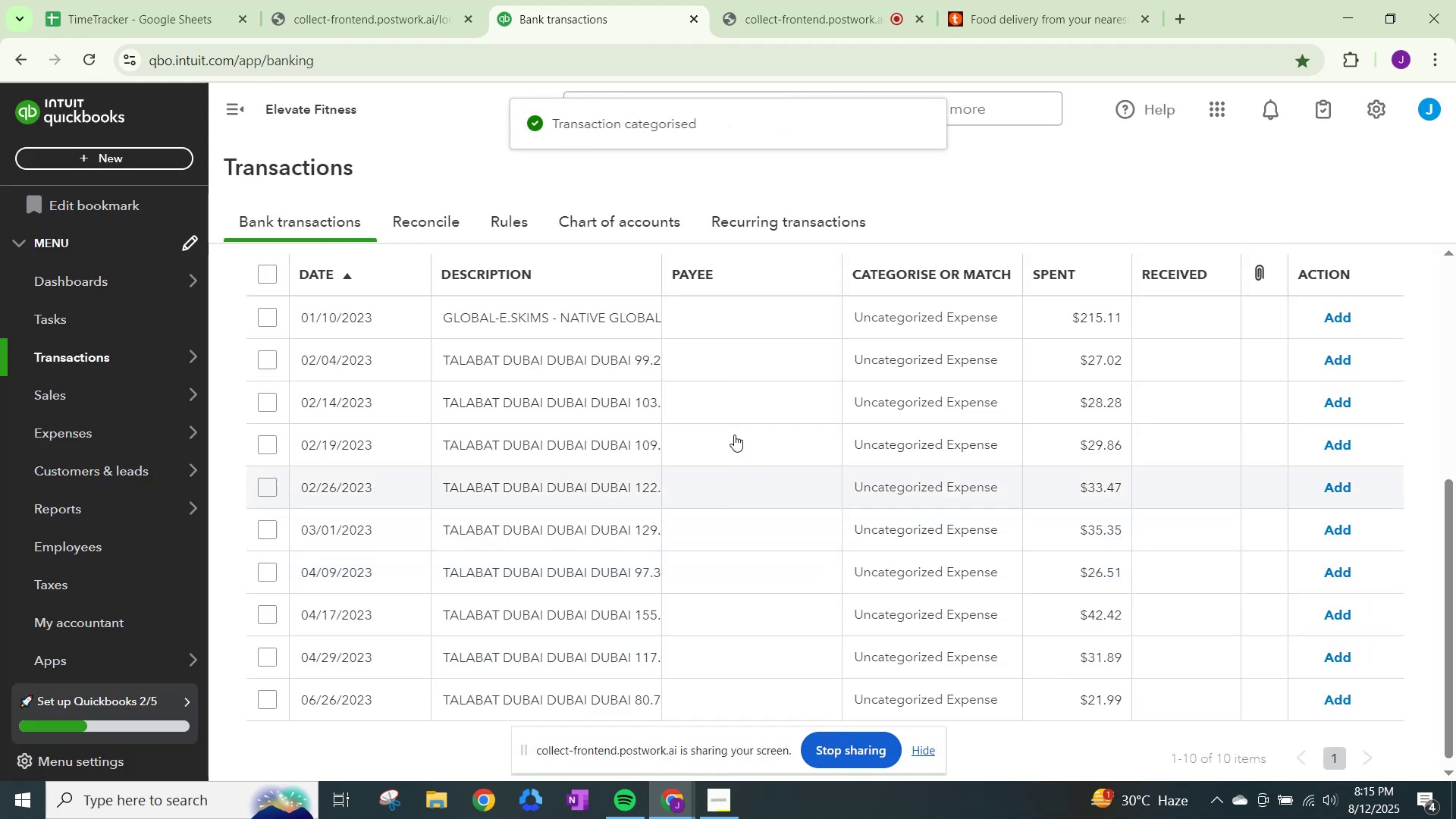 
left_click([884, 323])
 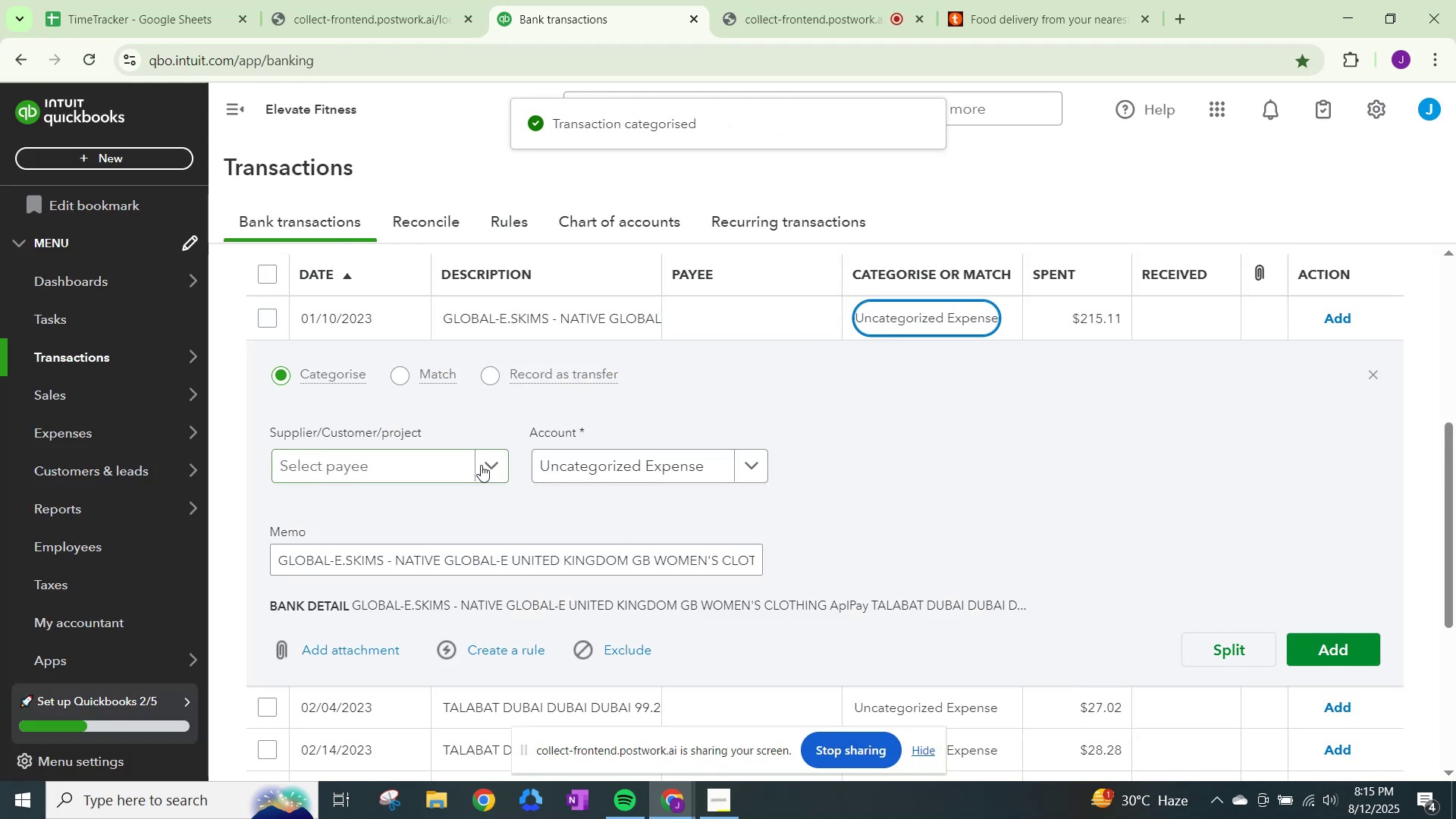 
left_click([481, 465])
 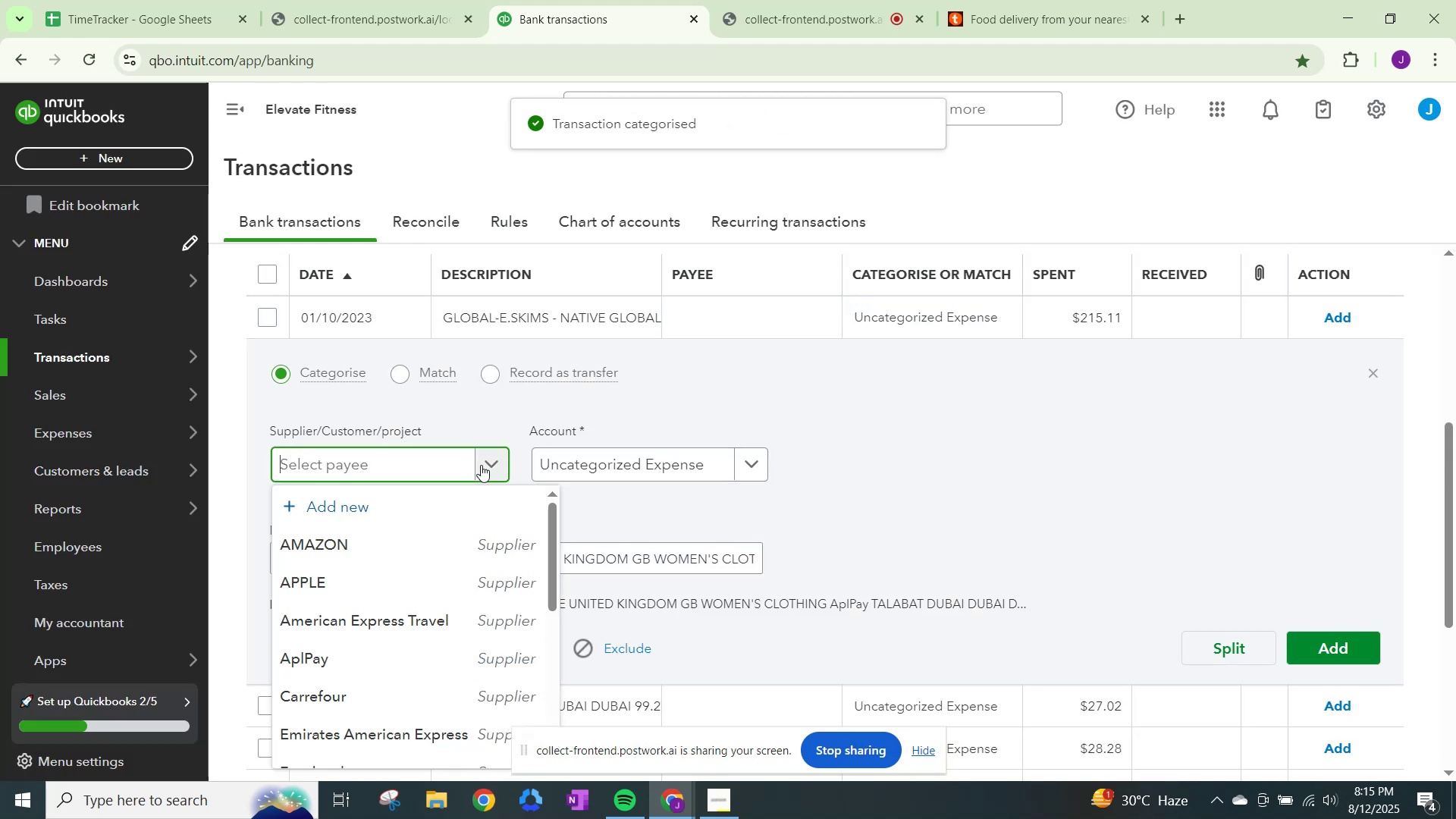 
type(r)
key(Backspace)
type(talab)
 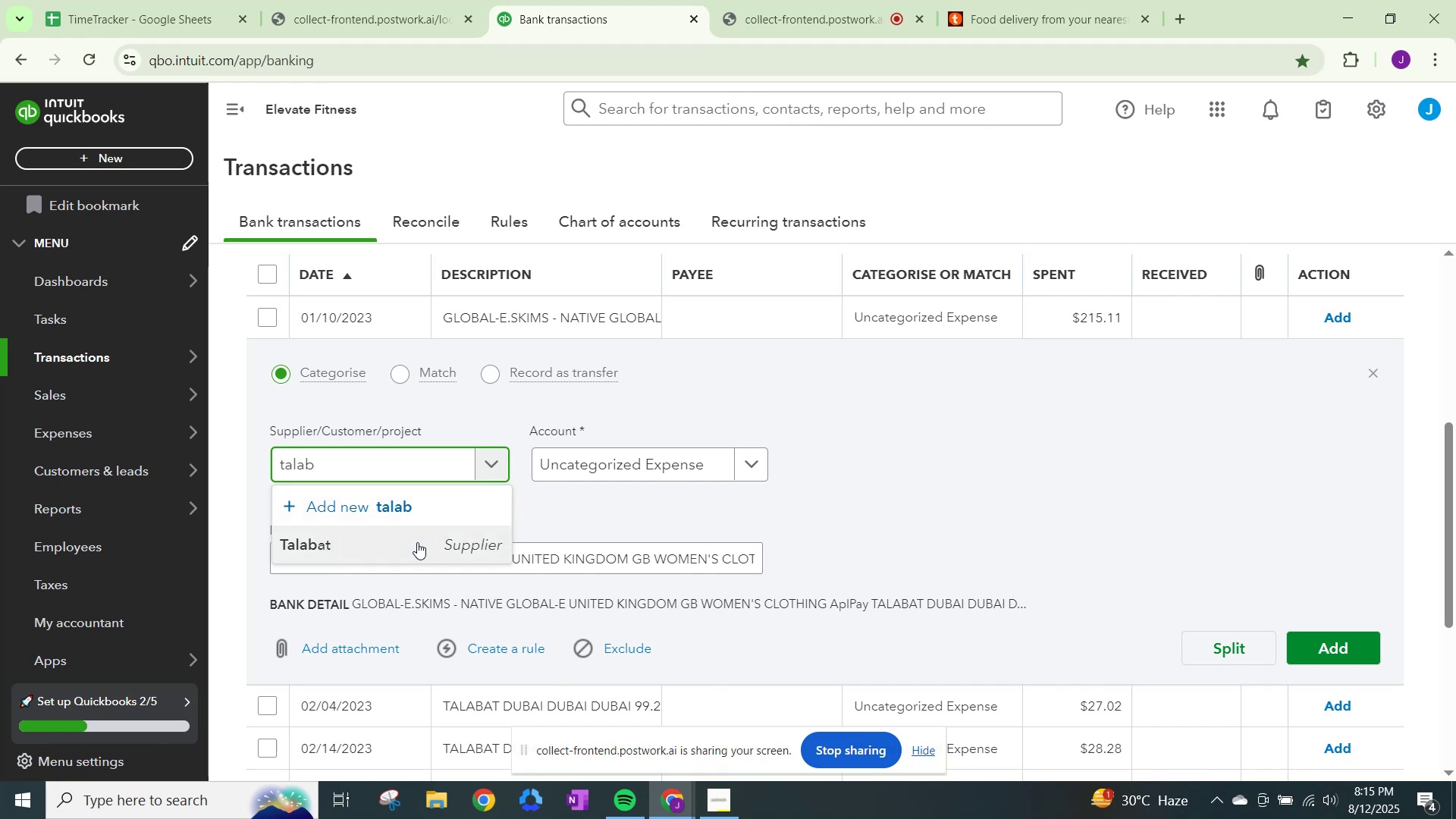 
left_click([613, 454])
 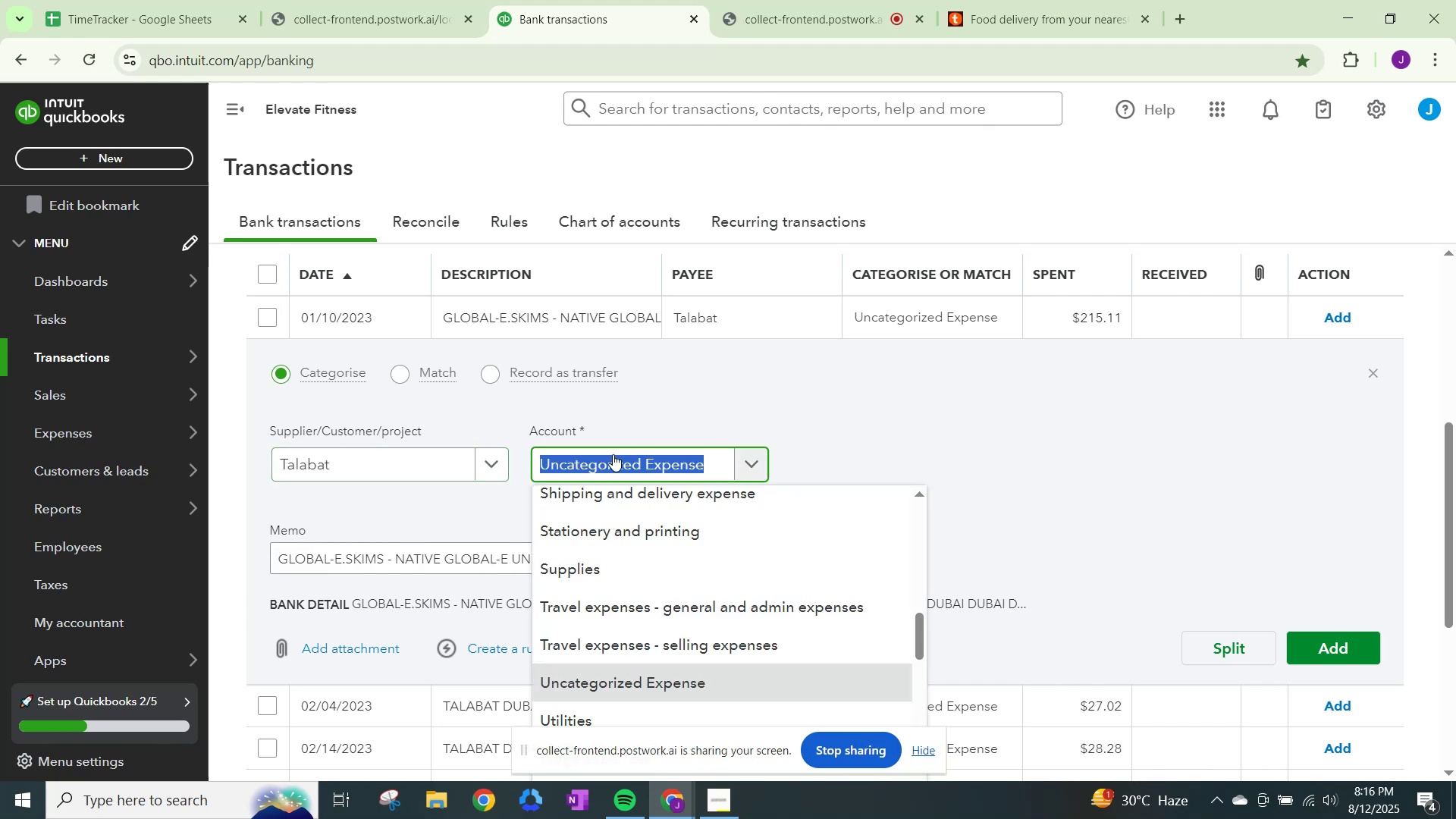 
type(meals)
 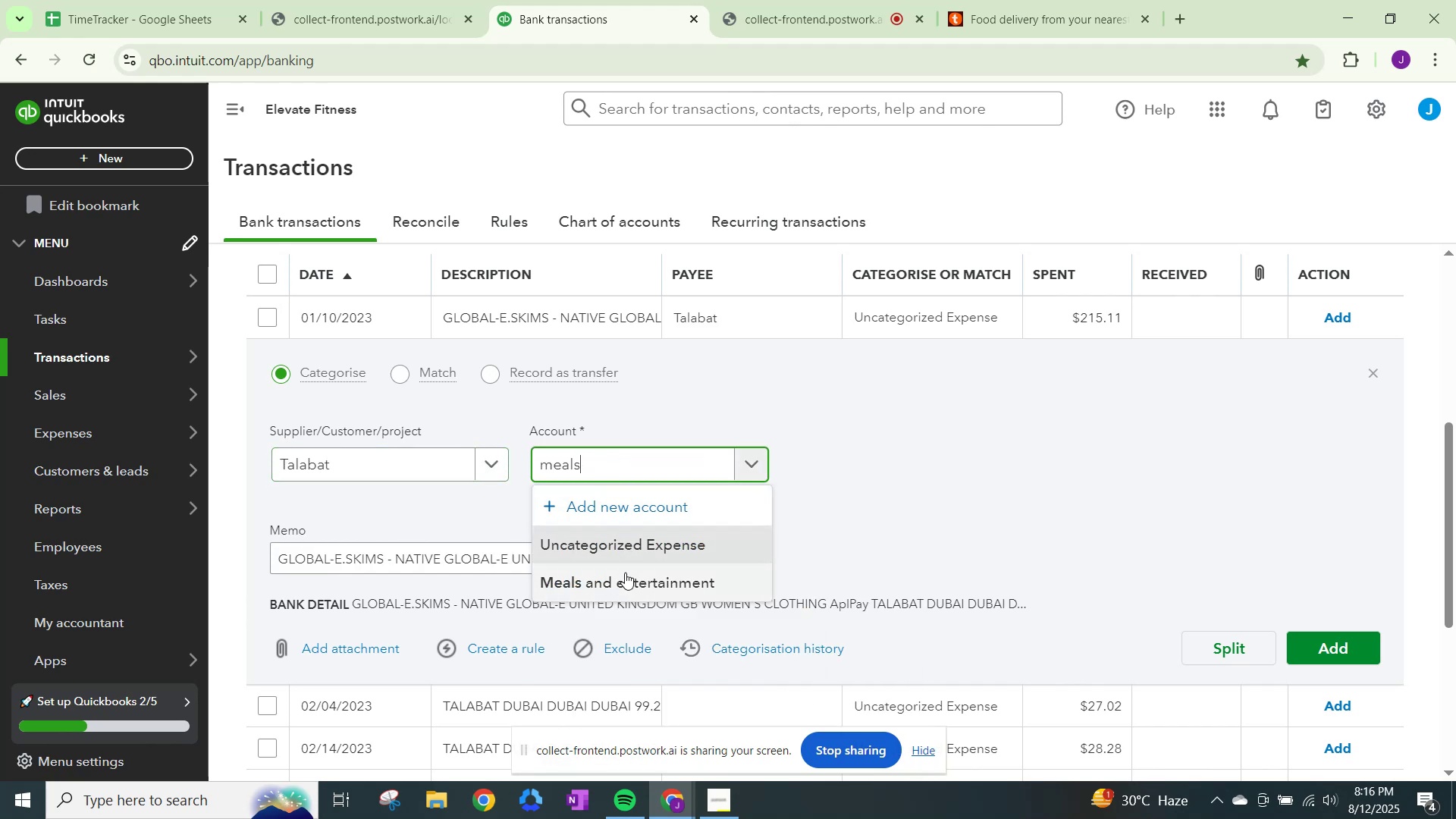 
left_click([625, 579])
 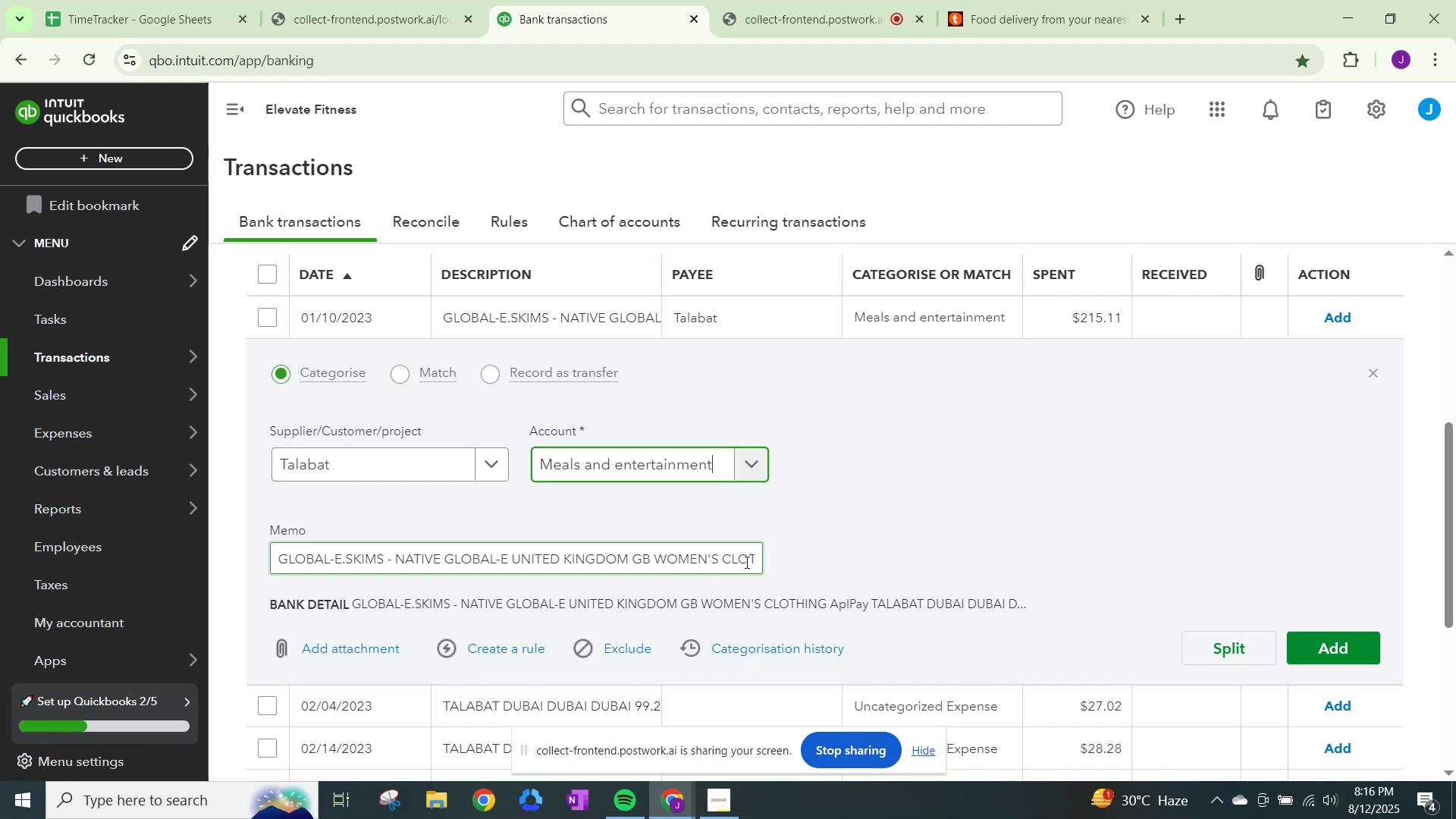 
wait(10.76)
 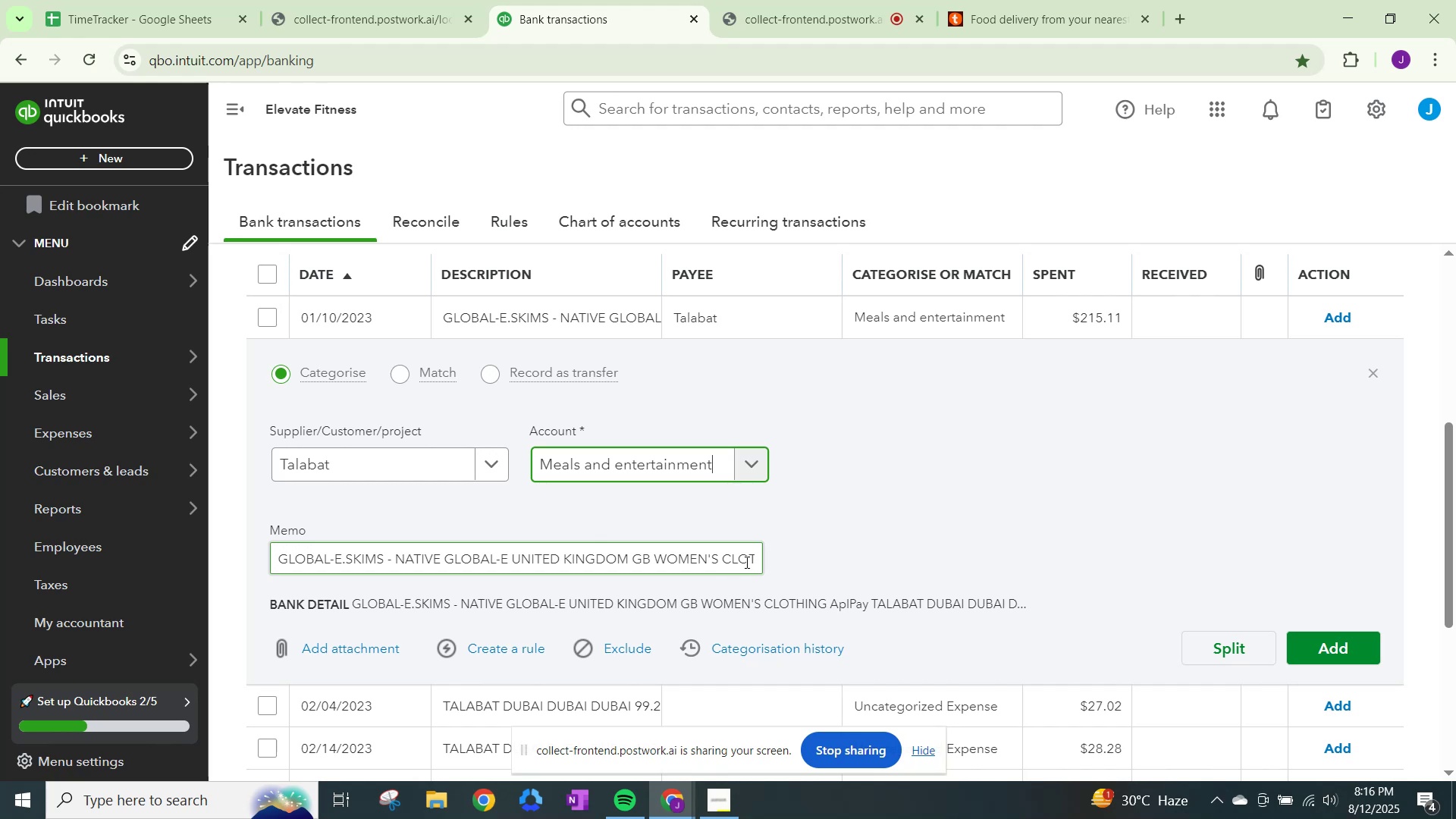 
left_click([763, 479])
 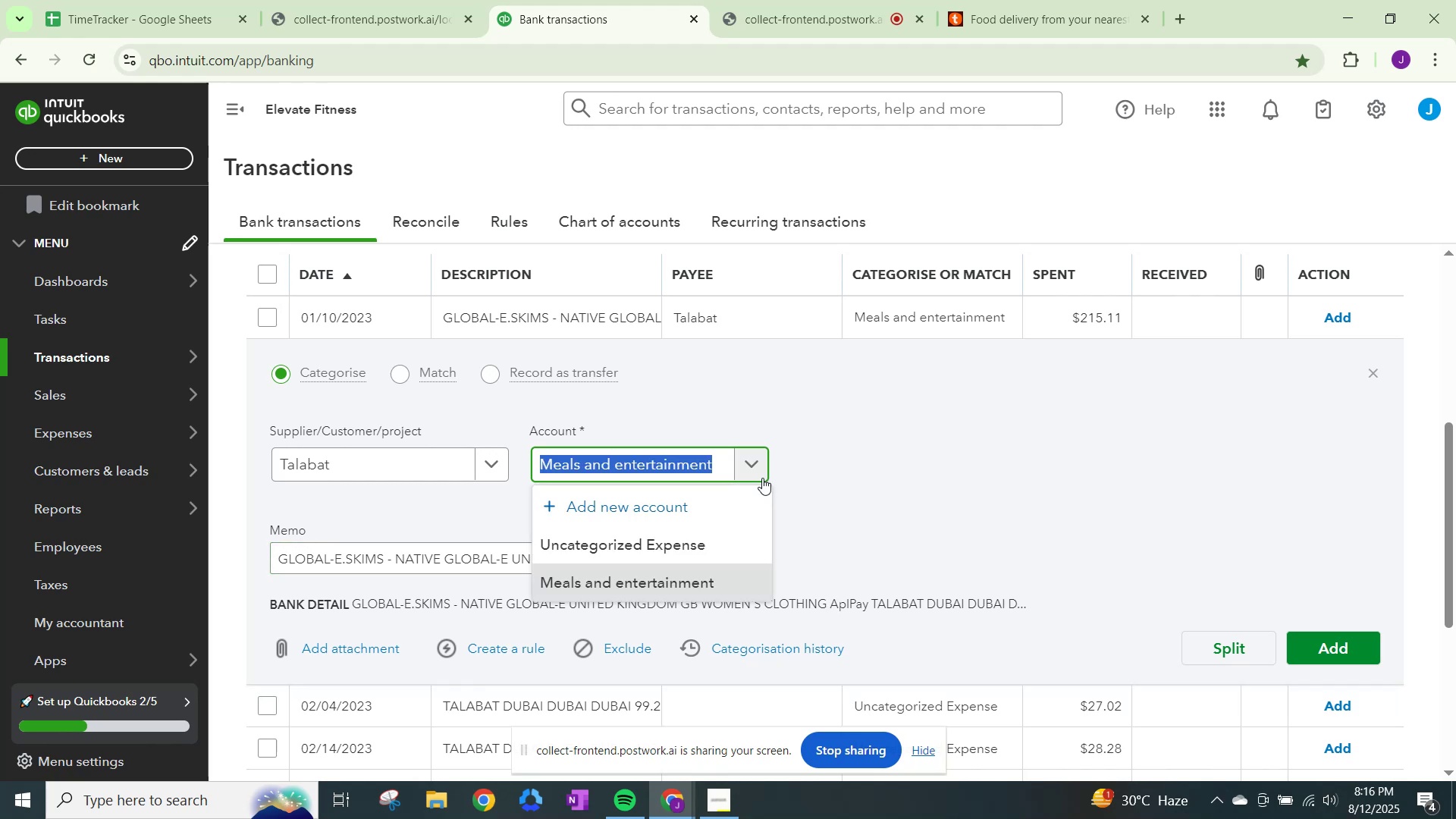 
type(other)
 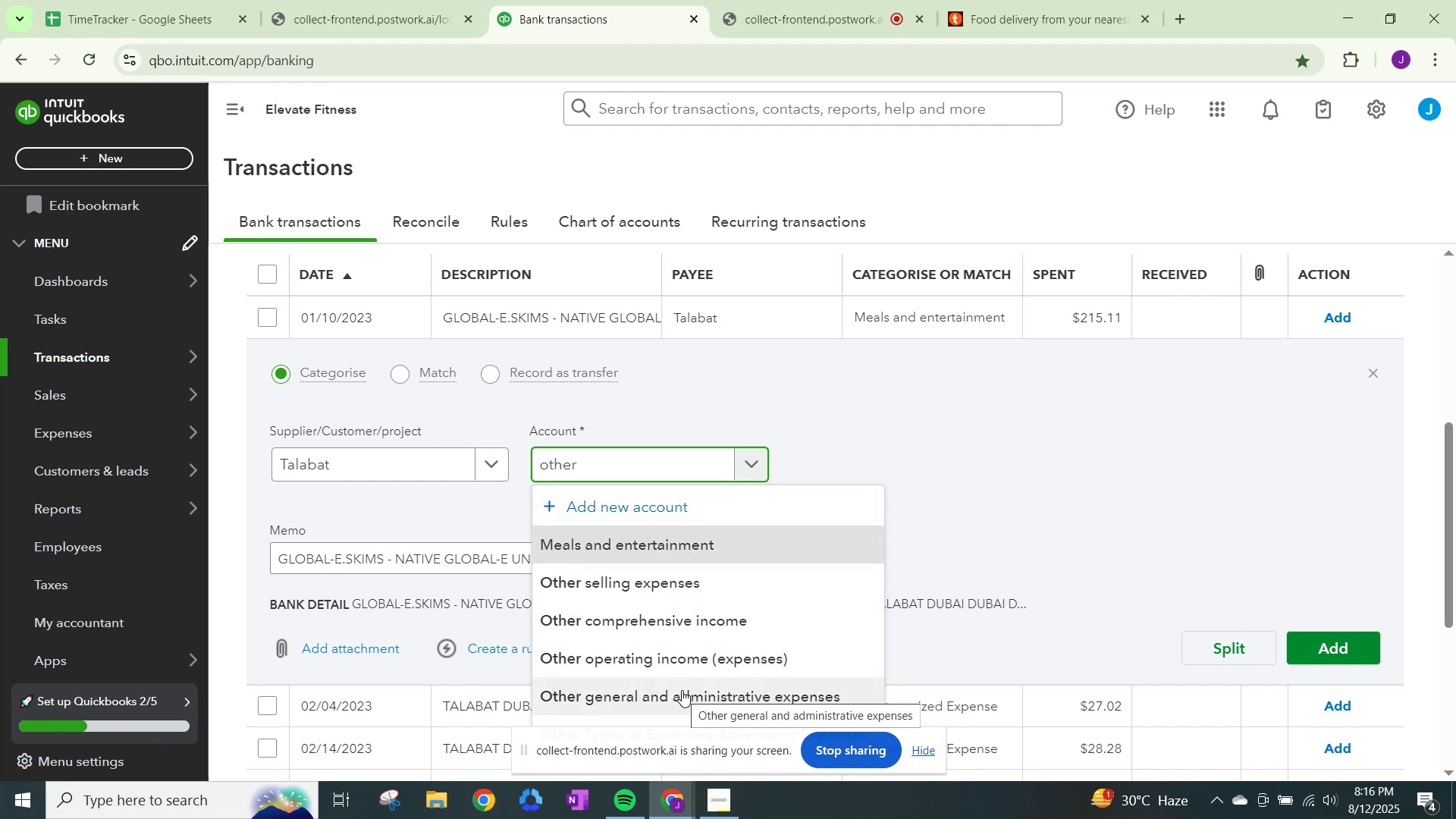 
wait(5.0)
 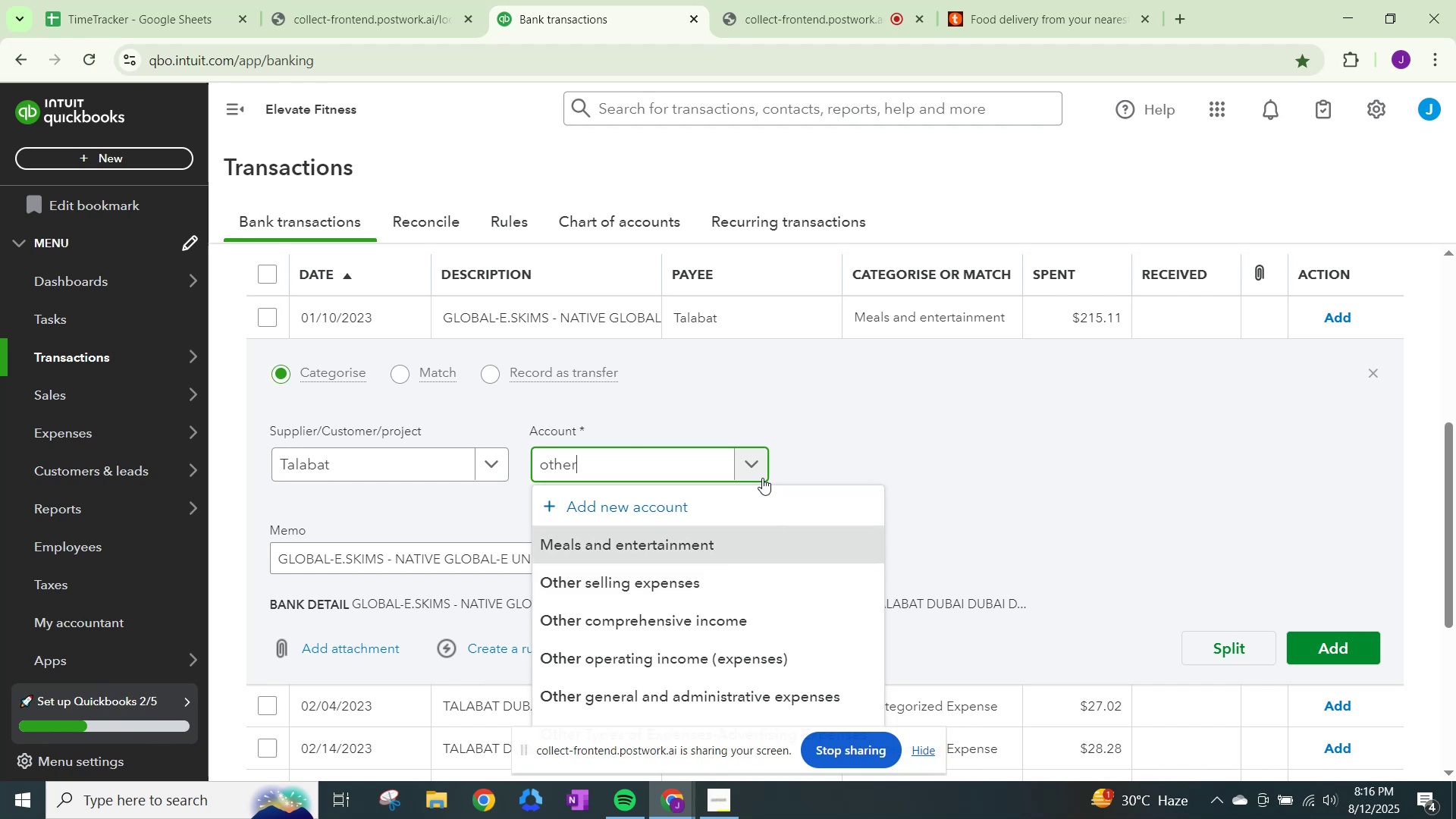 
left_click([682, 690])
 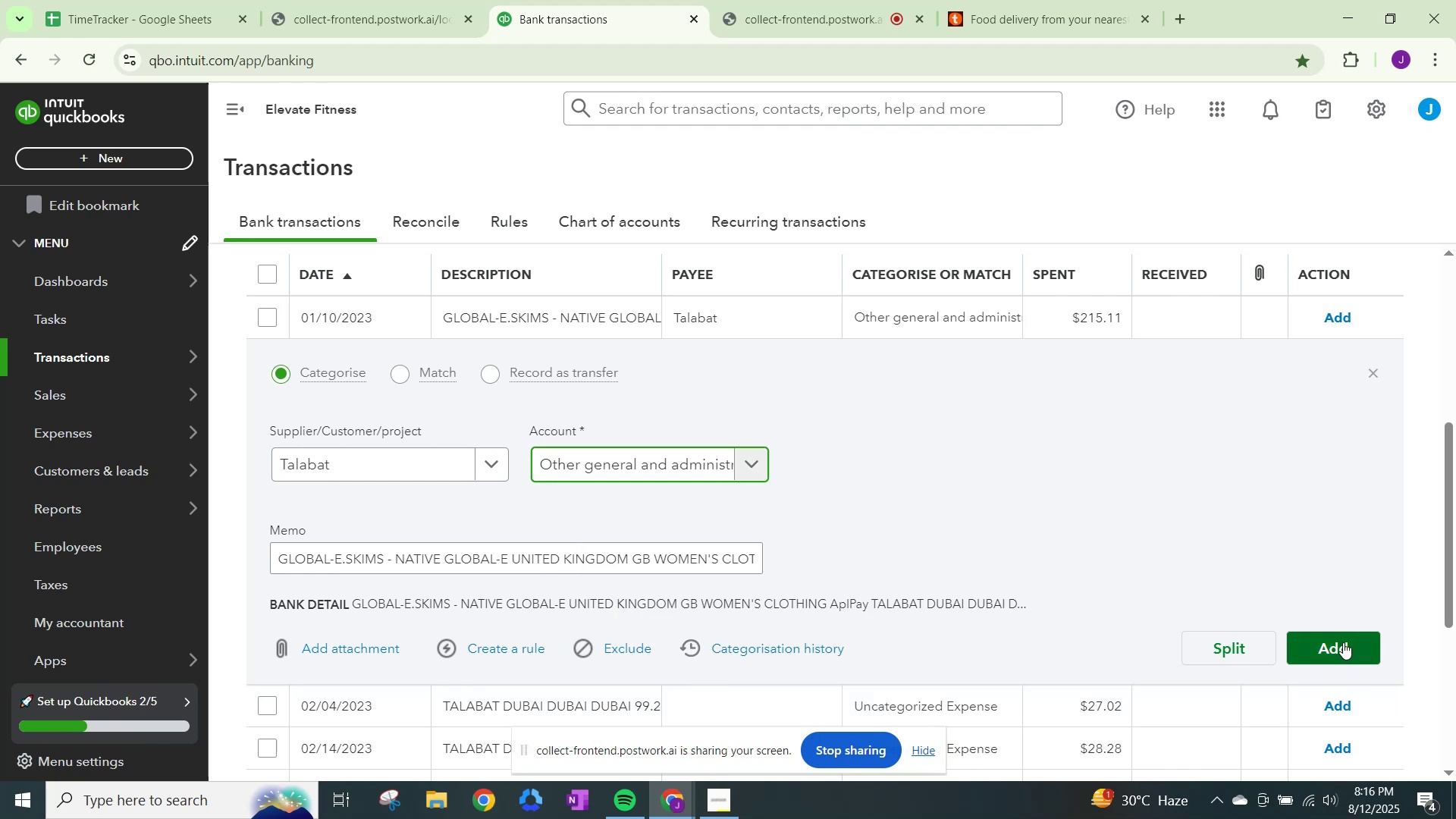 
left_click([1343, 642])
 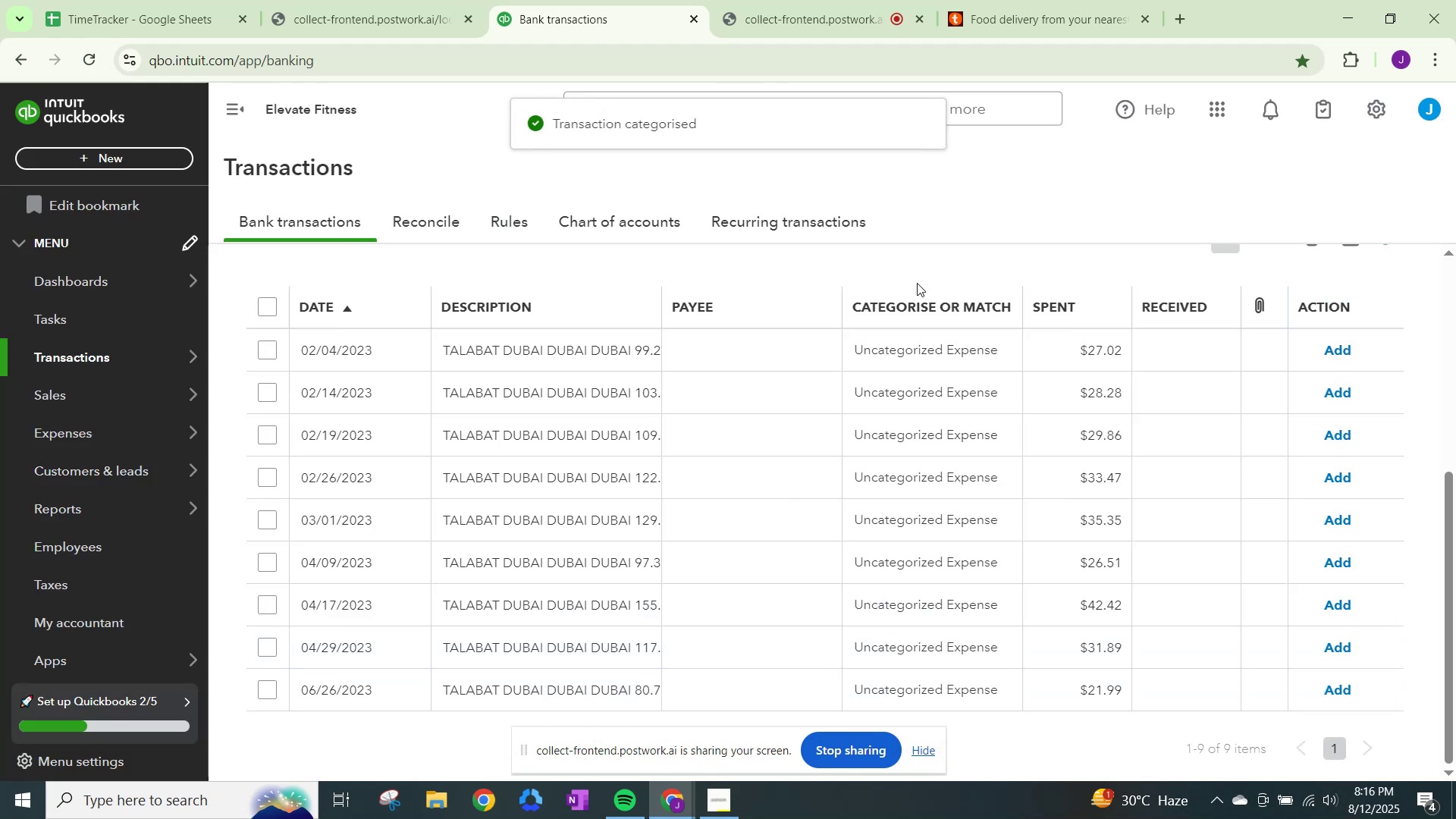 
left_click([912, 351])
 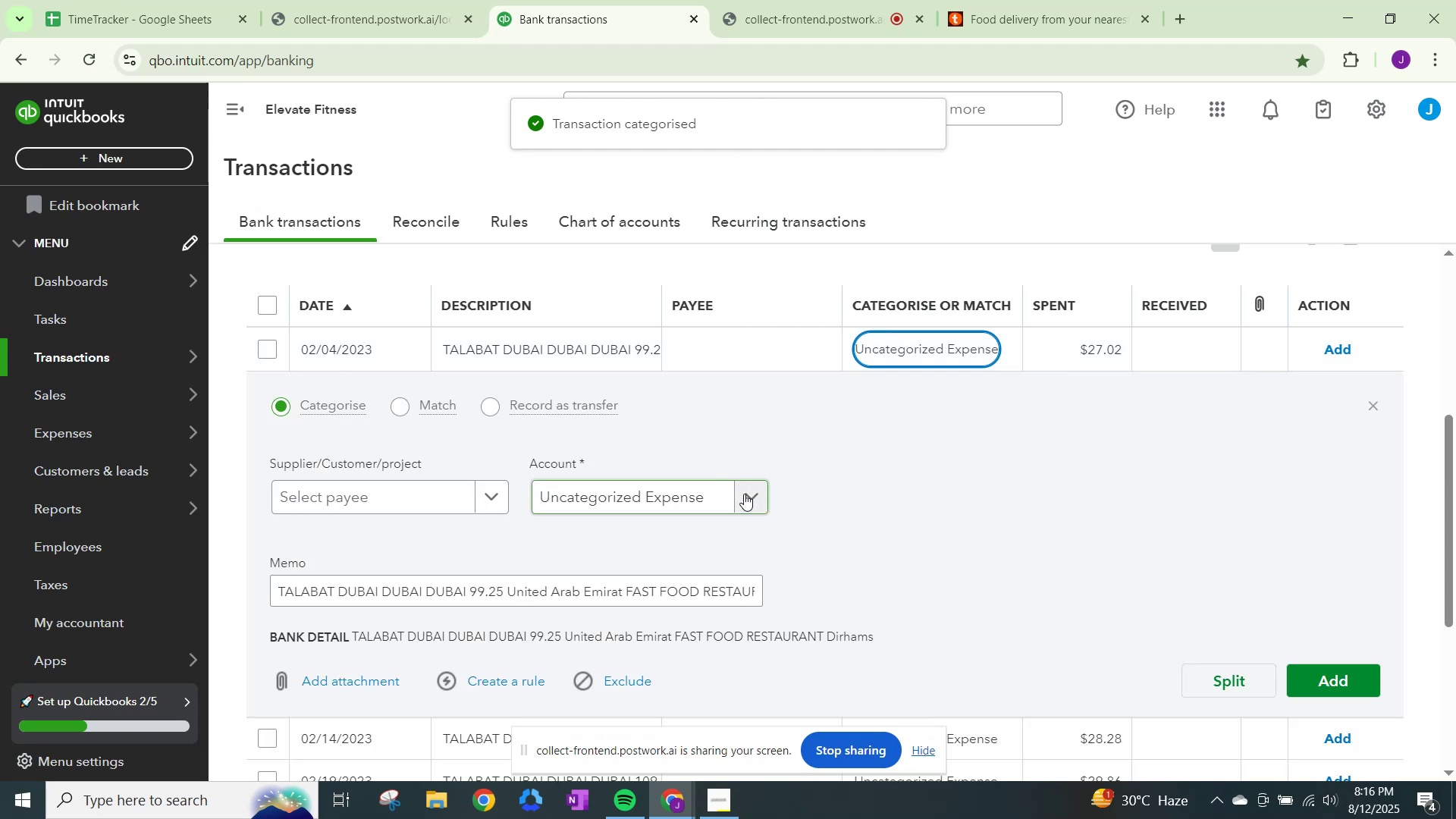 
left_click([744, 494])
 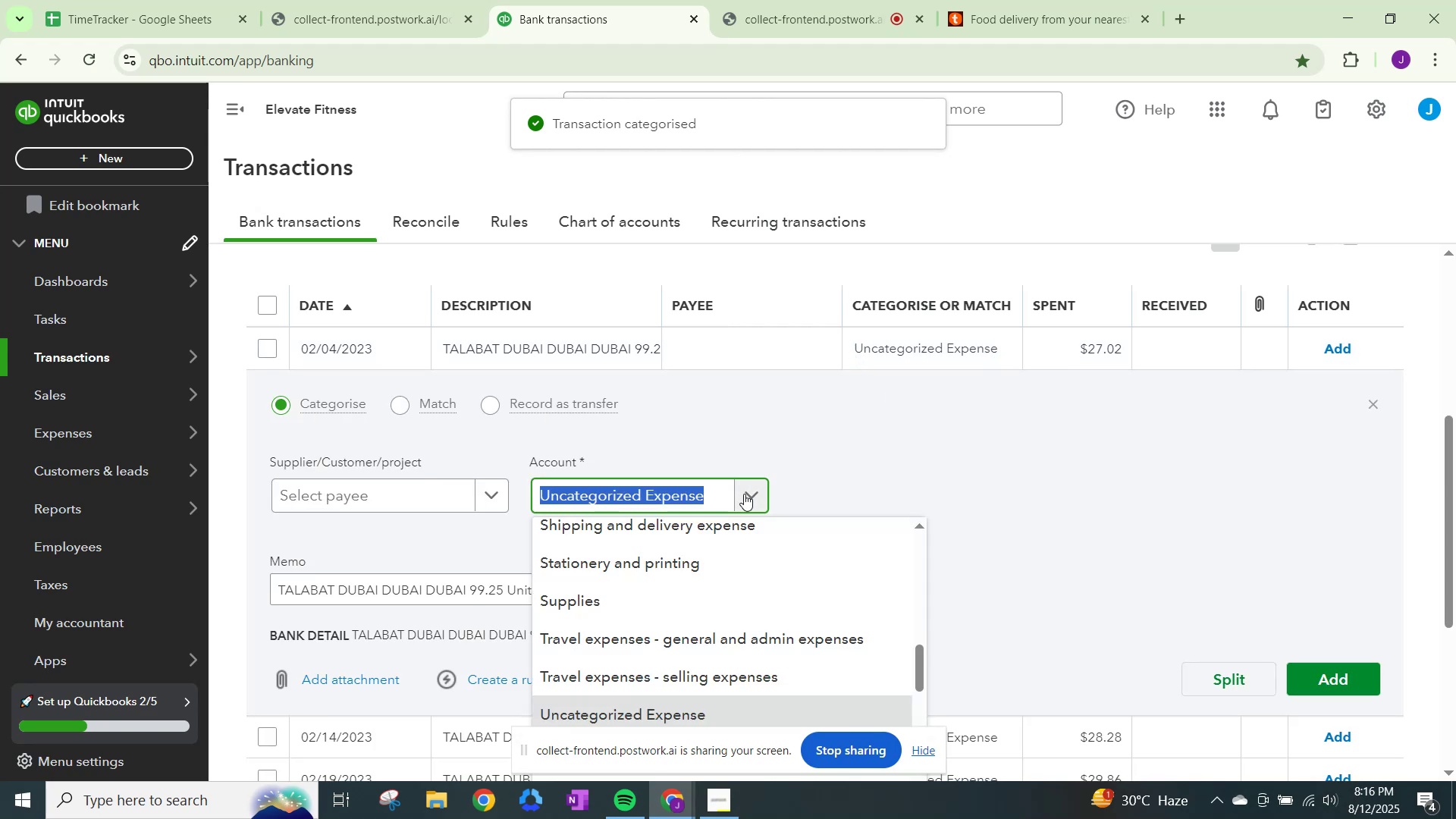 
type(meals)
 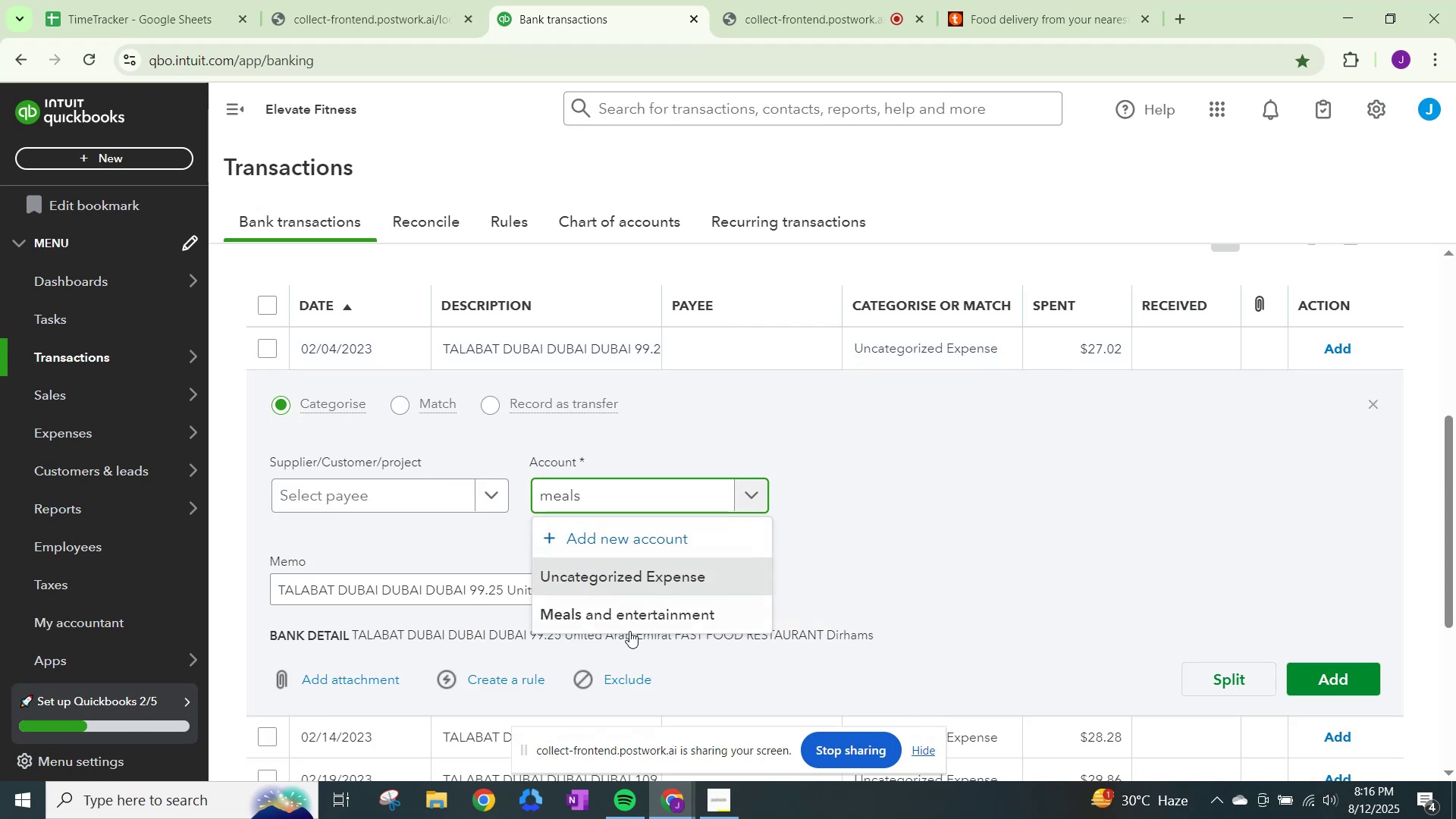 
left_click([642, 617])
 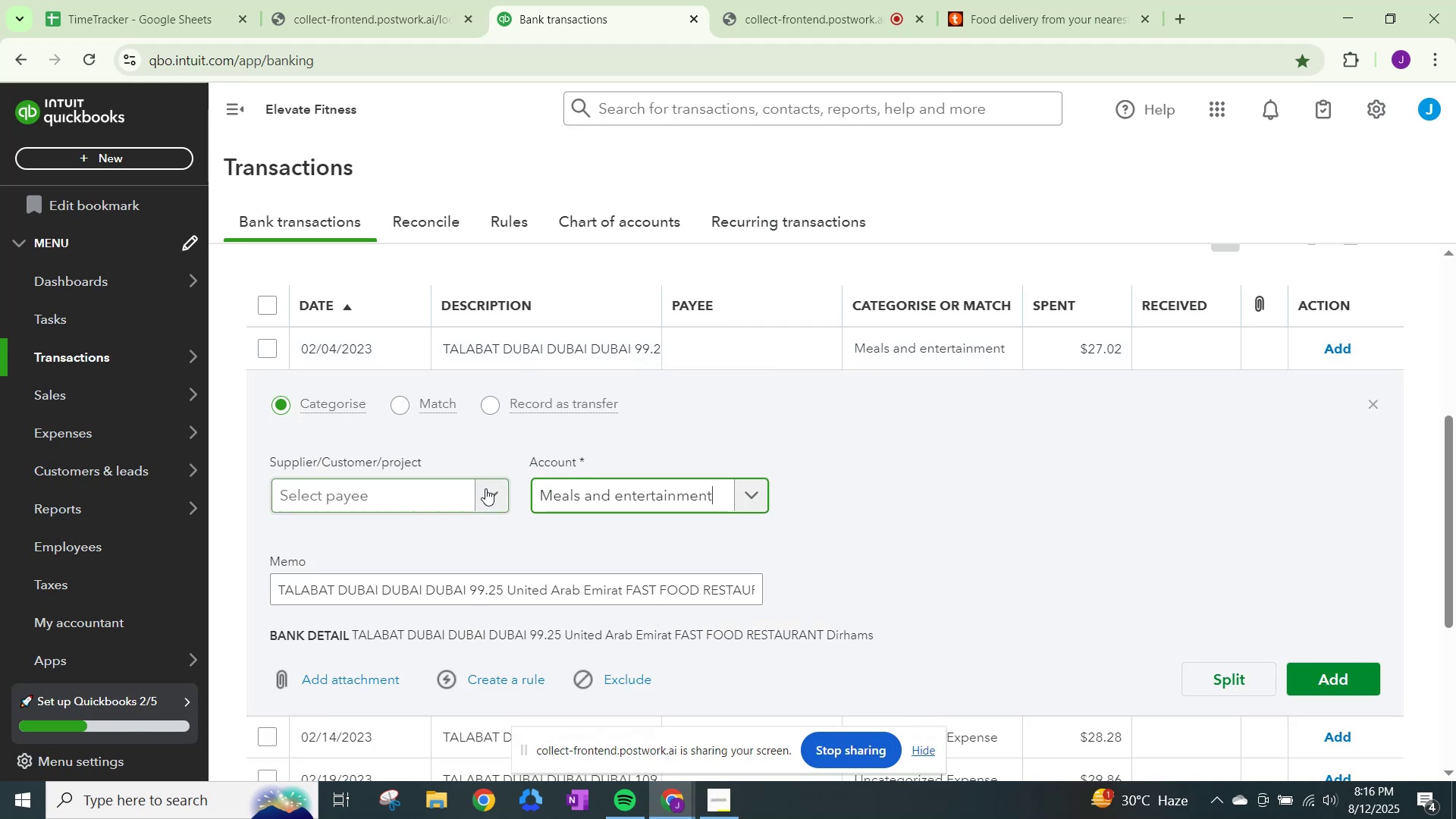 
type(talabat)
 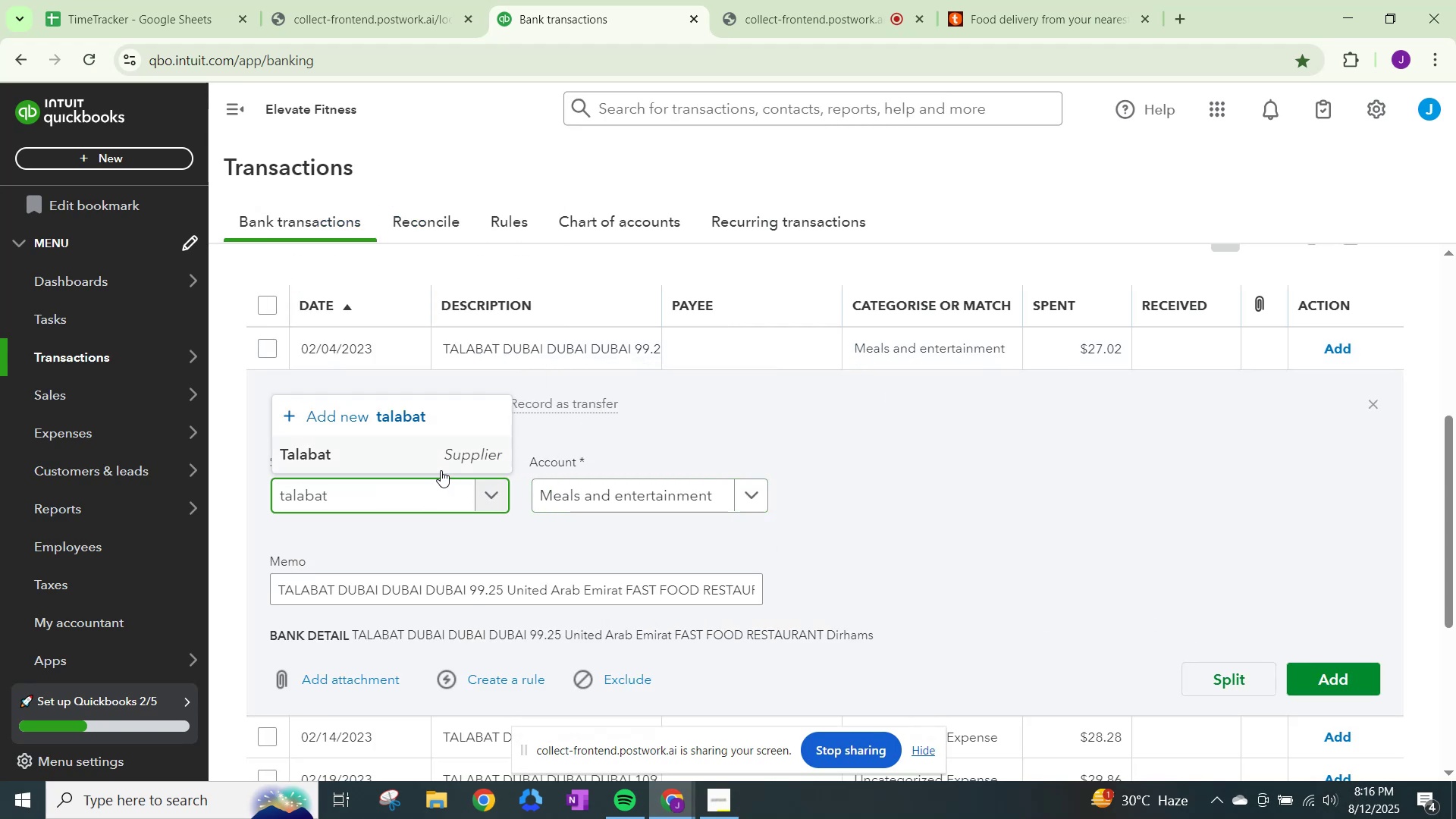 
left_click([436, 460])
 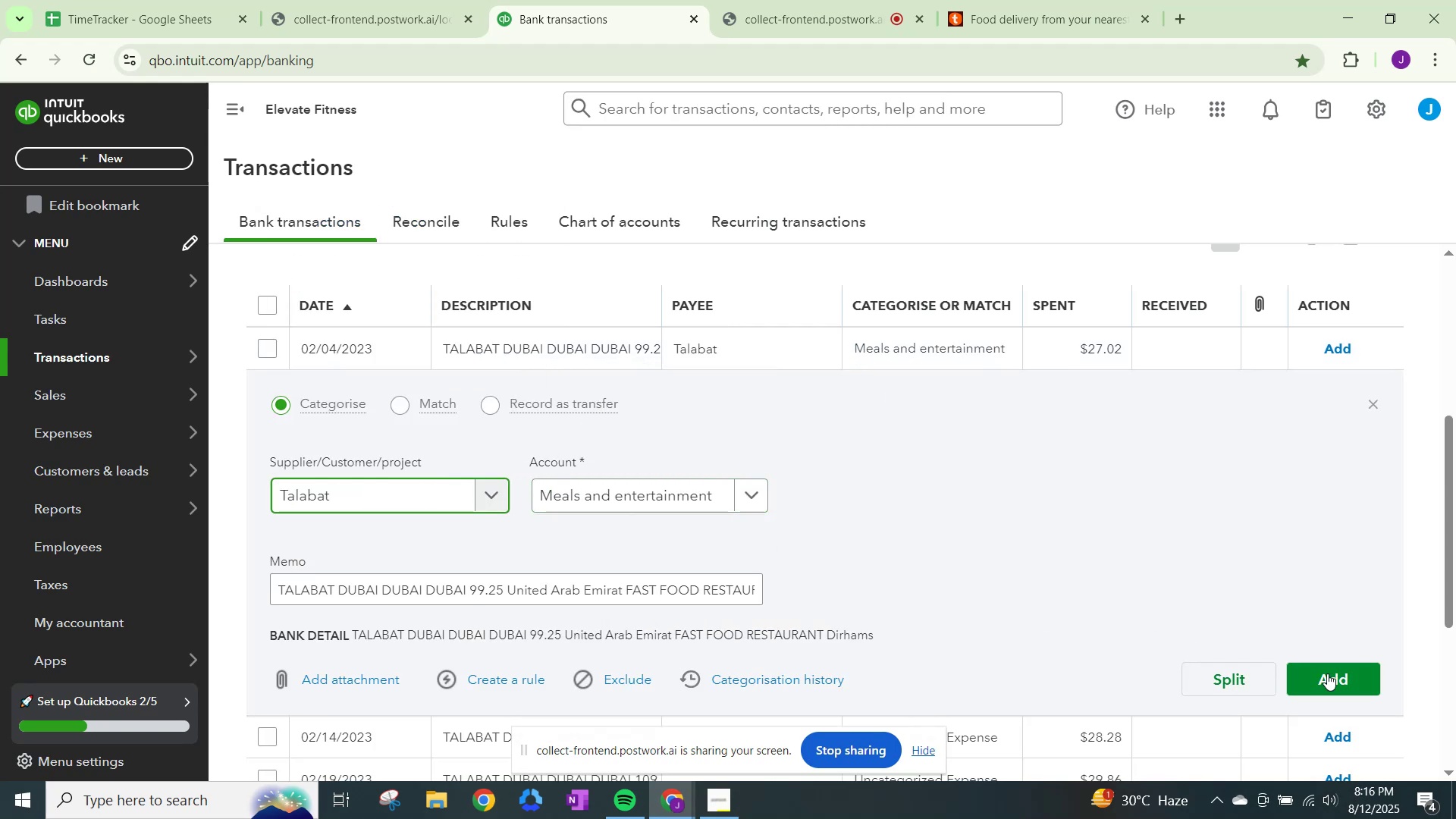 
left_click([1344, 674])
 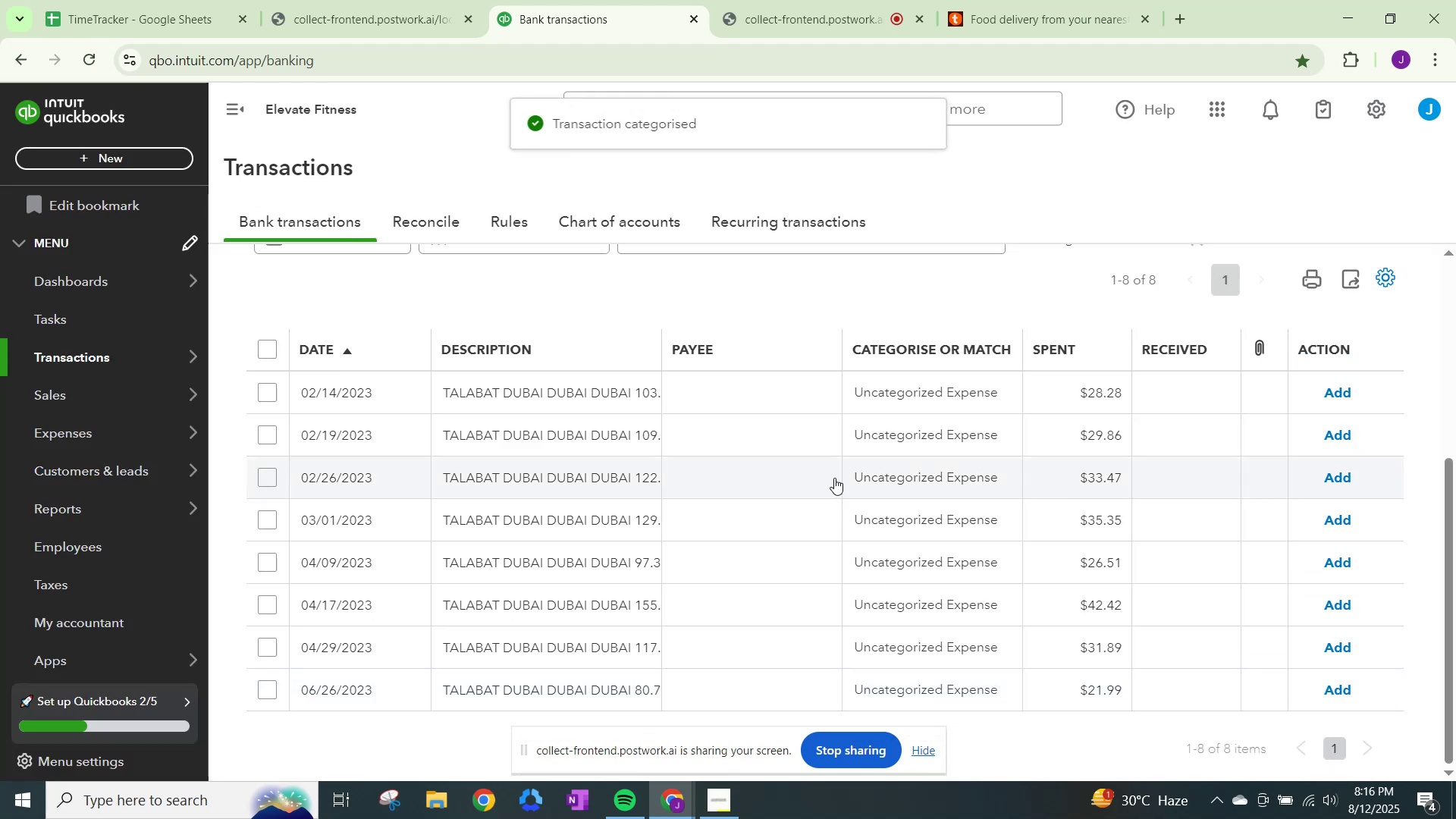 
left_click([921, 389])
 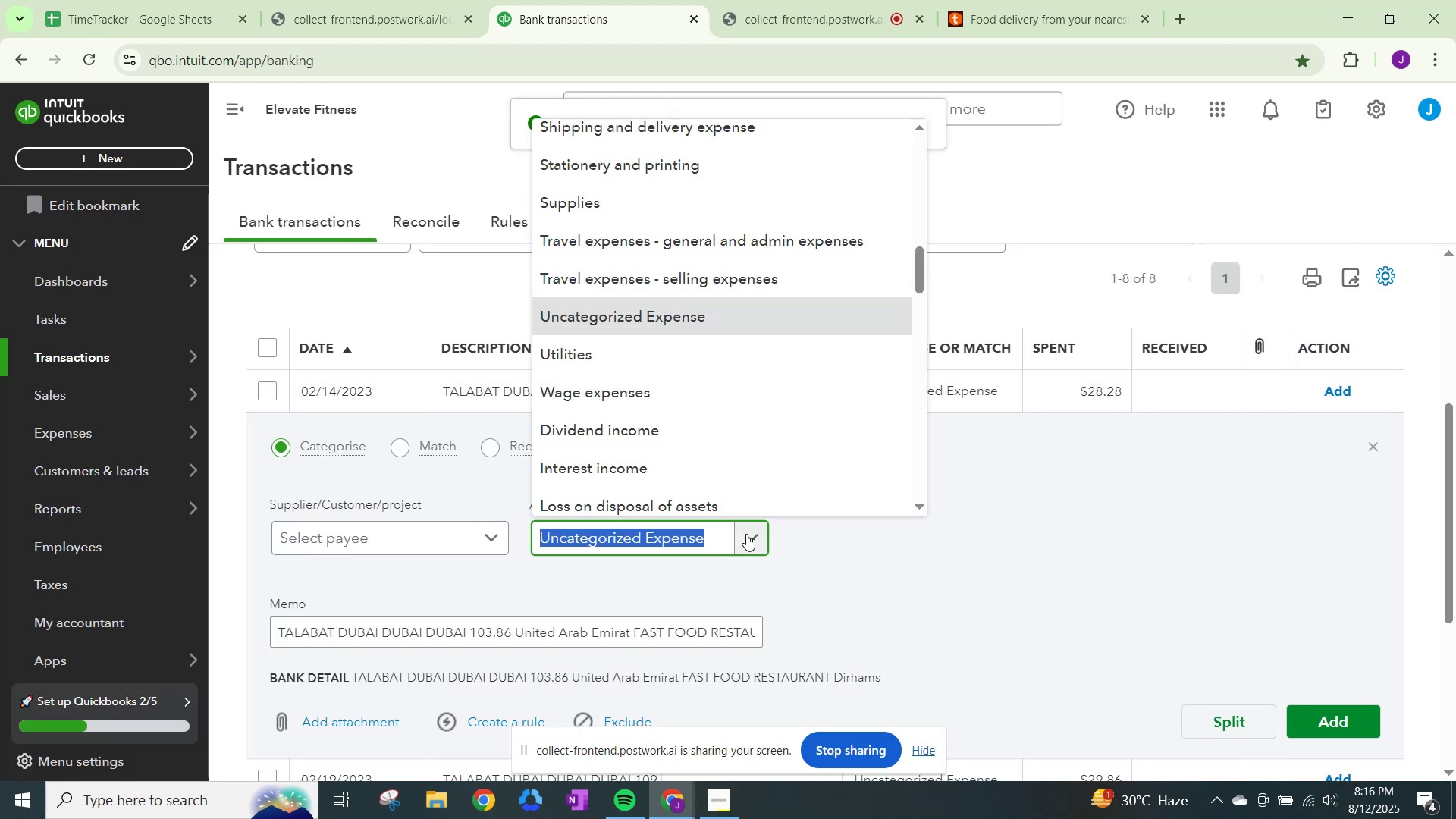 
type(meals)
 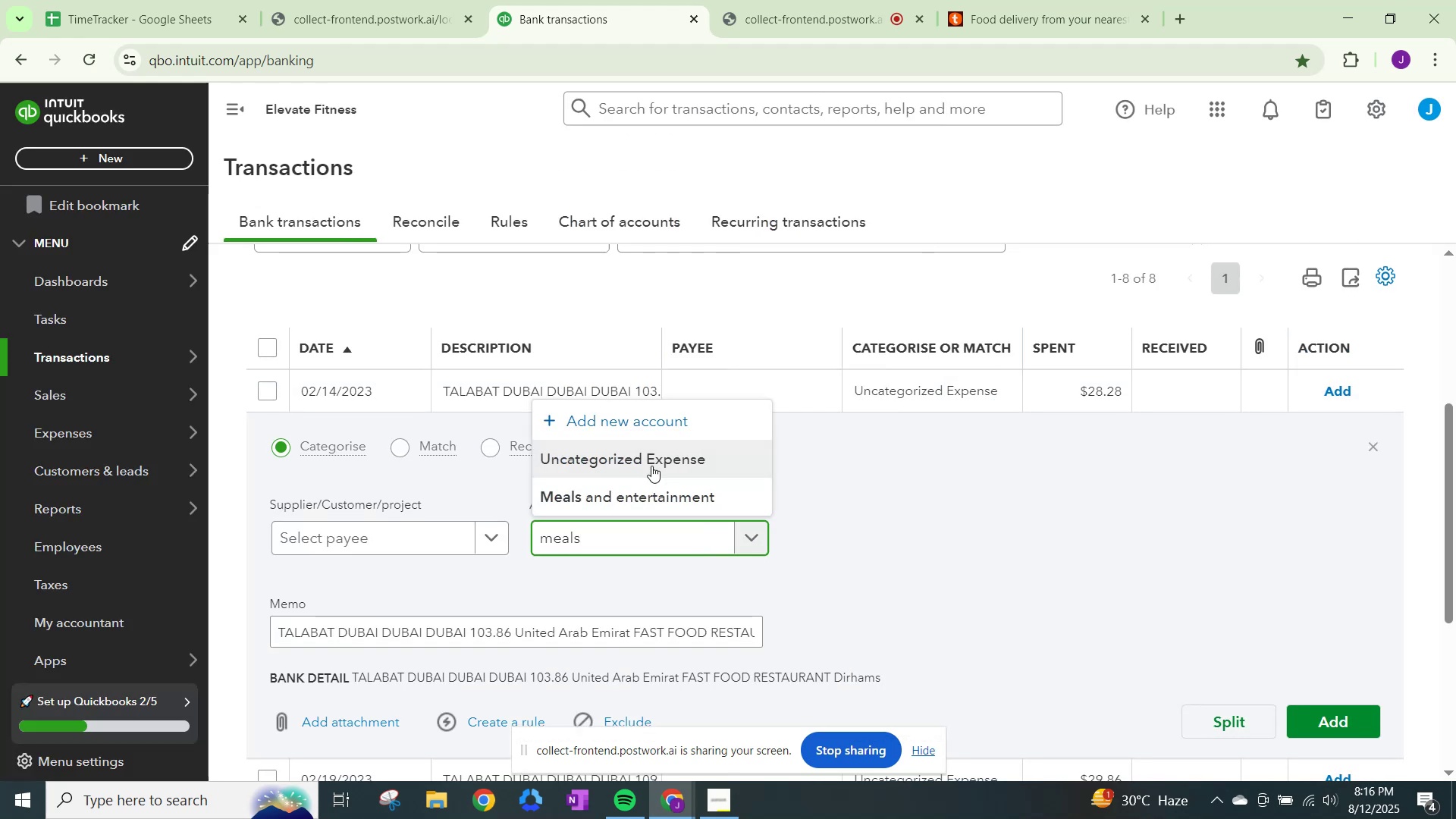 
left_click([652, 485])
 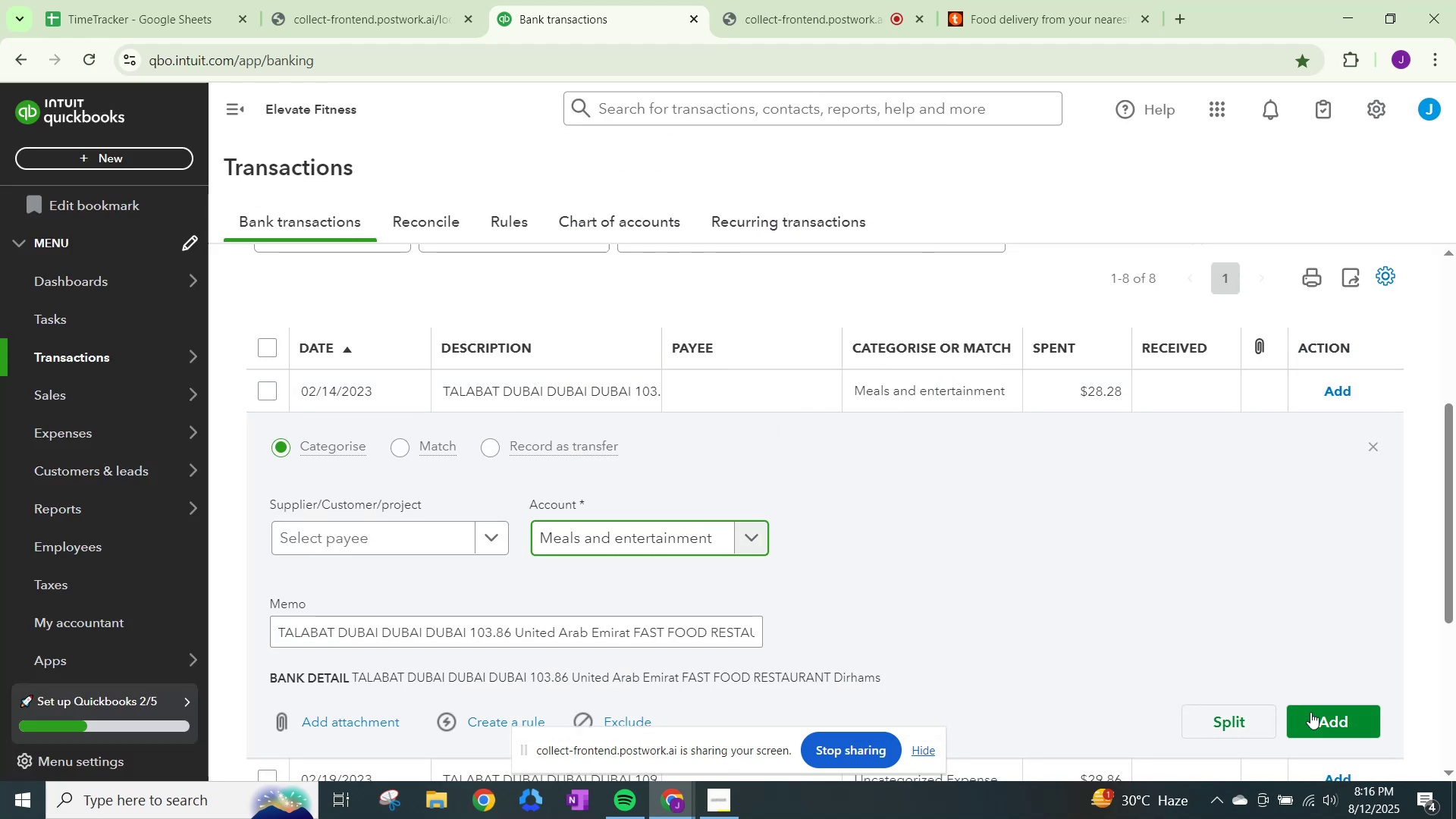 
left_click([1339, 730])
 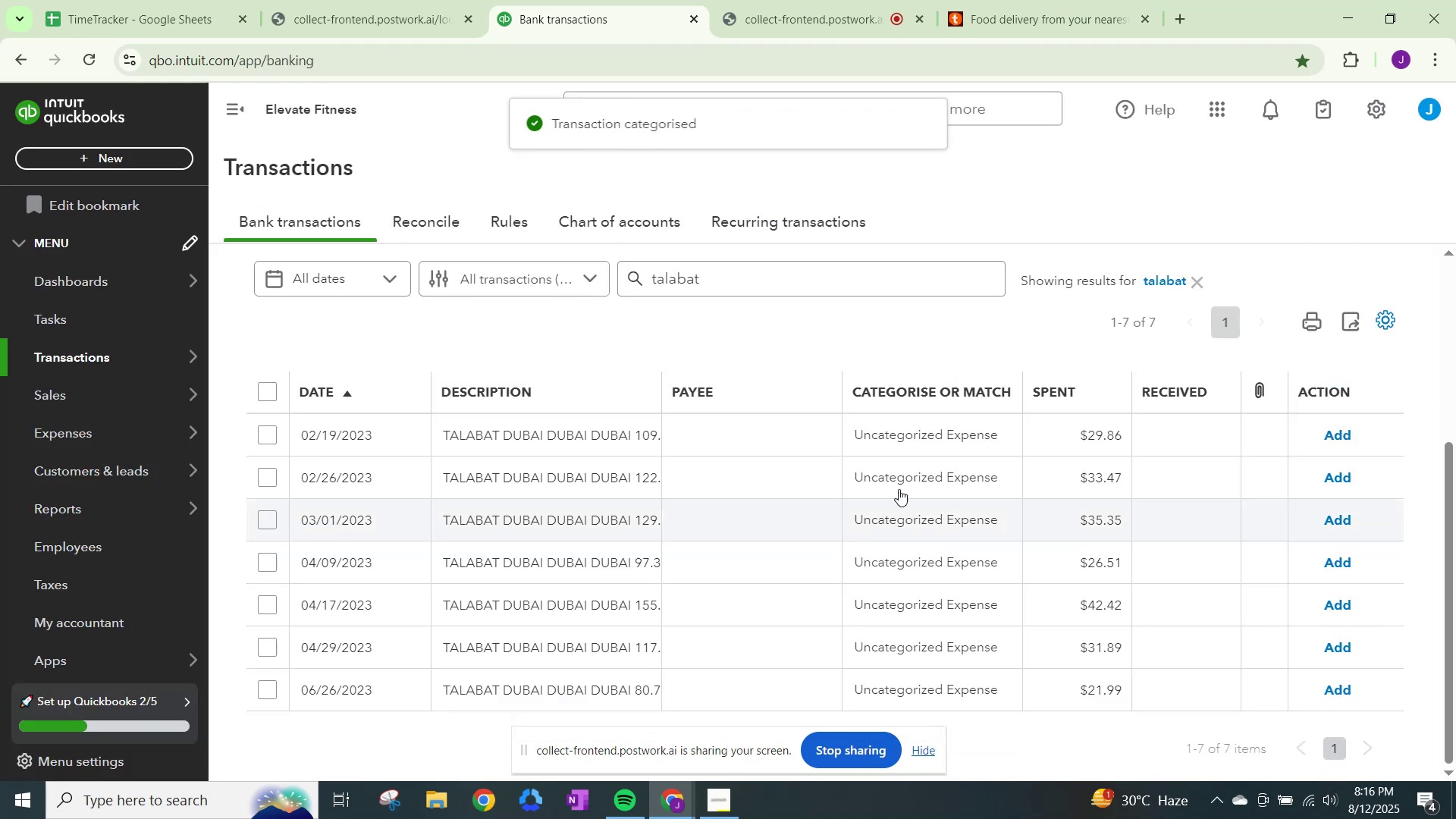 
left_click([935, 435])
 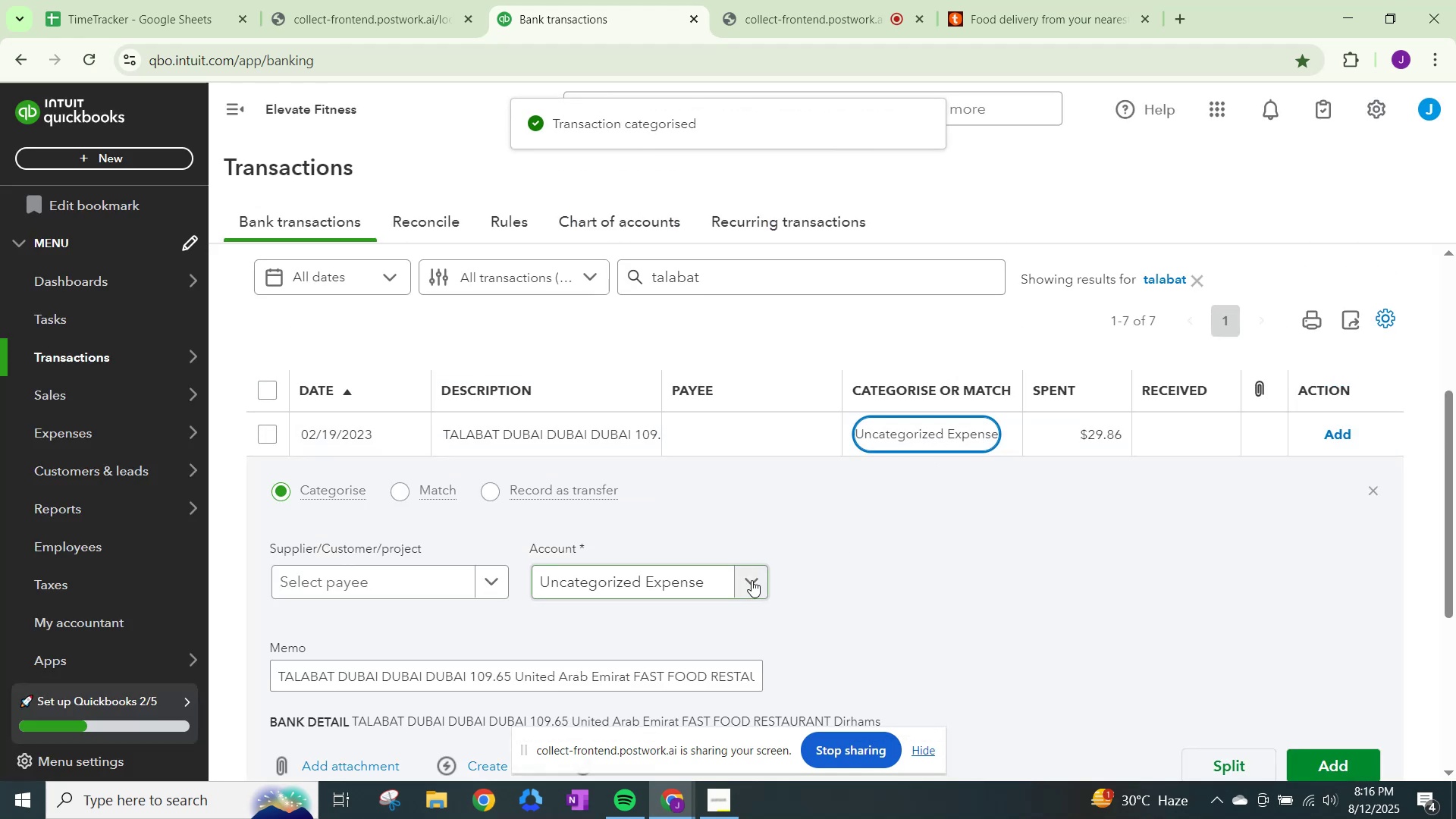 
left_click([753, 578])
 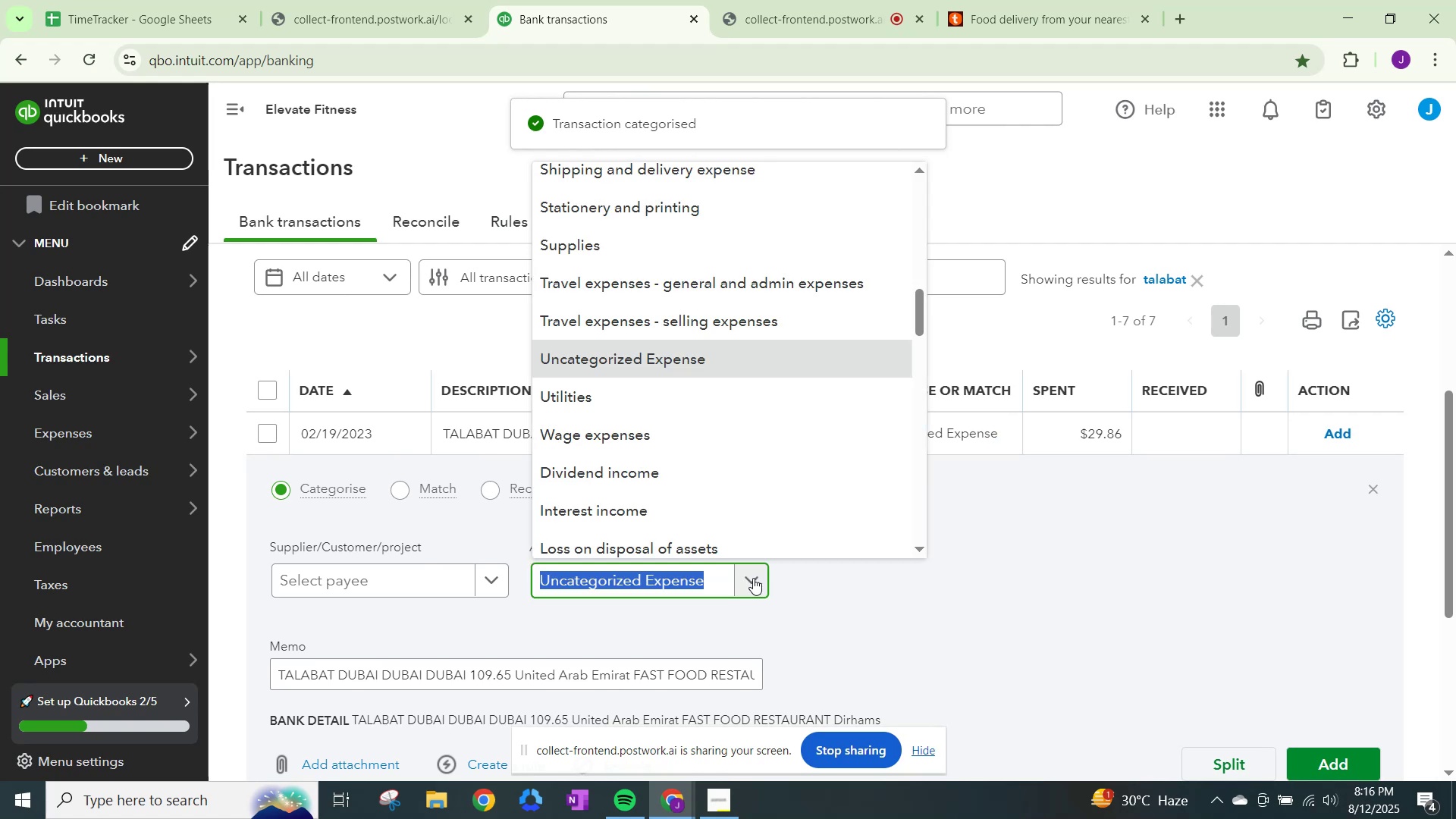 
type(meals)
 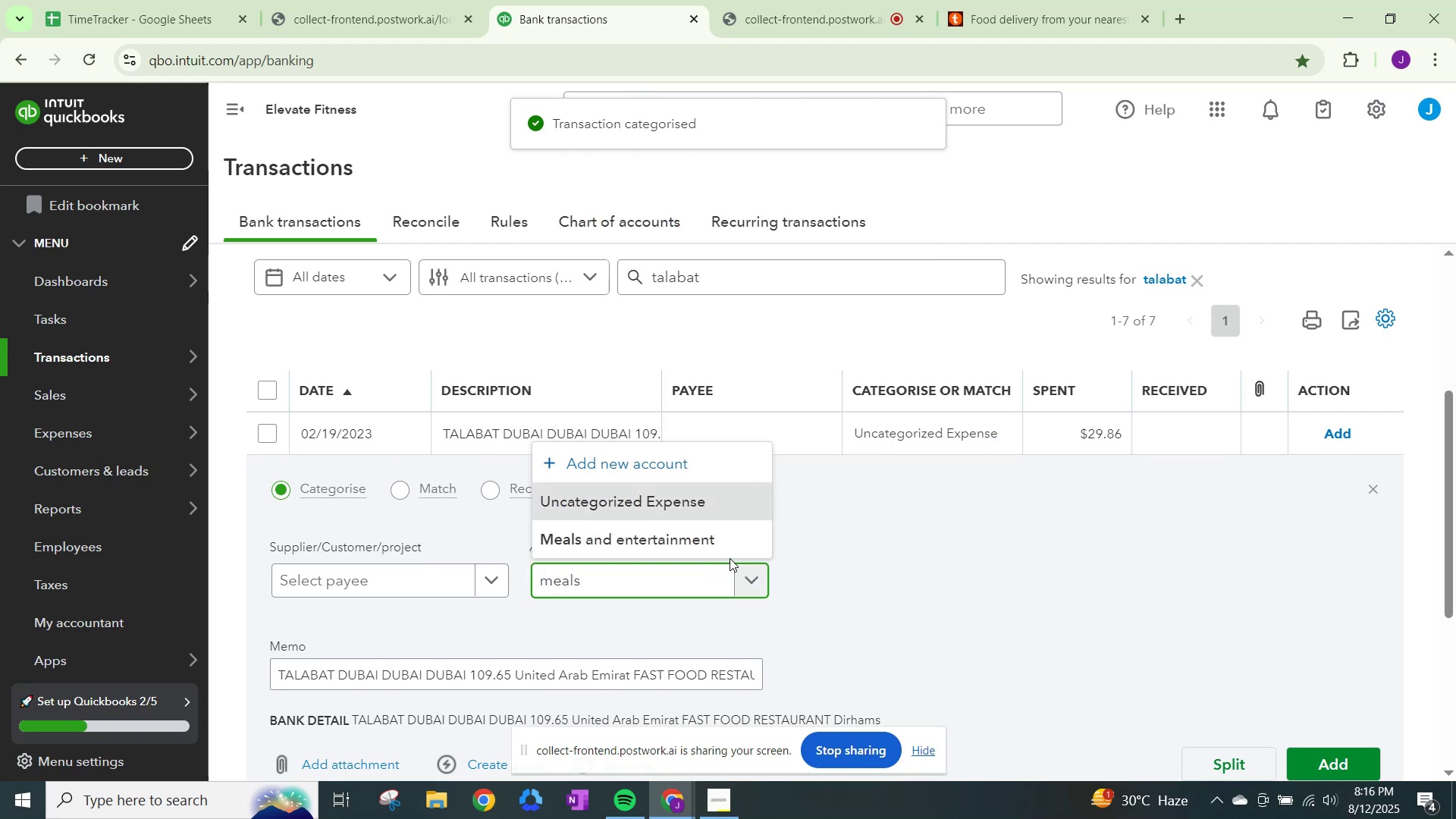 
left_click([716, 537])
 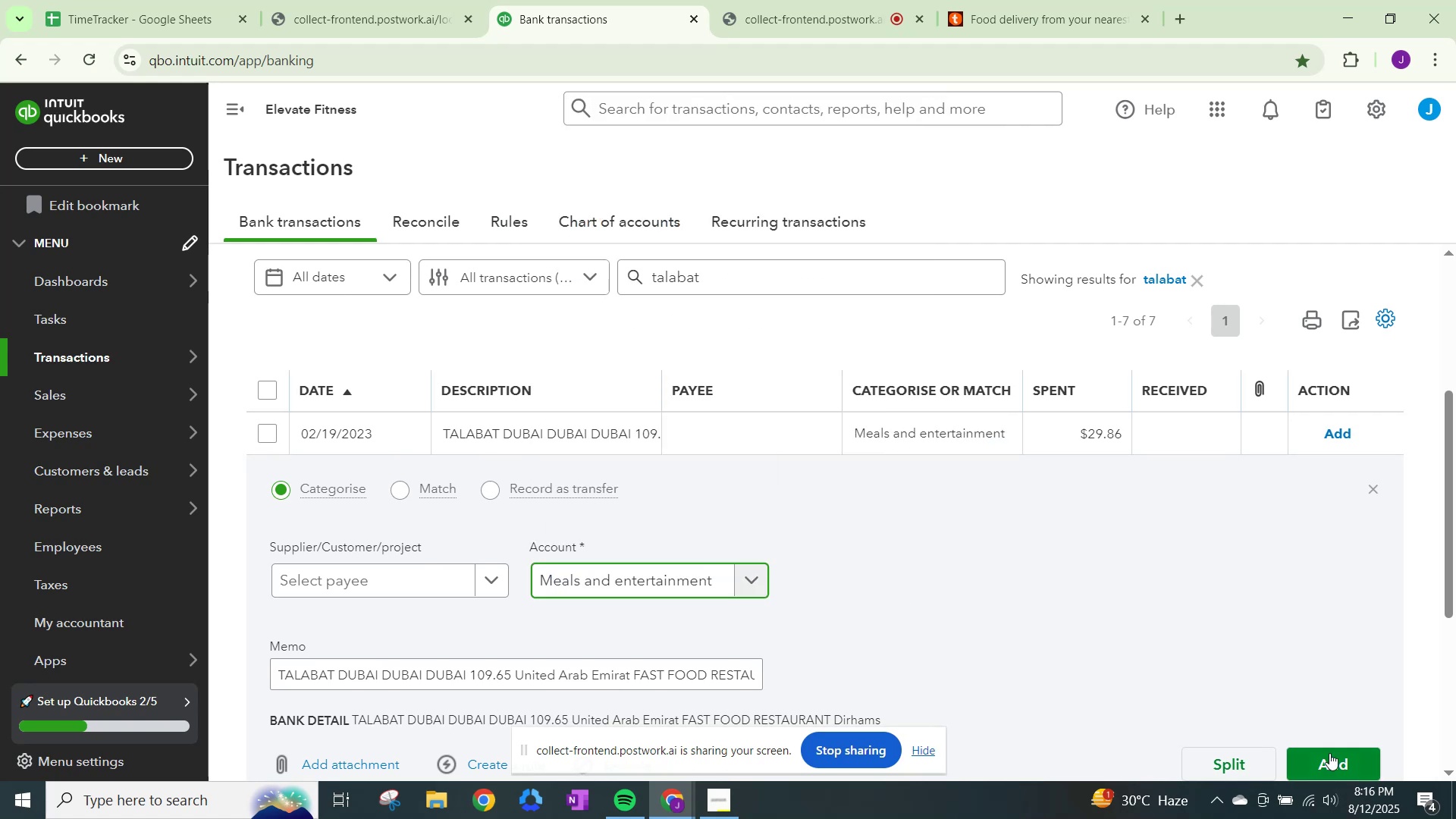 
left_click([1330, 754])
 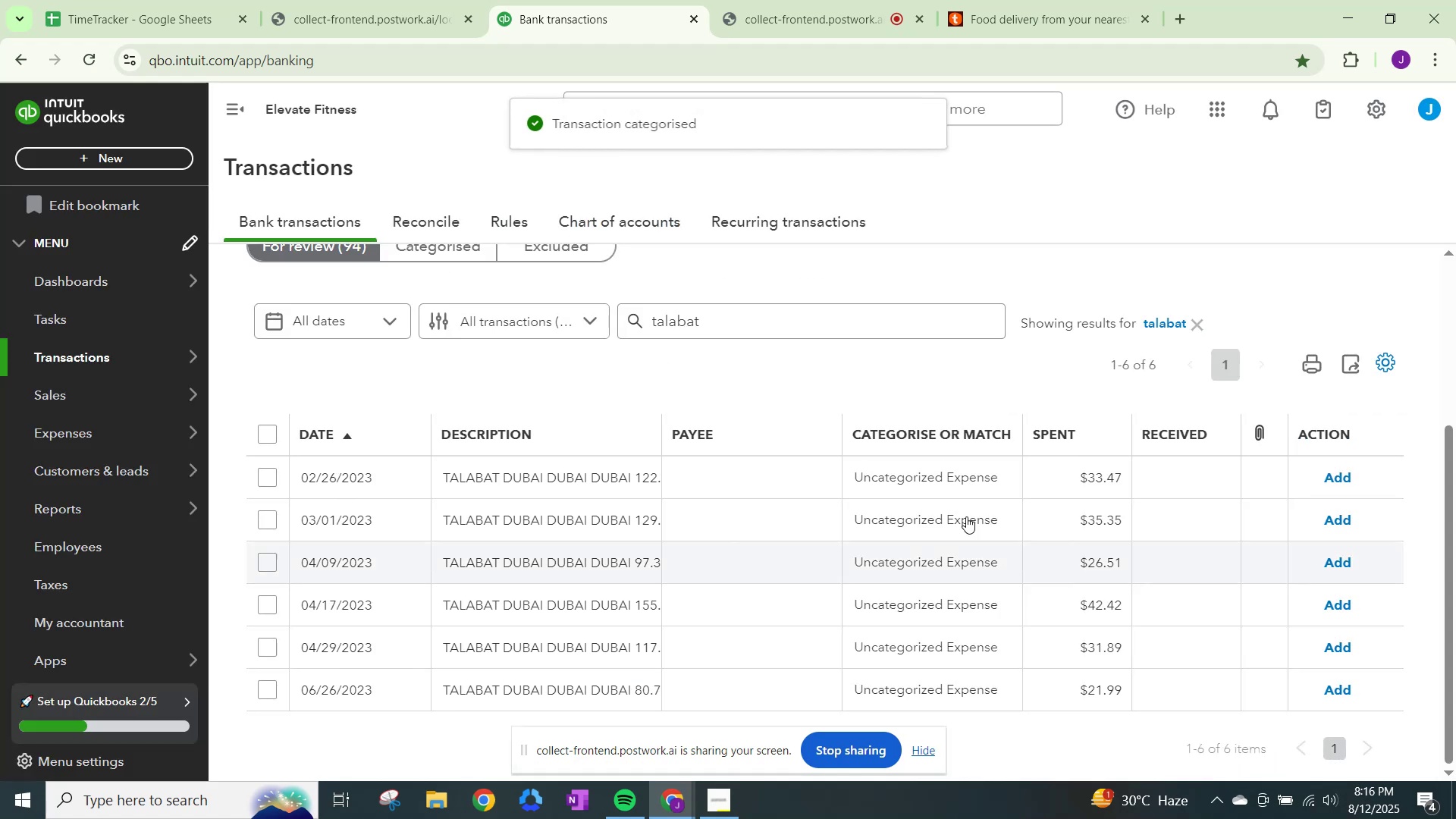 
left_click([930, 474])
 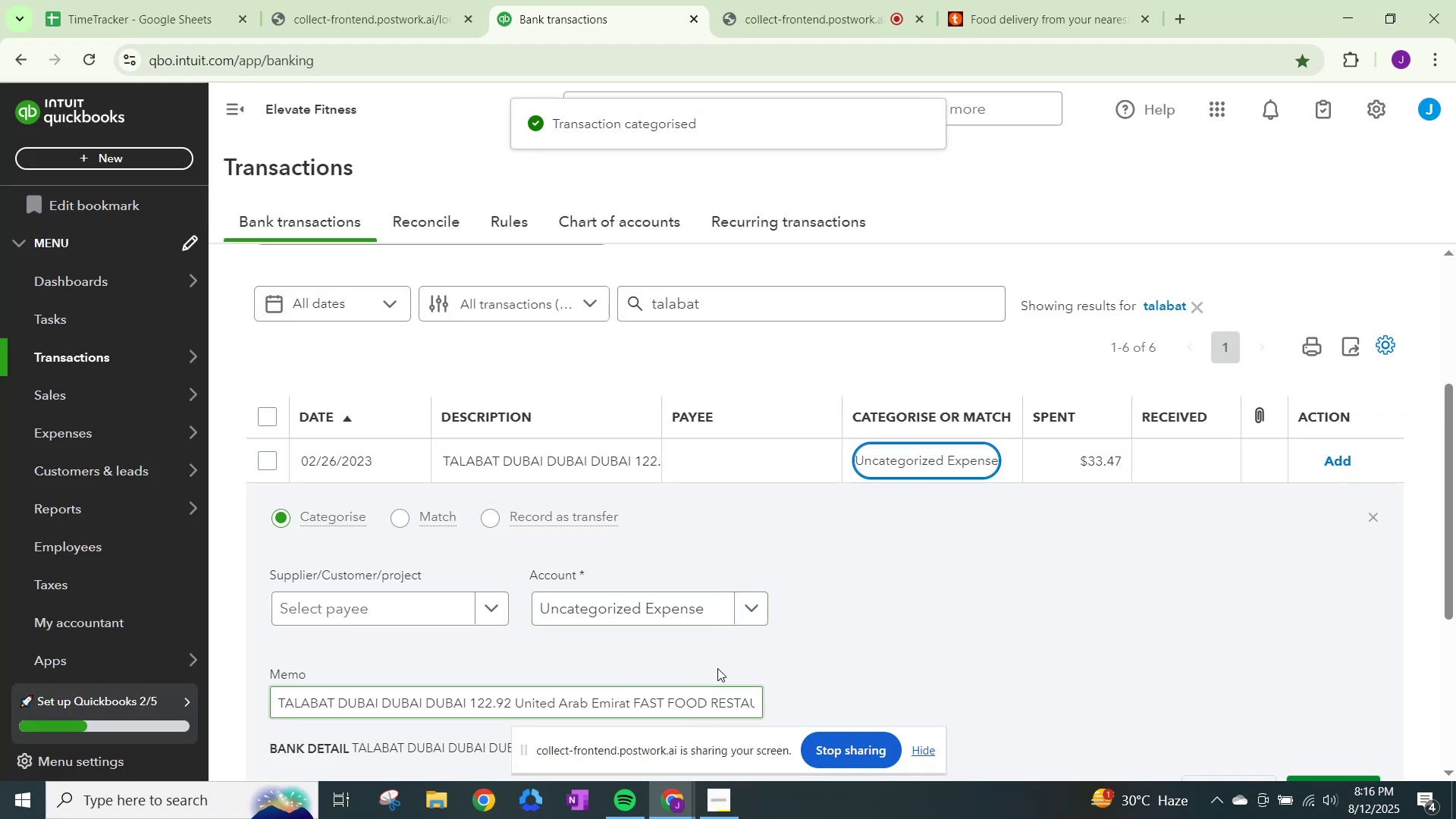 
left_click([748, 612])
 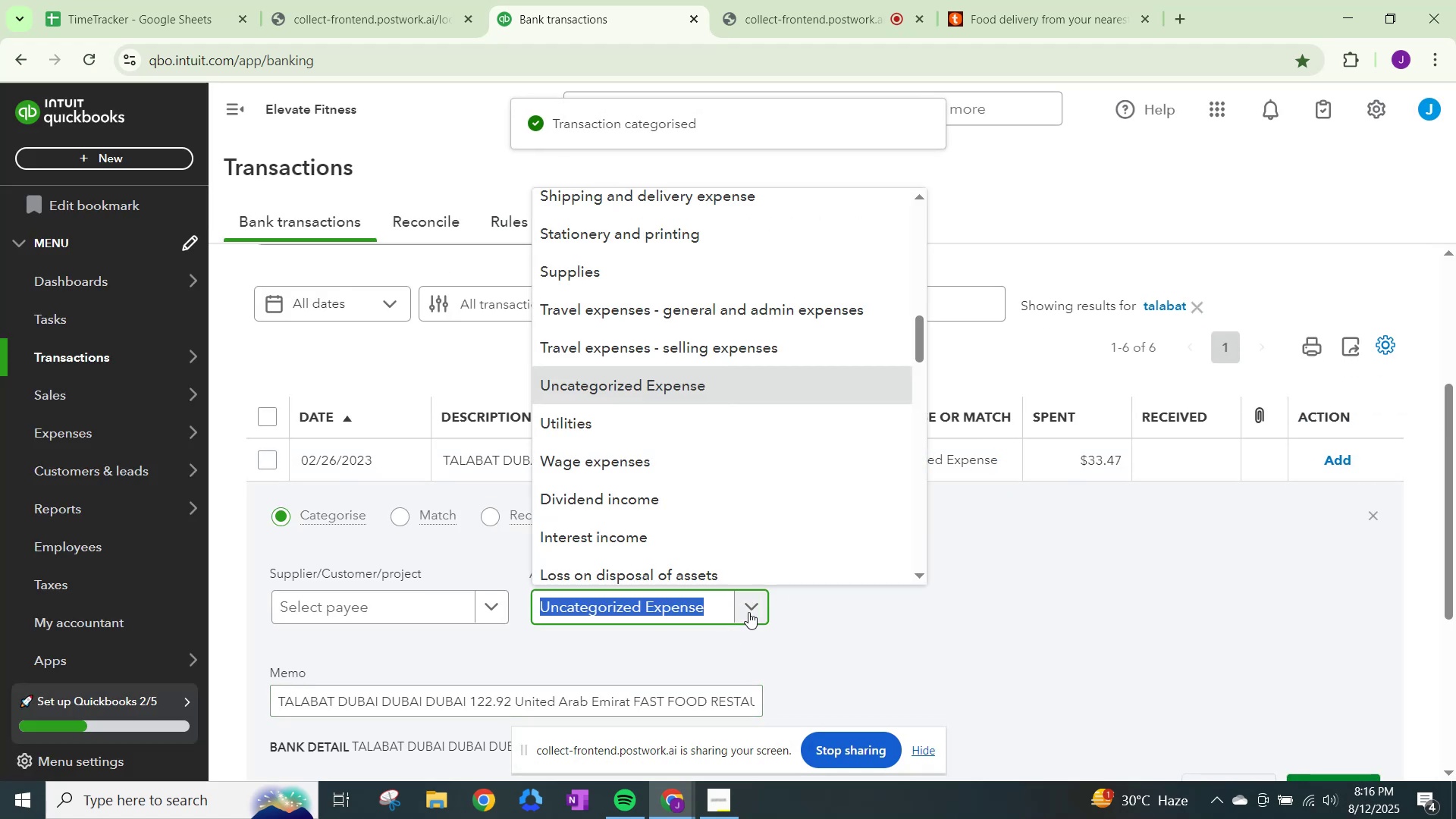 
type(meals)
 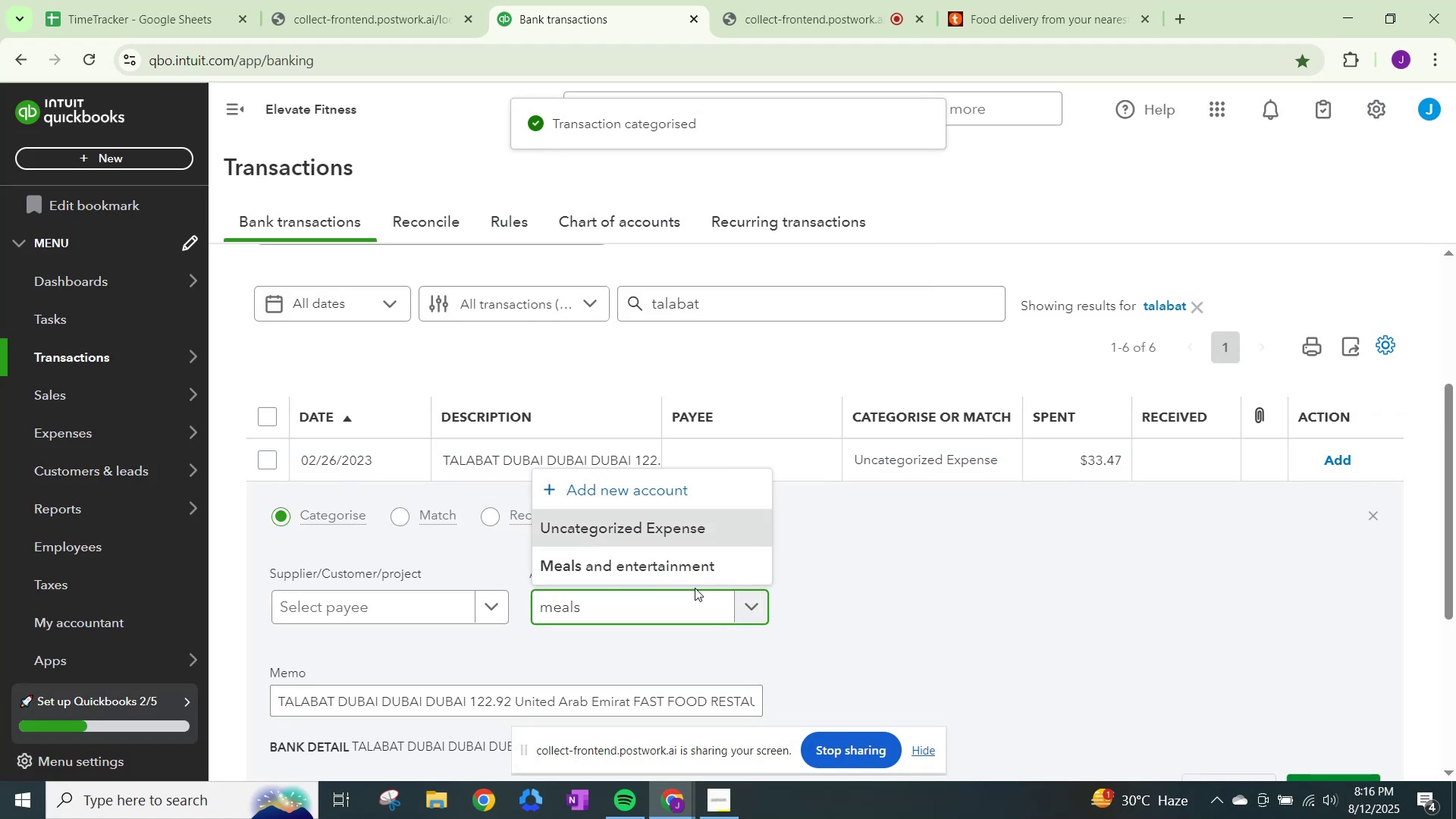 
left_click([674, 561])
 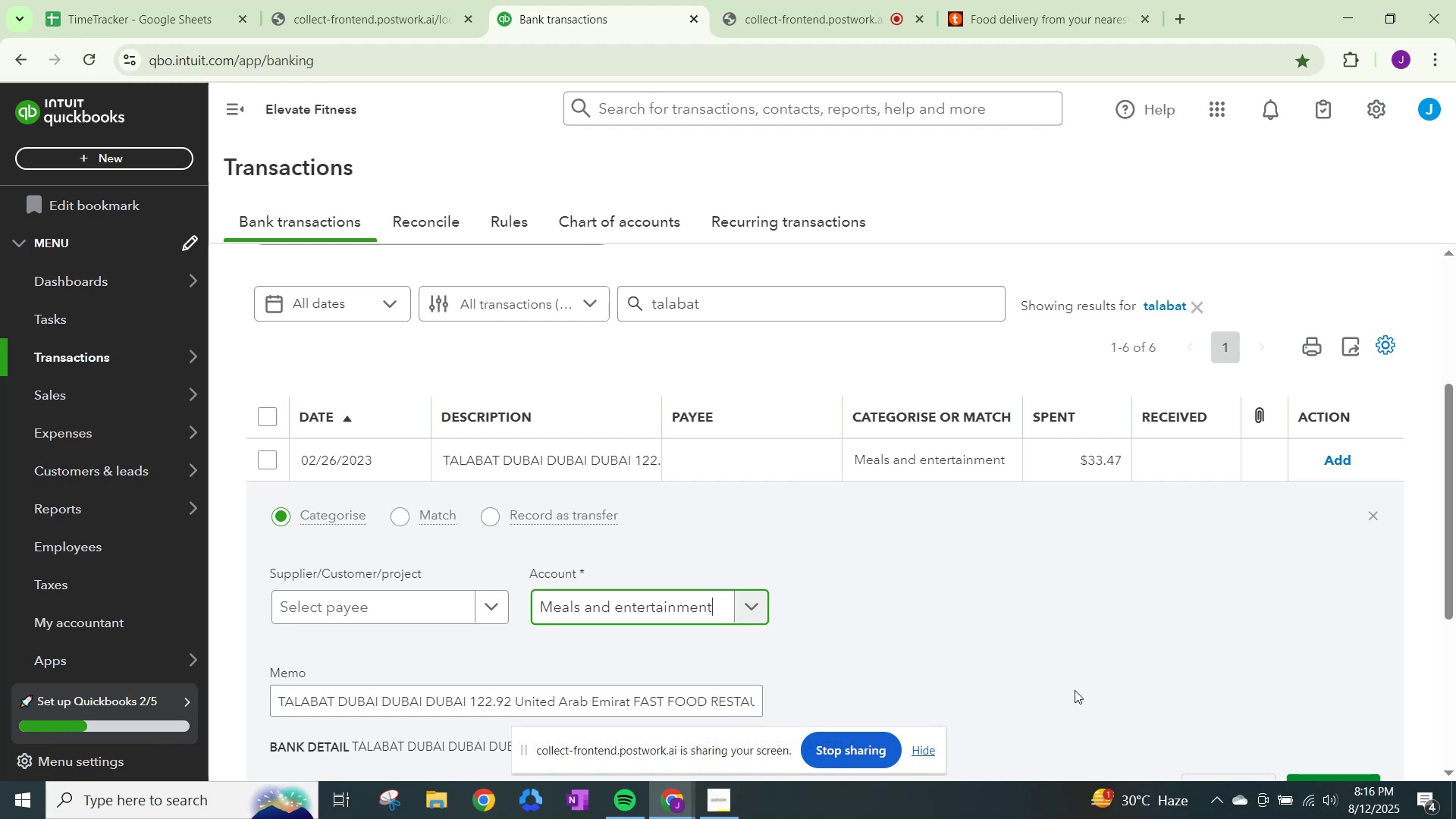 
scroll: coordinate [1260, 750], scroll_direction: down, amount: 1.0
 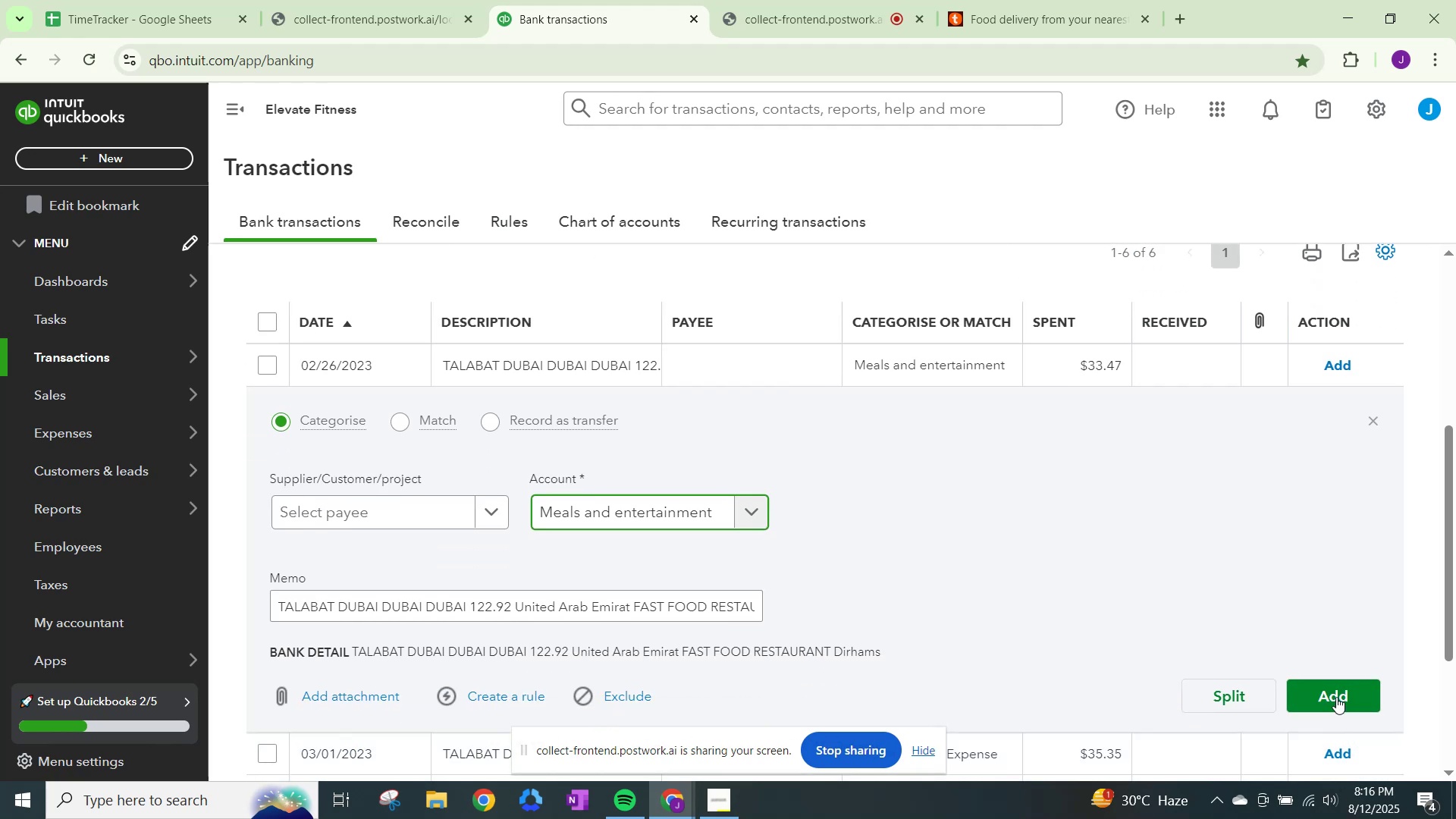 
left_click([1334, 688])
 